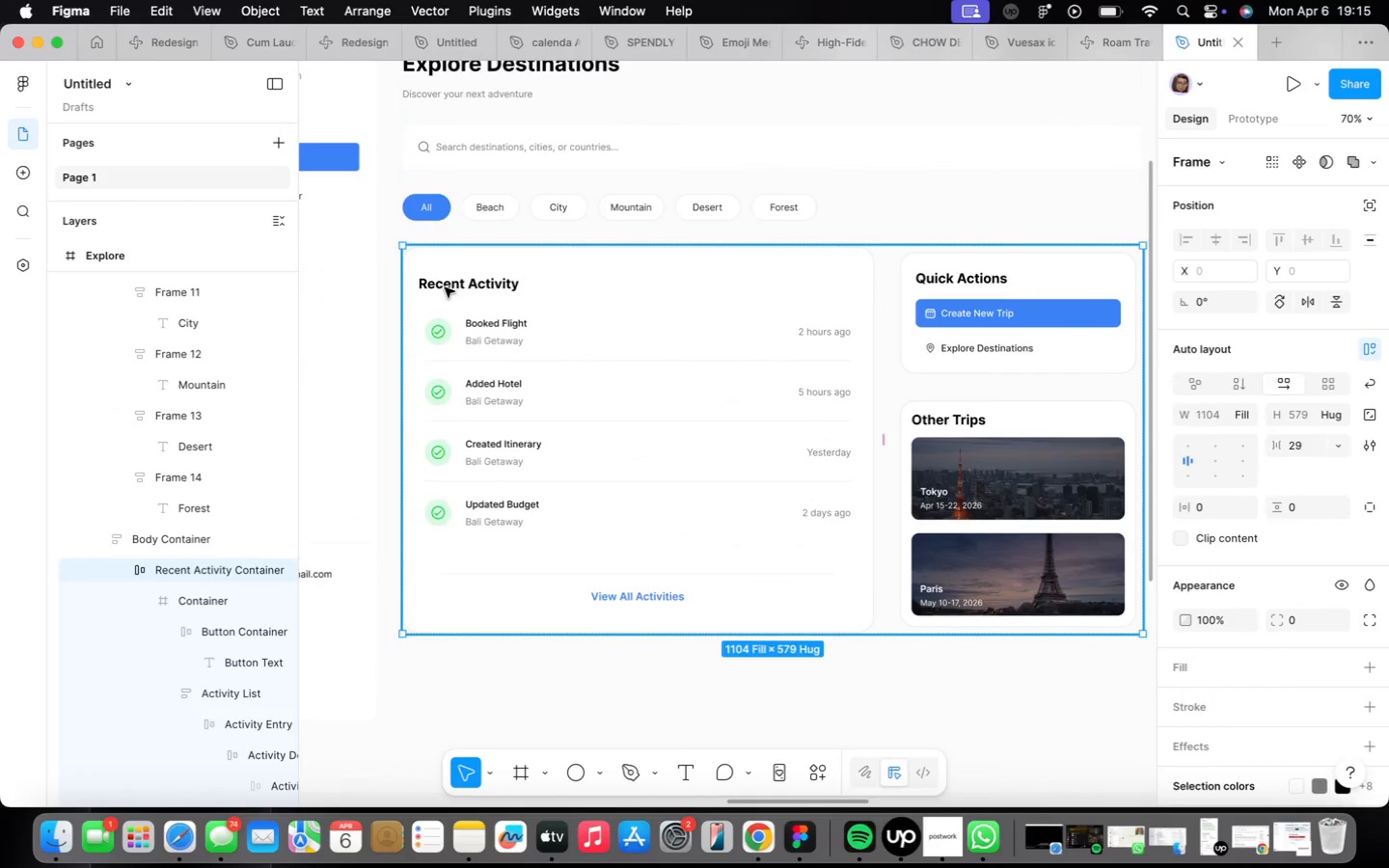 
triple_click([445, 287])
 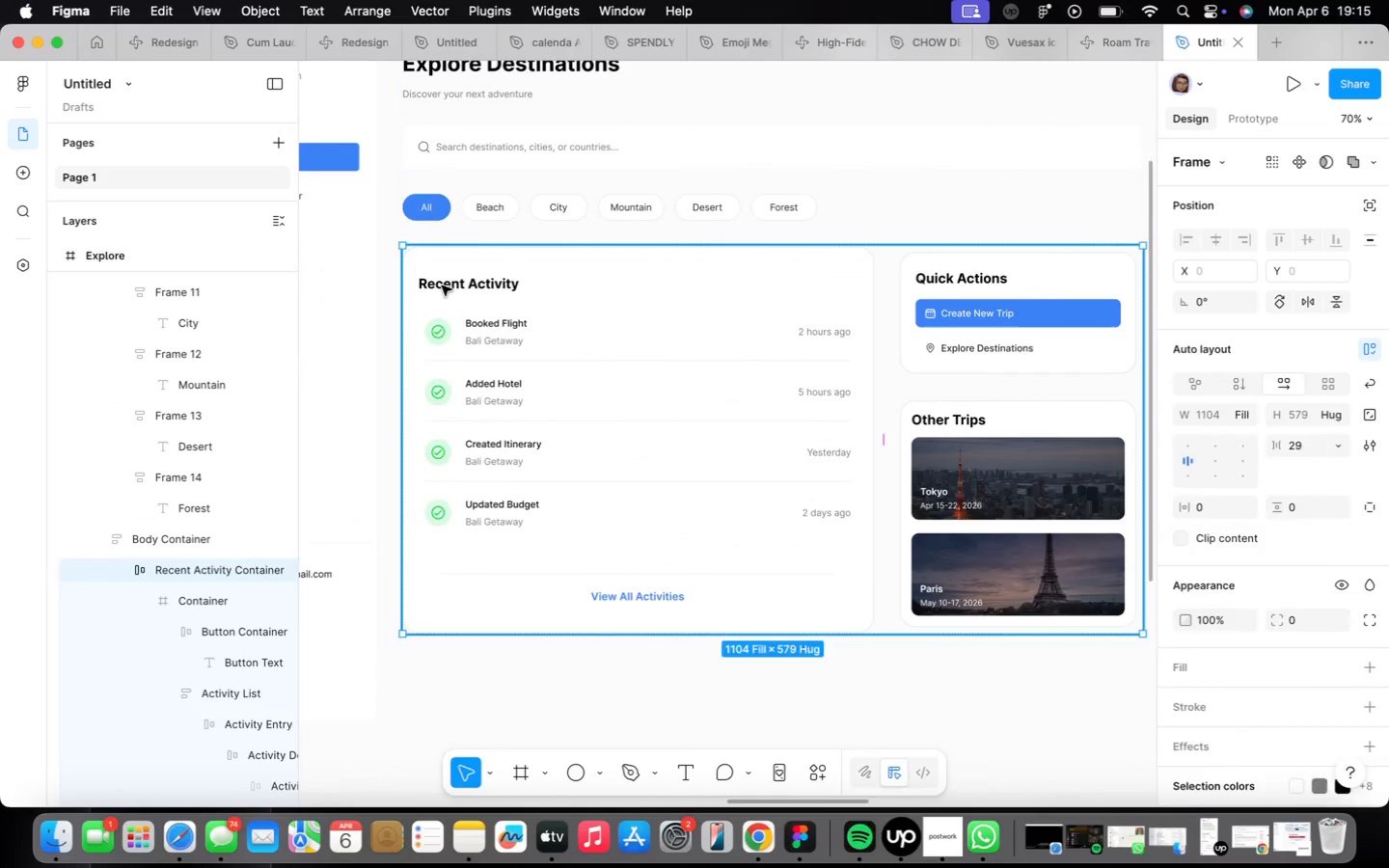 
triple_click([442, 285])
 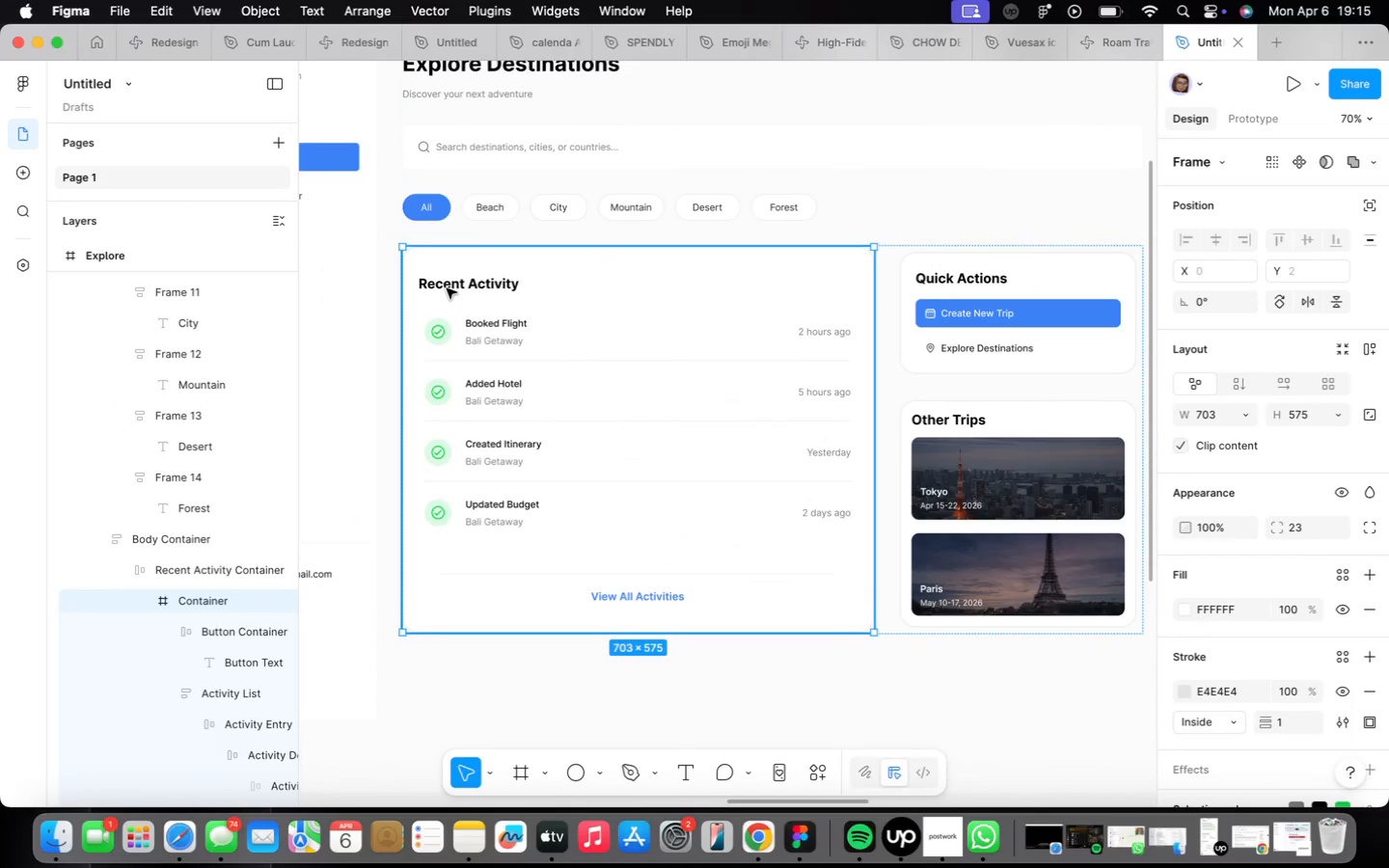 
double_click([448, 289])
 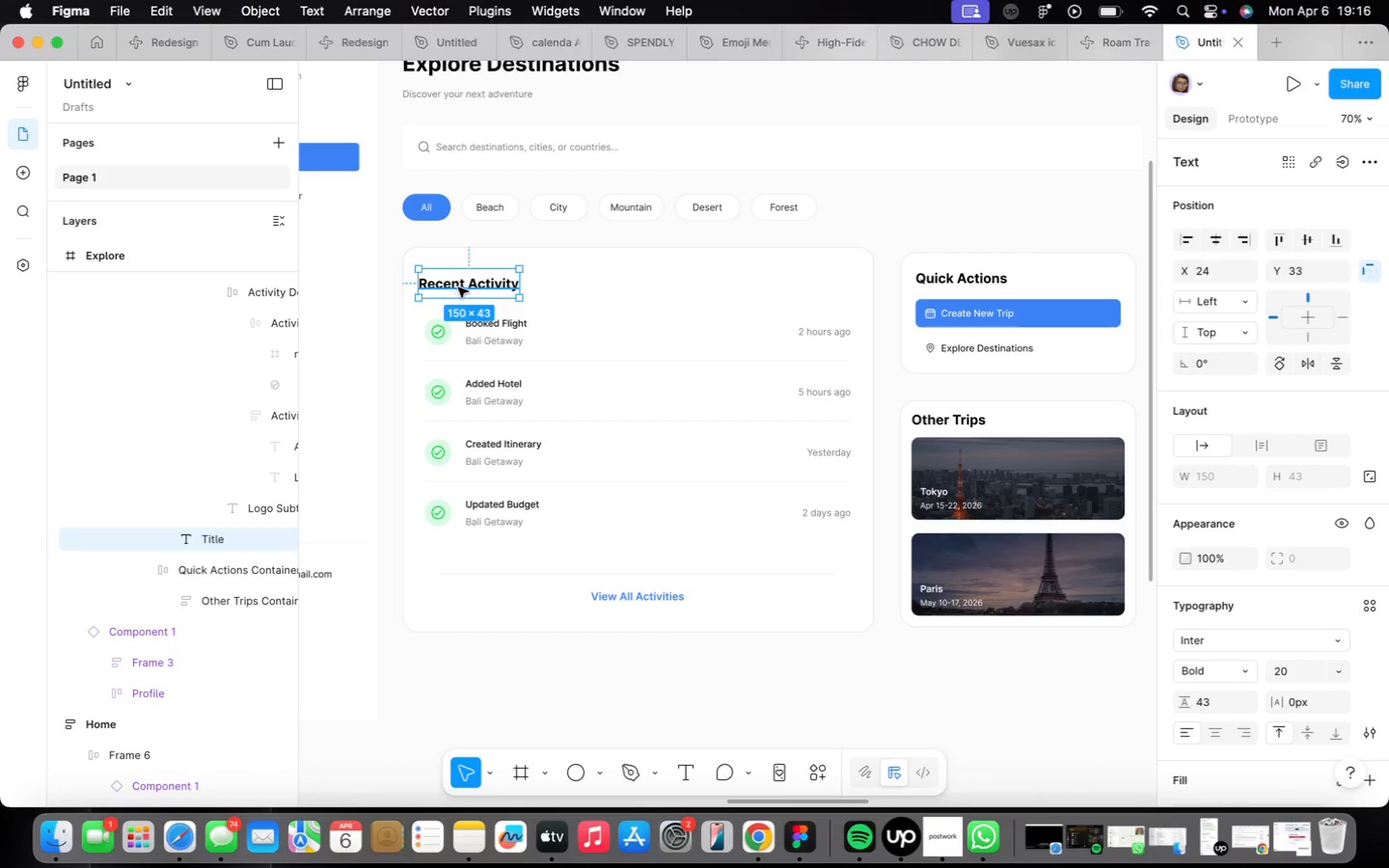 
hold_key(key=OptionLeft, duration=1.12)
left_click_drag(start_coordinate=[458, 288], to_coordinate=[464, 237])
 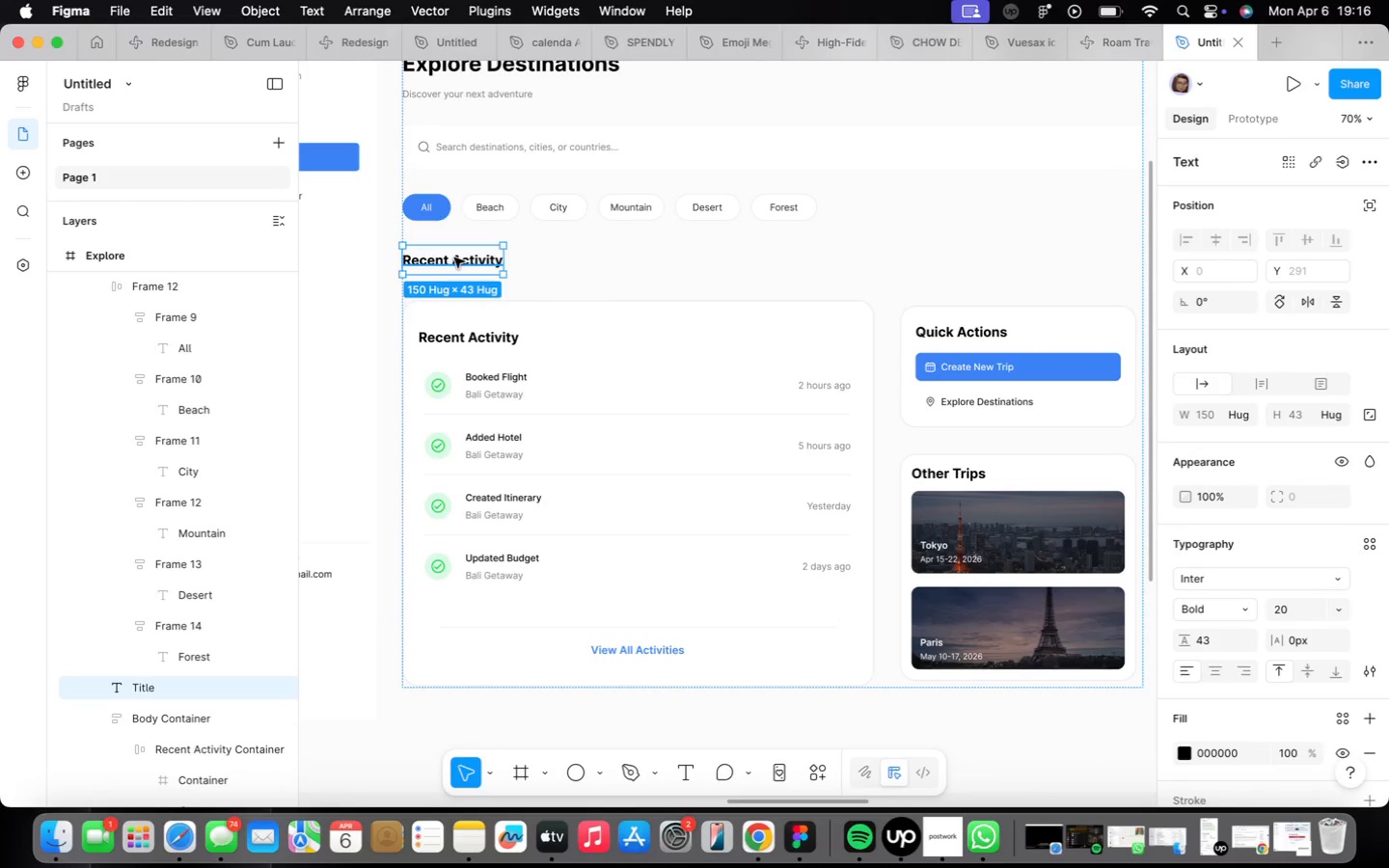 
double_click([463, 267])
 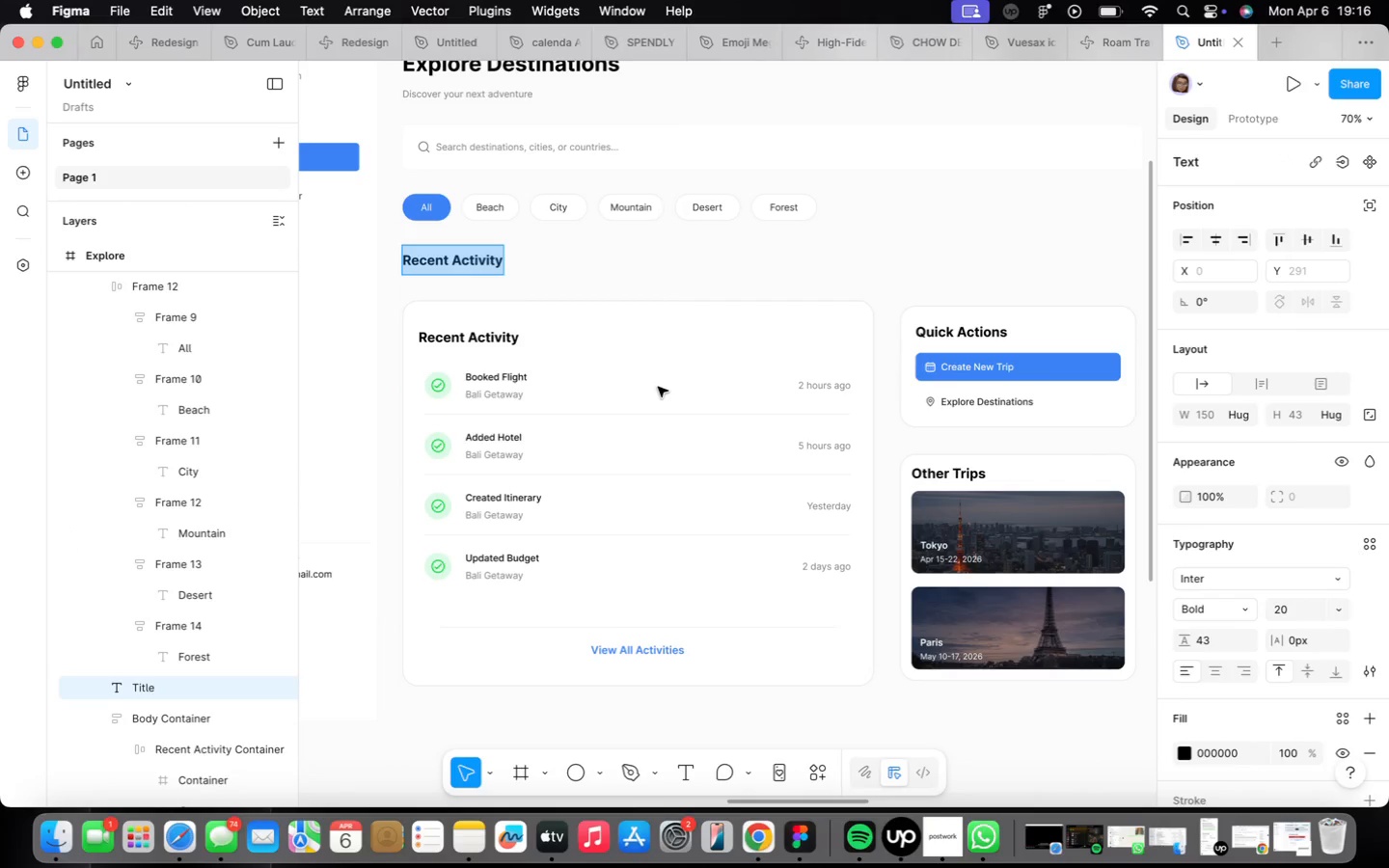 
type(Curated Collections)
 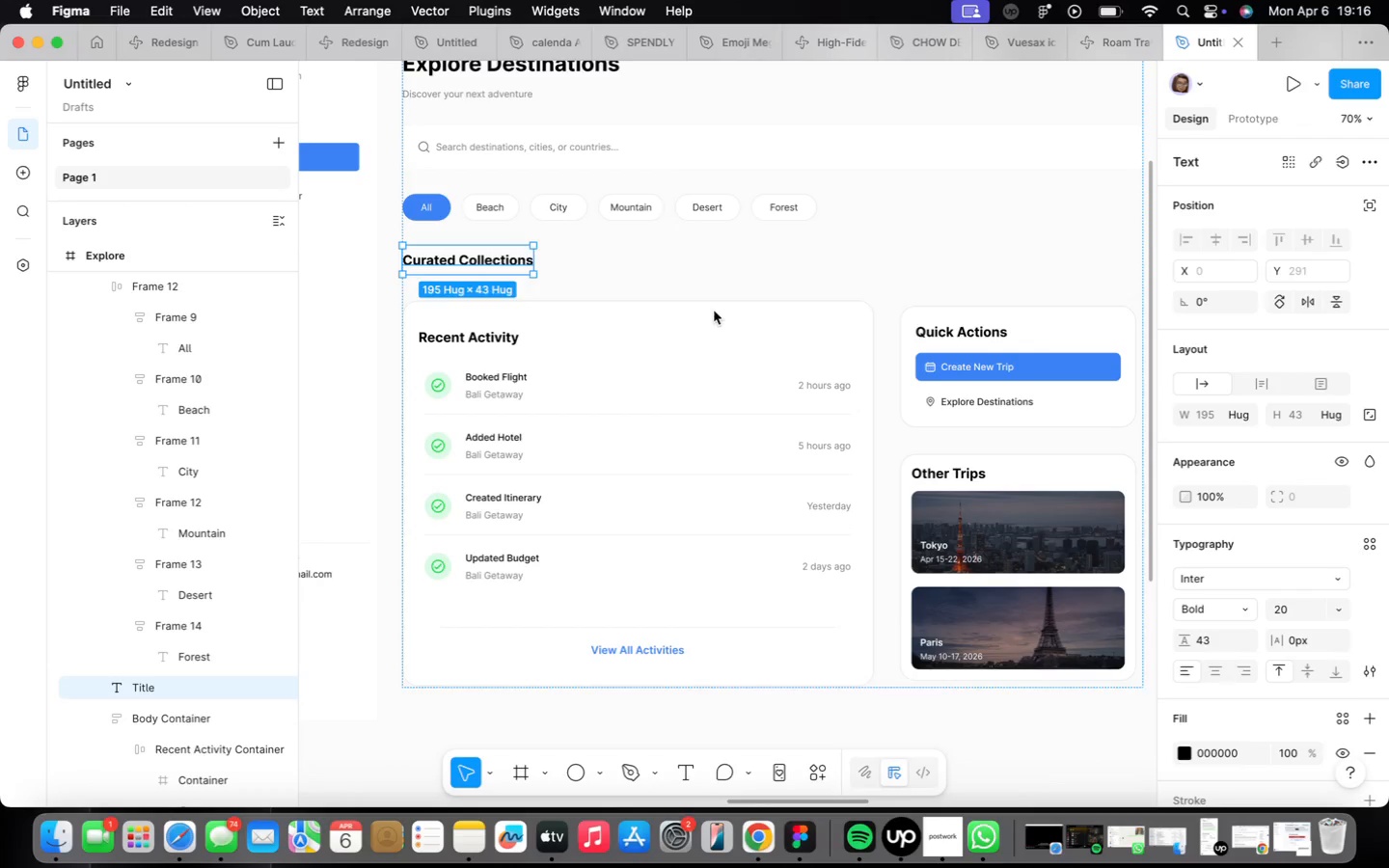 
scroll: coordinate [690, 229], scroll_direction: down, amount: 4.0
 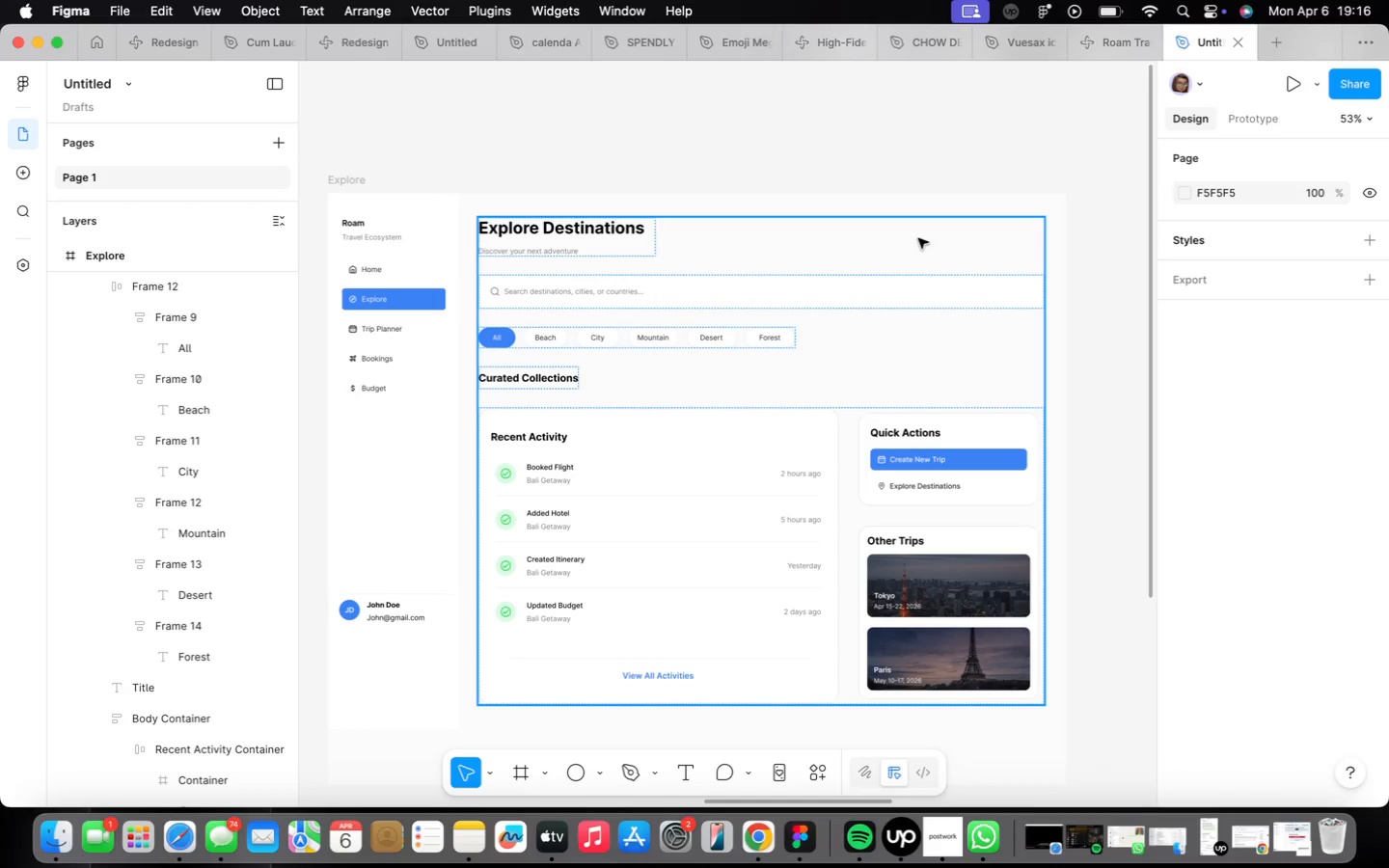 
wait(12.98)
 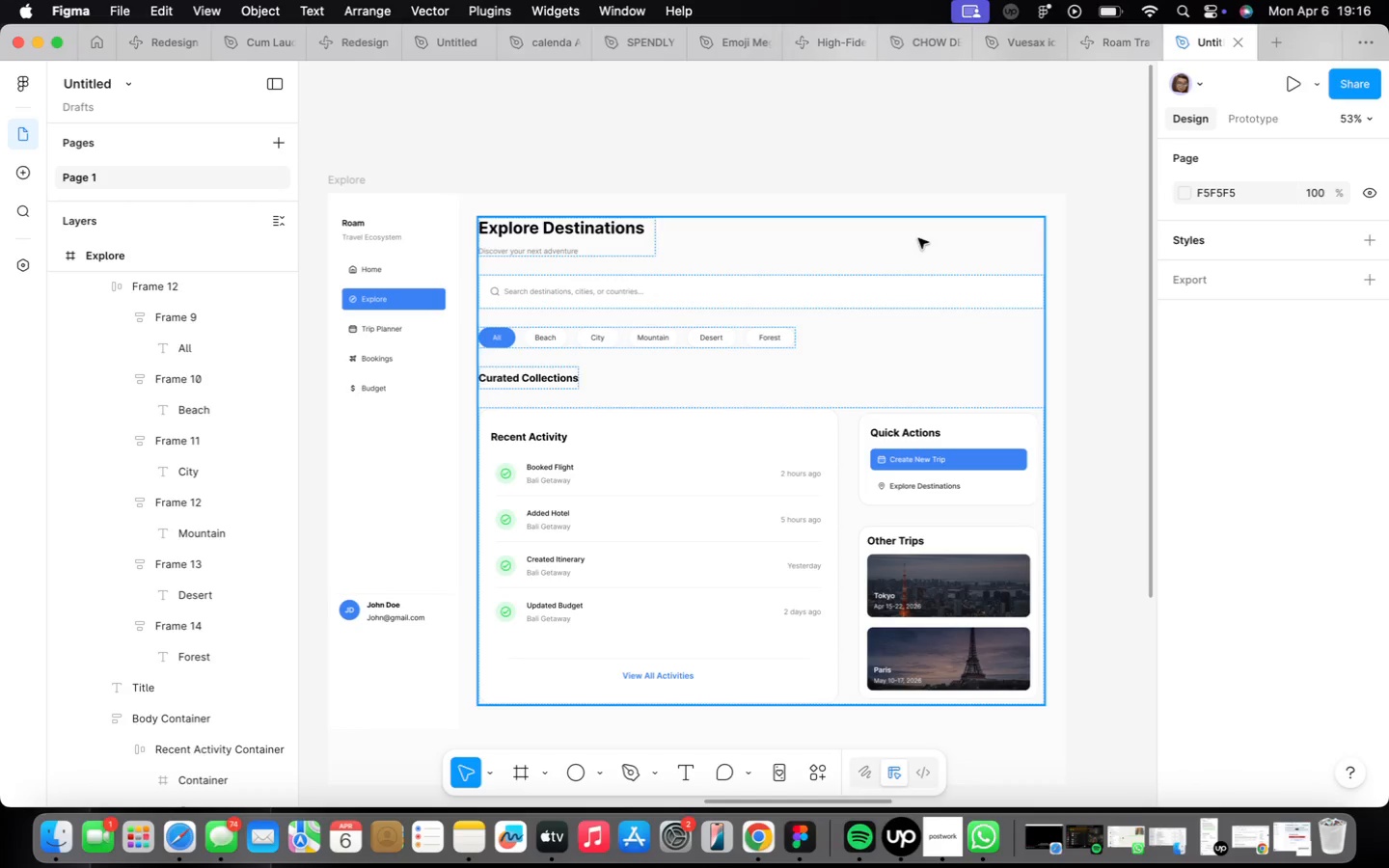 
left_click_drag(start_coordinate=[526, 374], to_coordinate=[532, 379])
 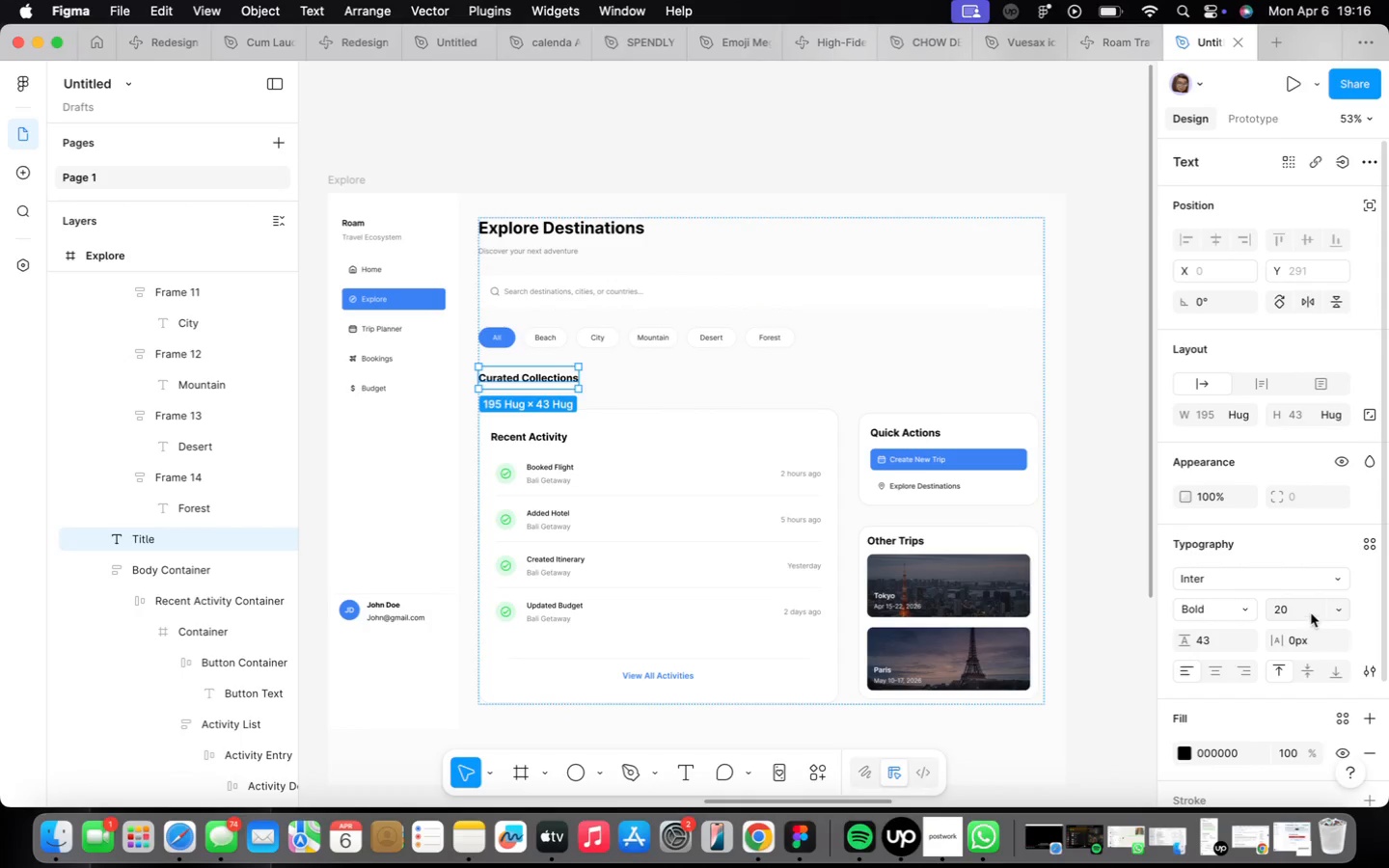 
left_click([1335, 609])
 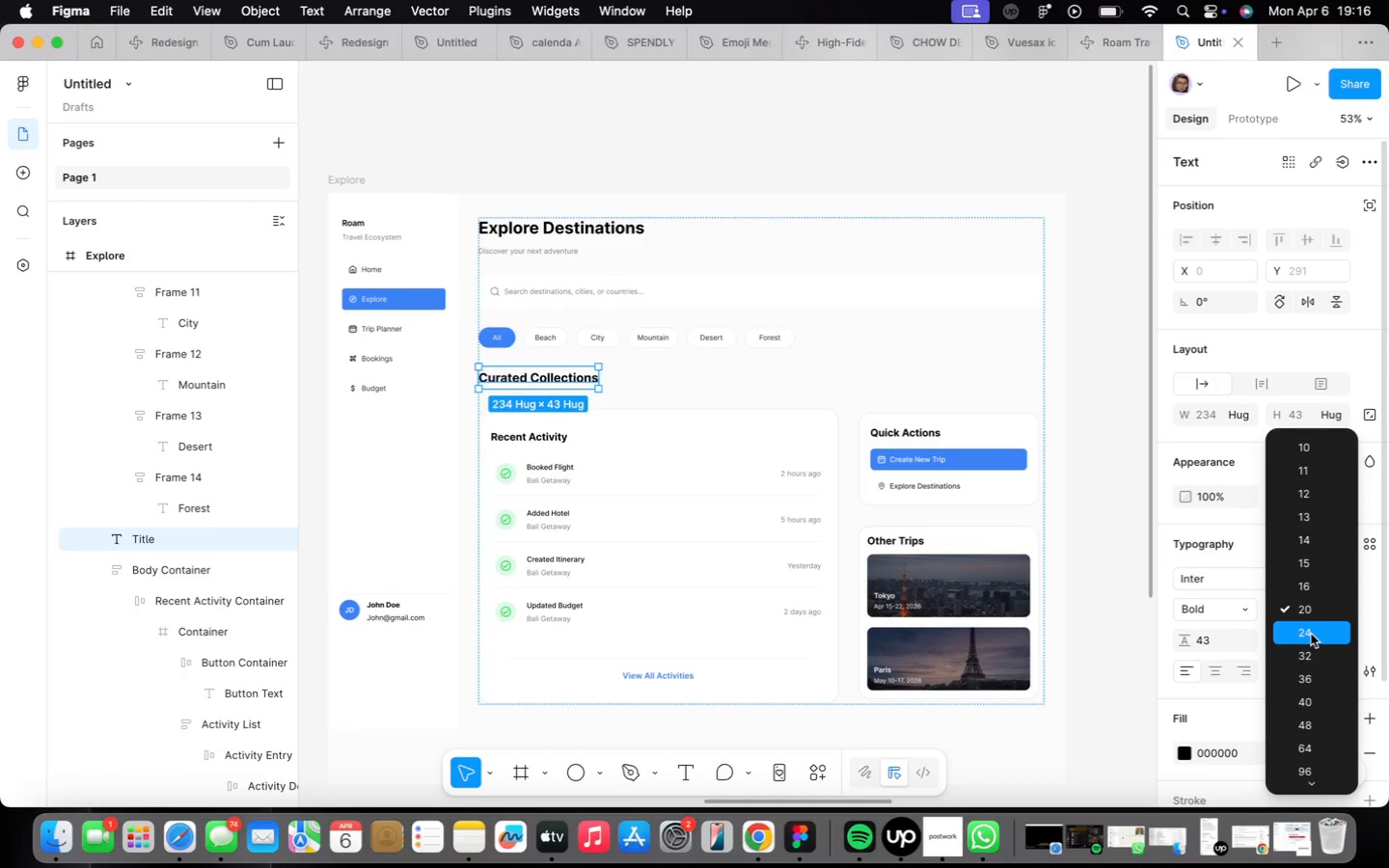 
left_click([1311, 634])
 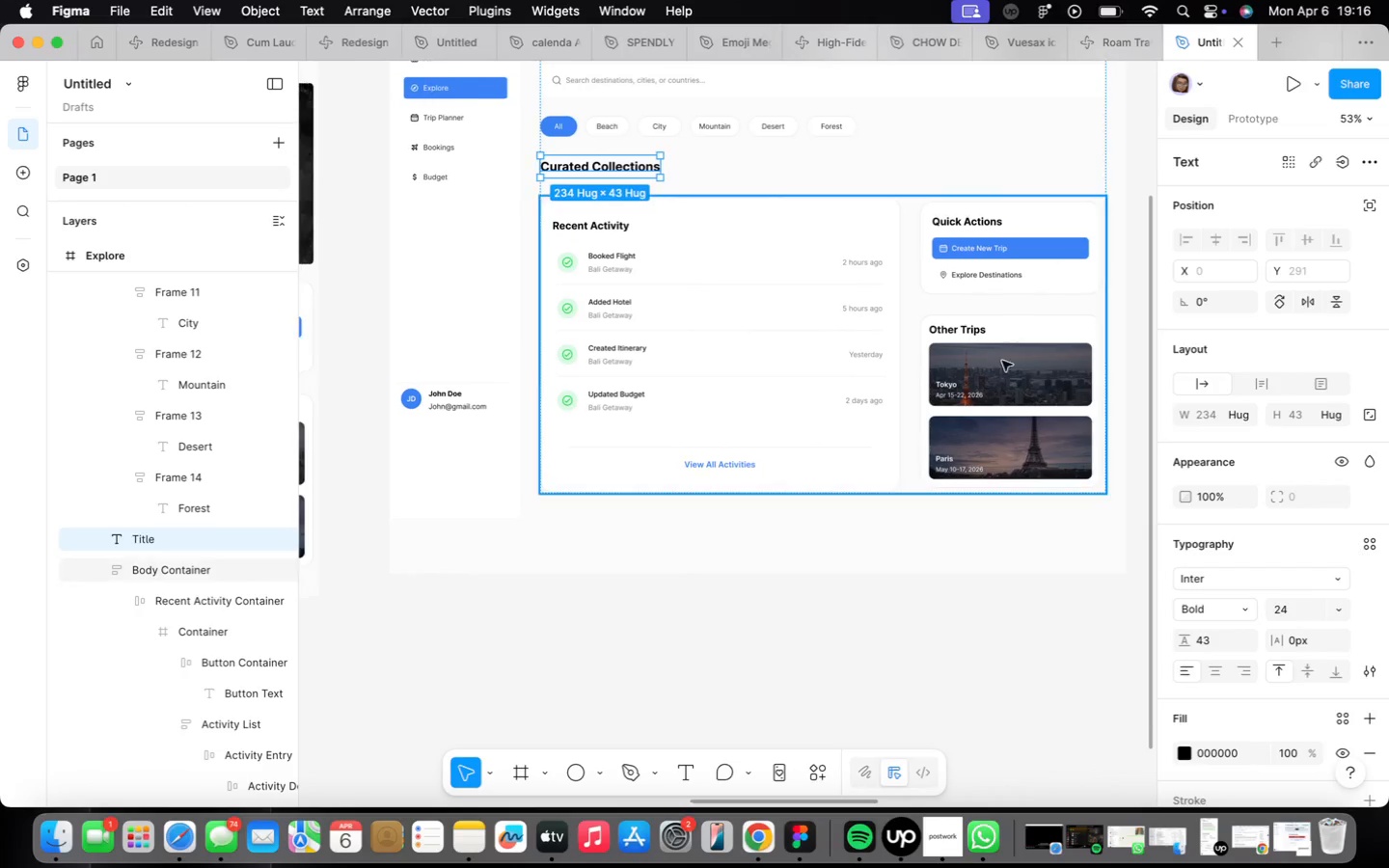 
wait(6.1)
 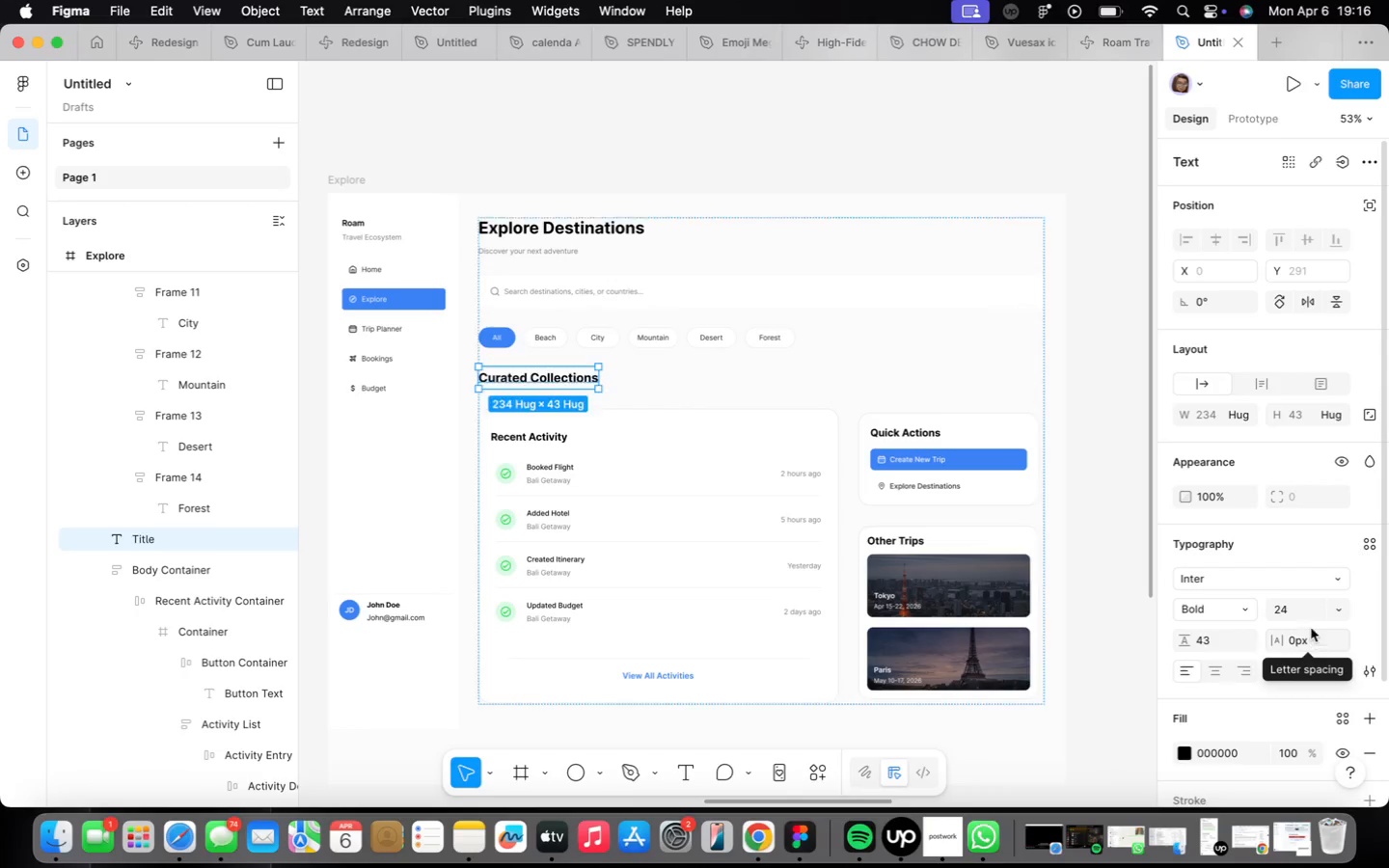 
key(F)
 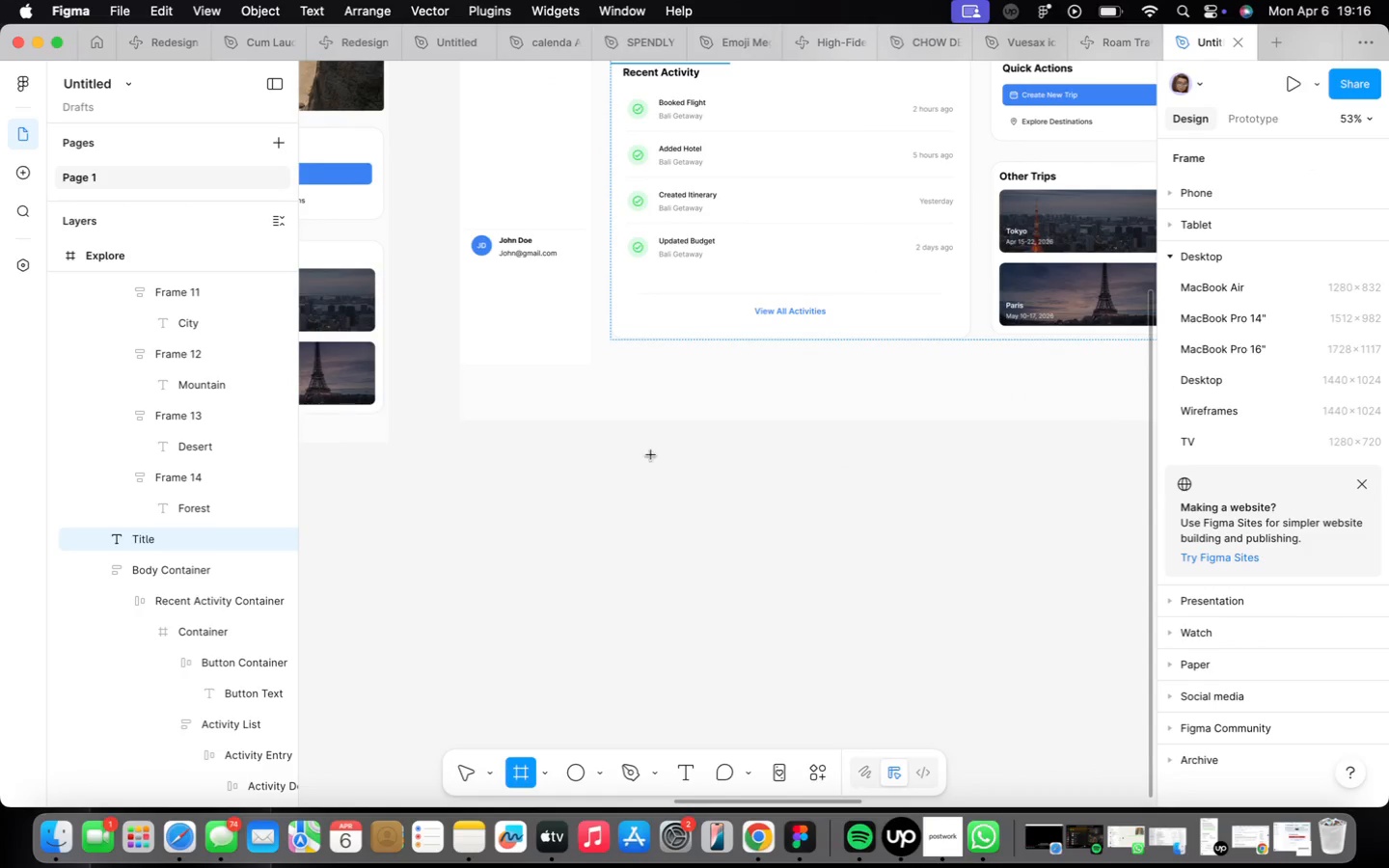 
left_click_drag(start_coordinate=[647, 456], to_coordinate=[831, 609])
 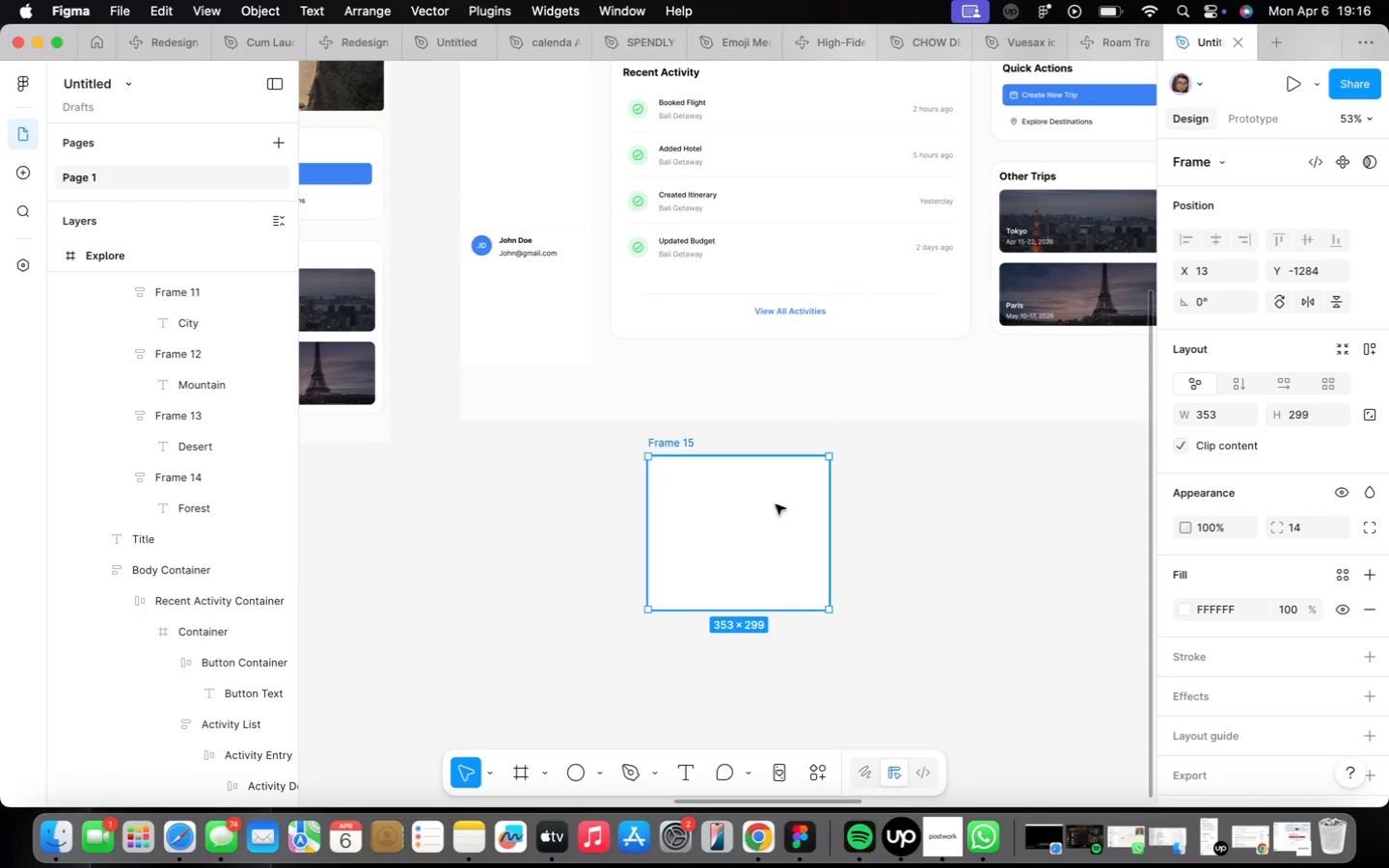 
wait(7.41)
 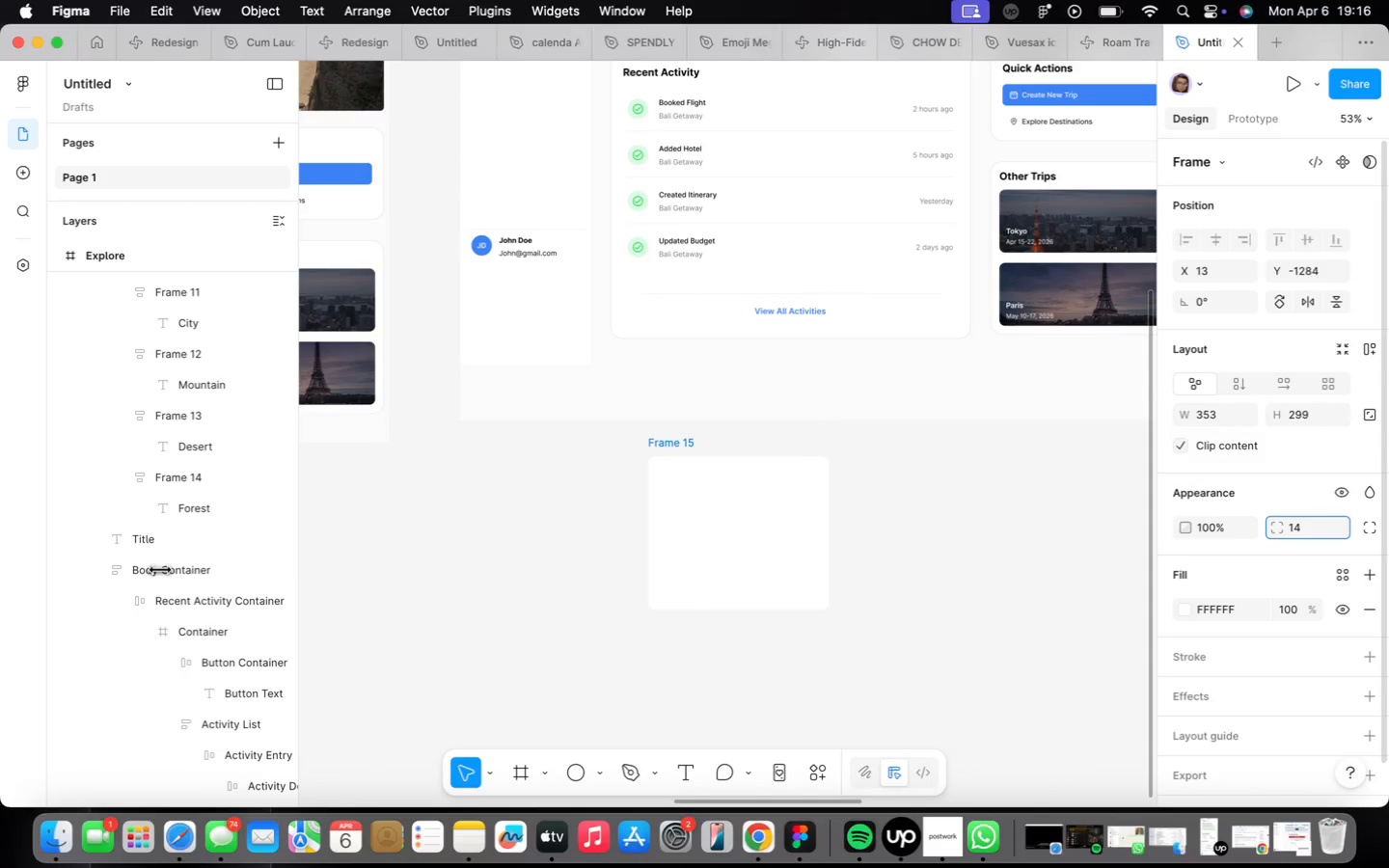 
hold_key(key=OptionLeft, duration=1.24)
left_click_drag(start_coordinate=[682, 487], to_coordinate=[871, 487])
 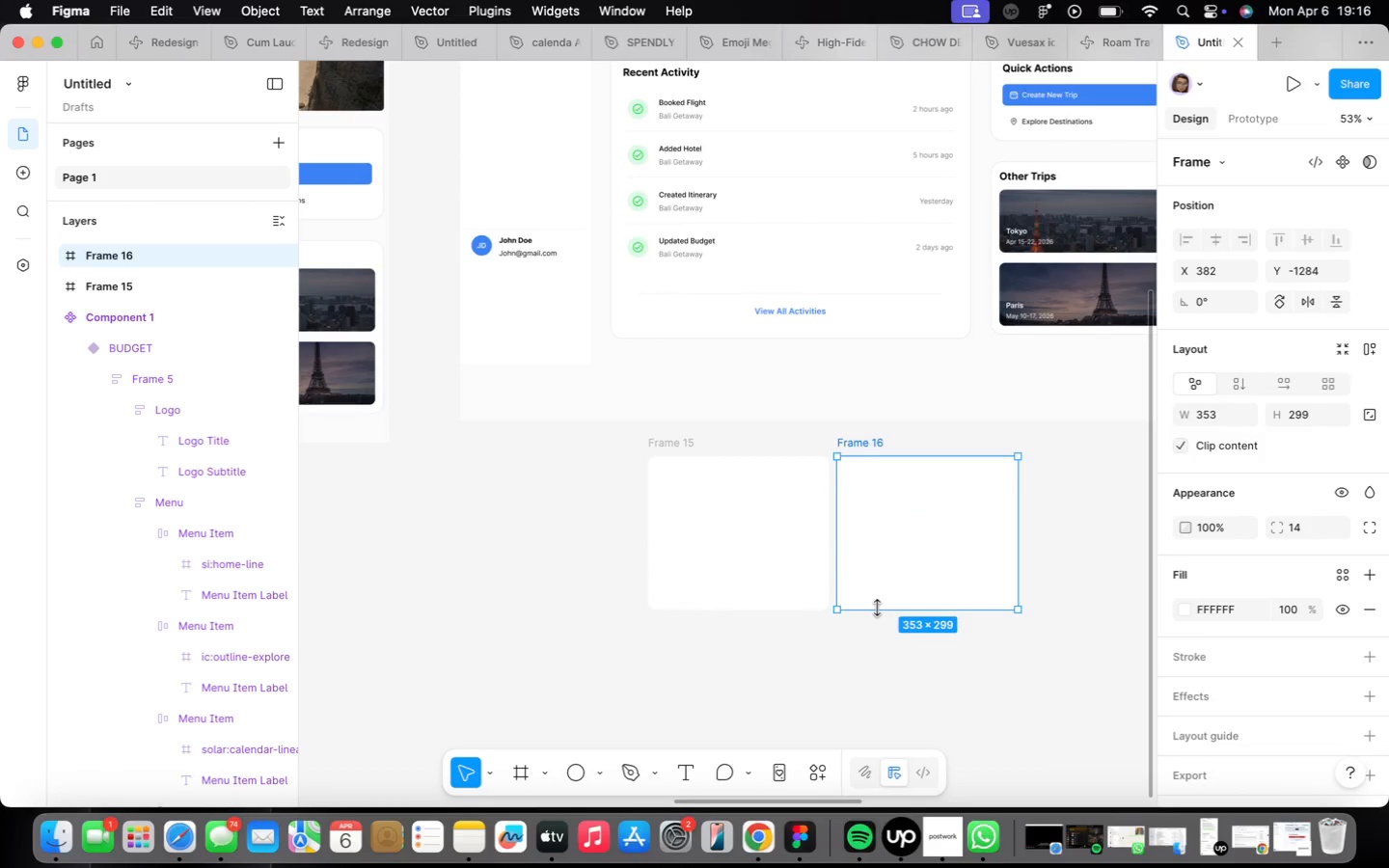 
left_click_drag(start_coordinate=[875, 609], to_coordinate=[911, 547])
 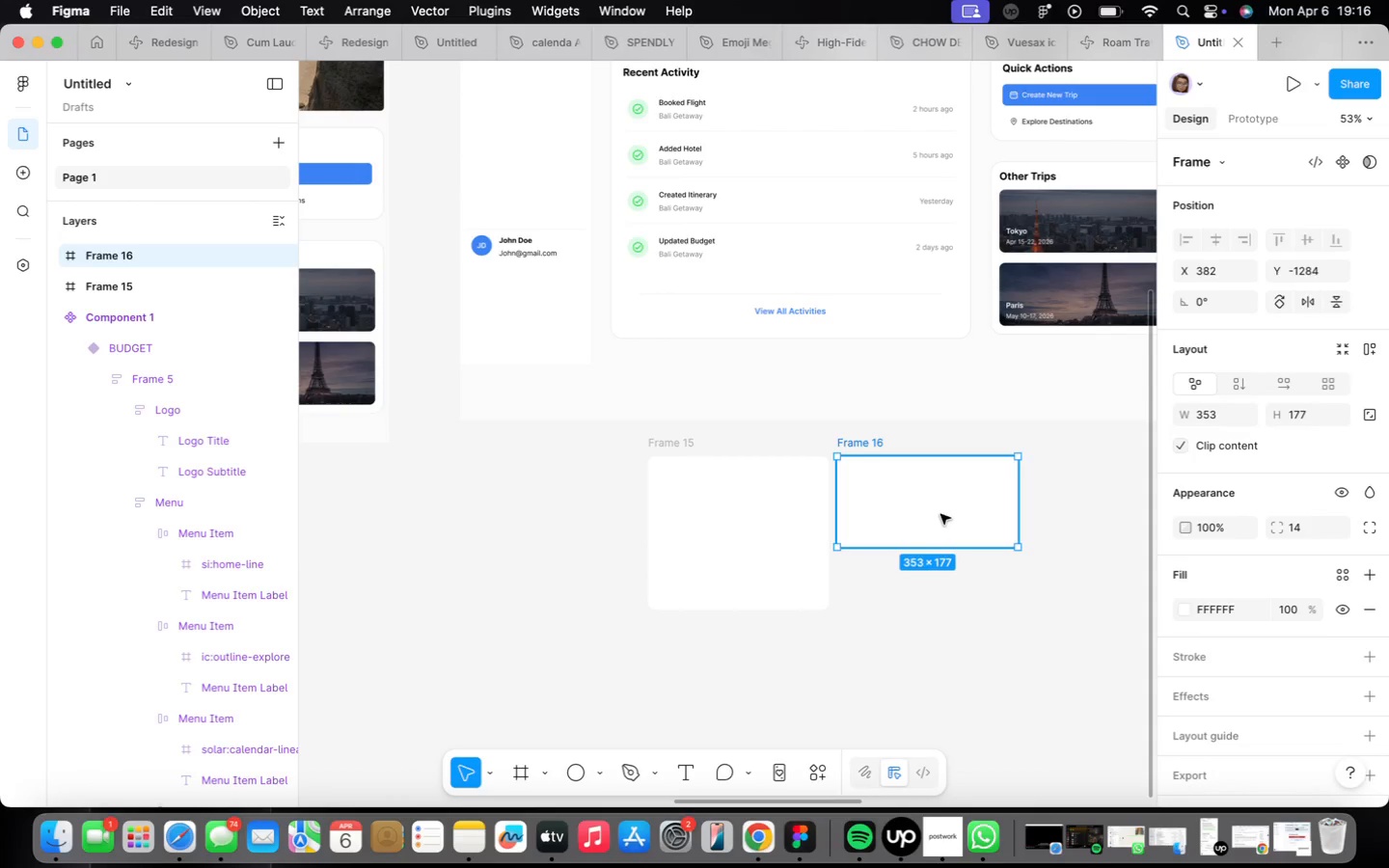 
left_click_drag(start_coordinate=[945, 515], to_coordinate=[951, 519])
 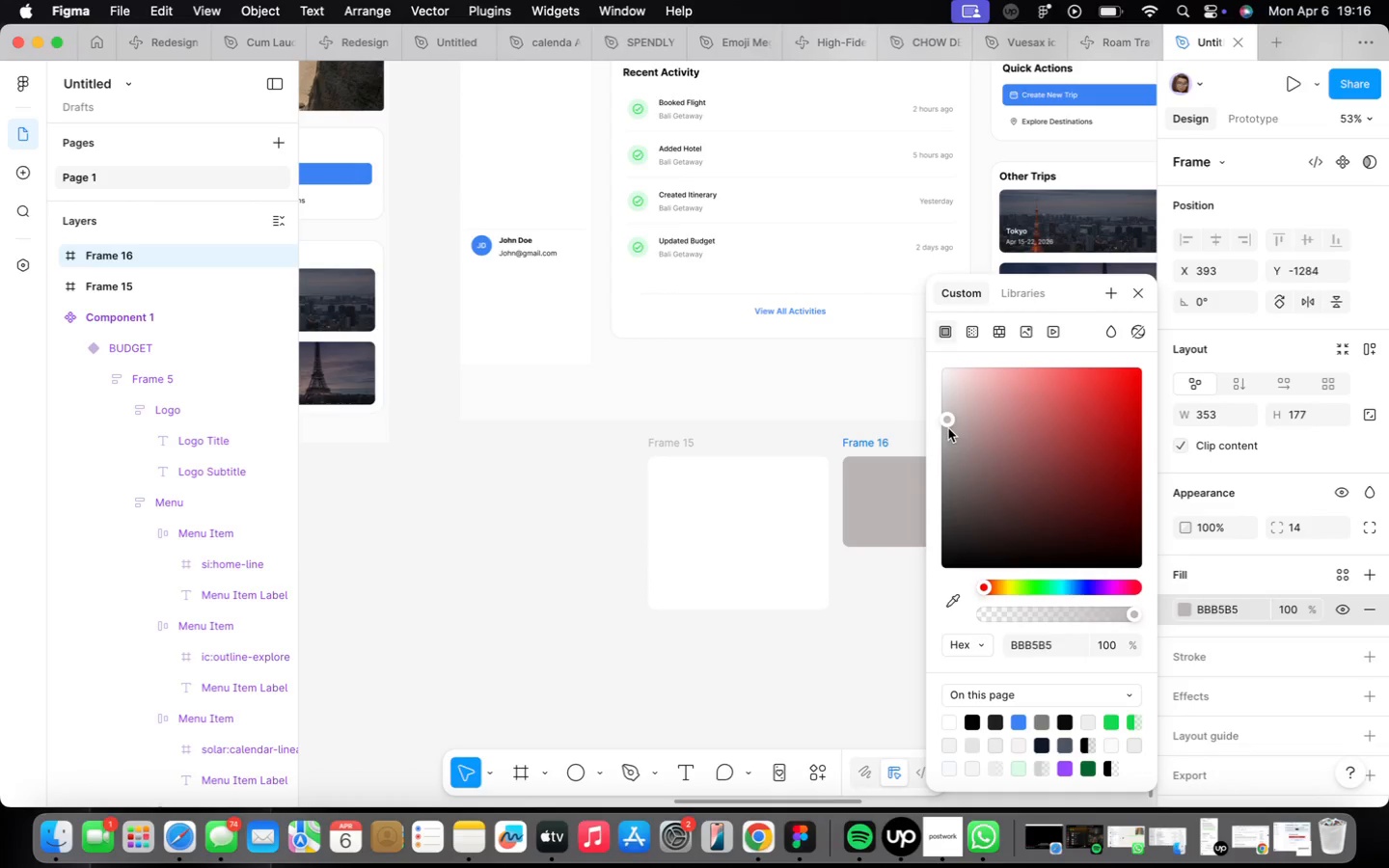 
mouse_move([1108, 314])
 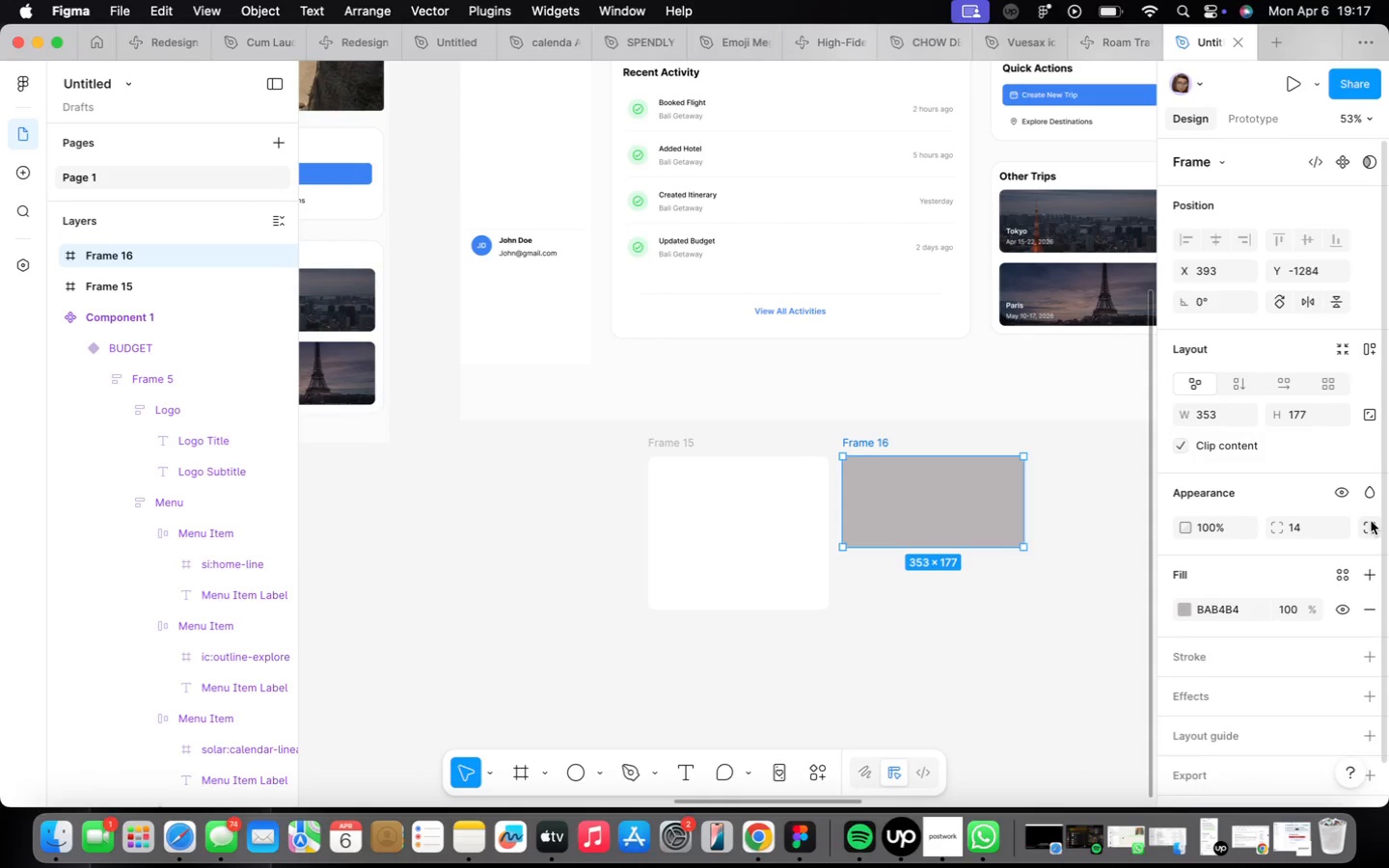 
left_click([1300, 587])
 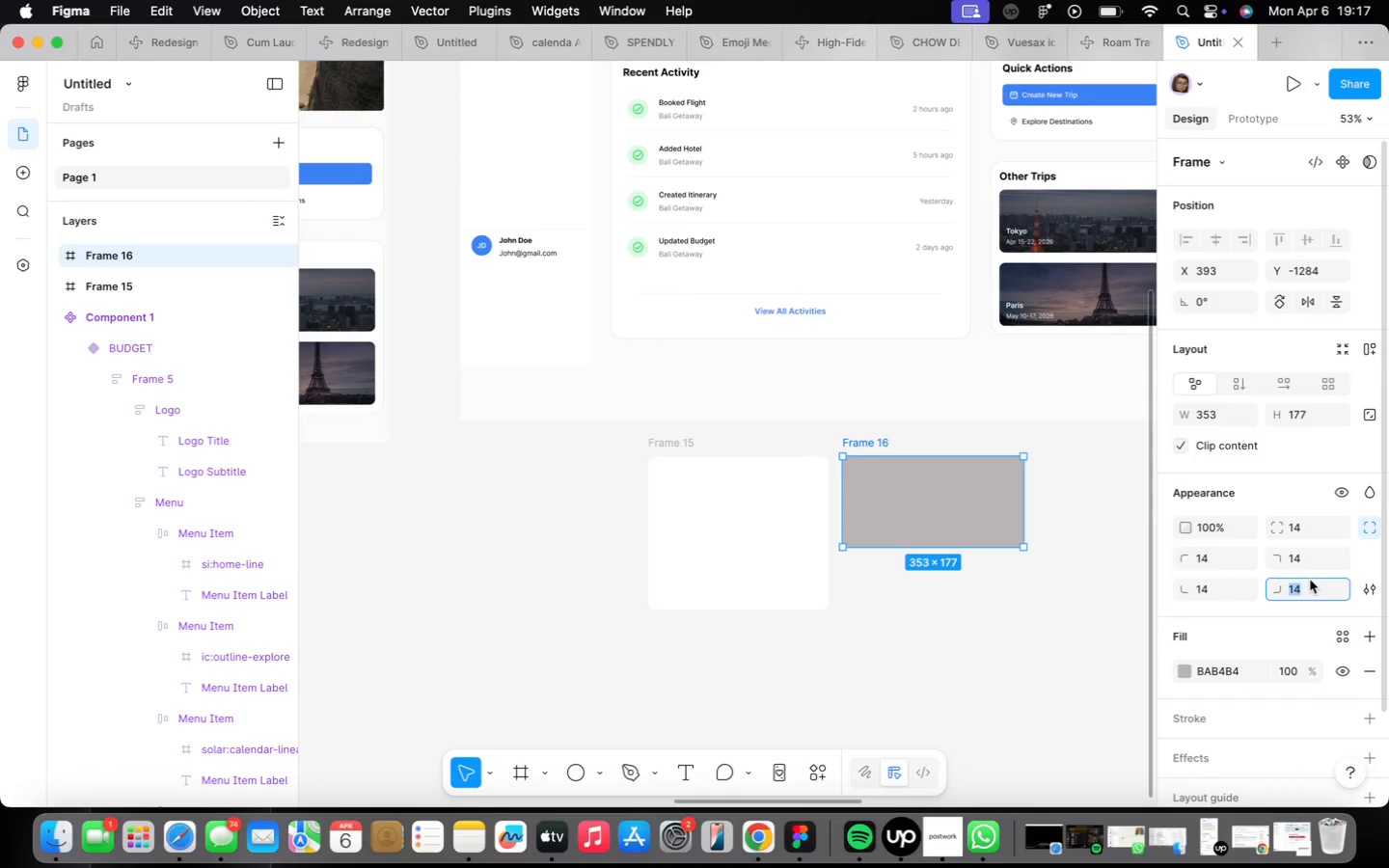 
key(0)
 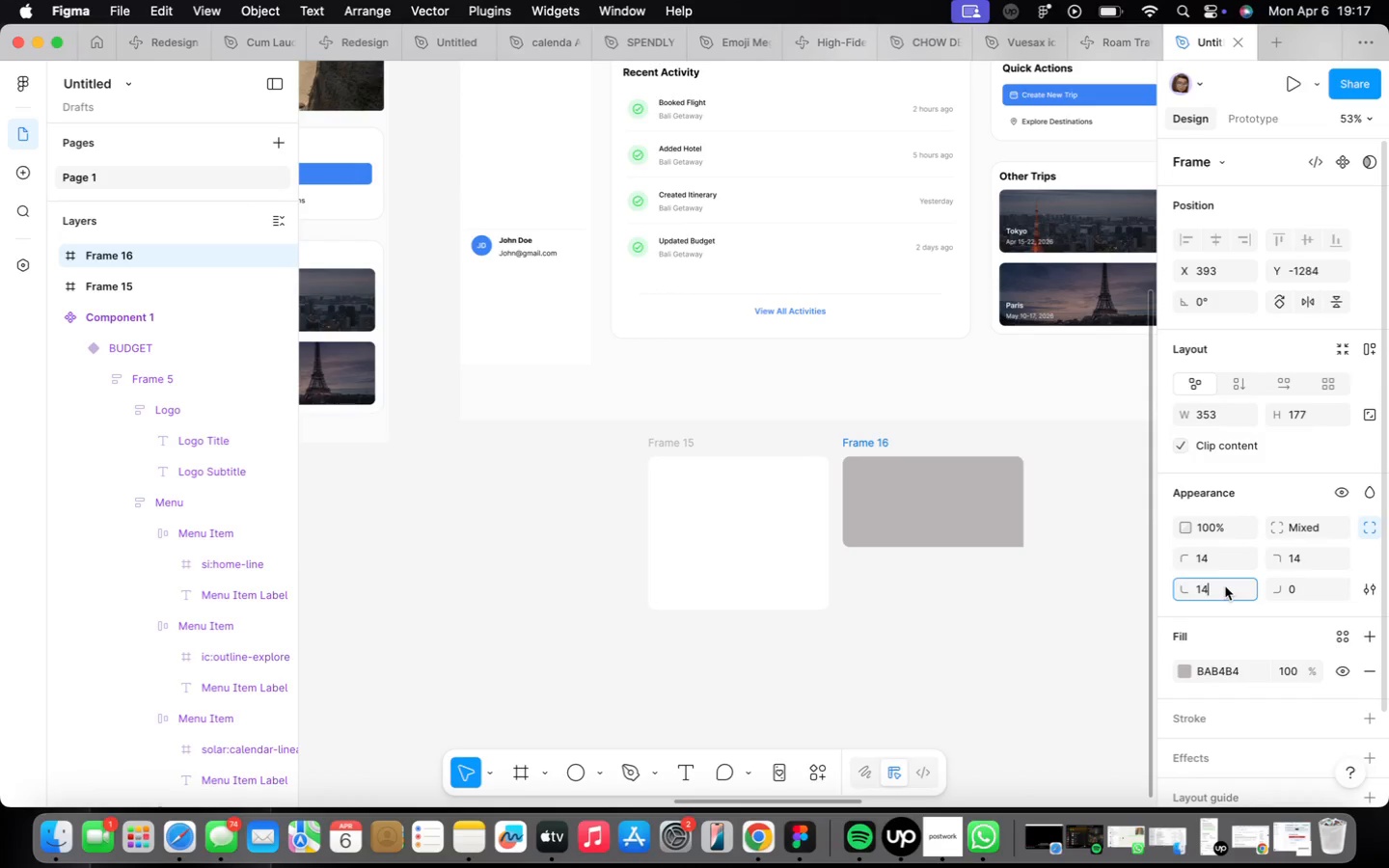 
key(0)
 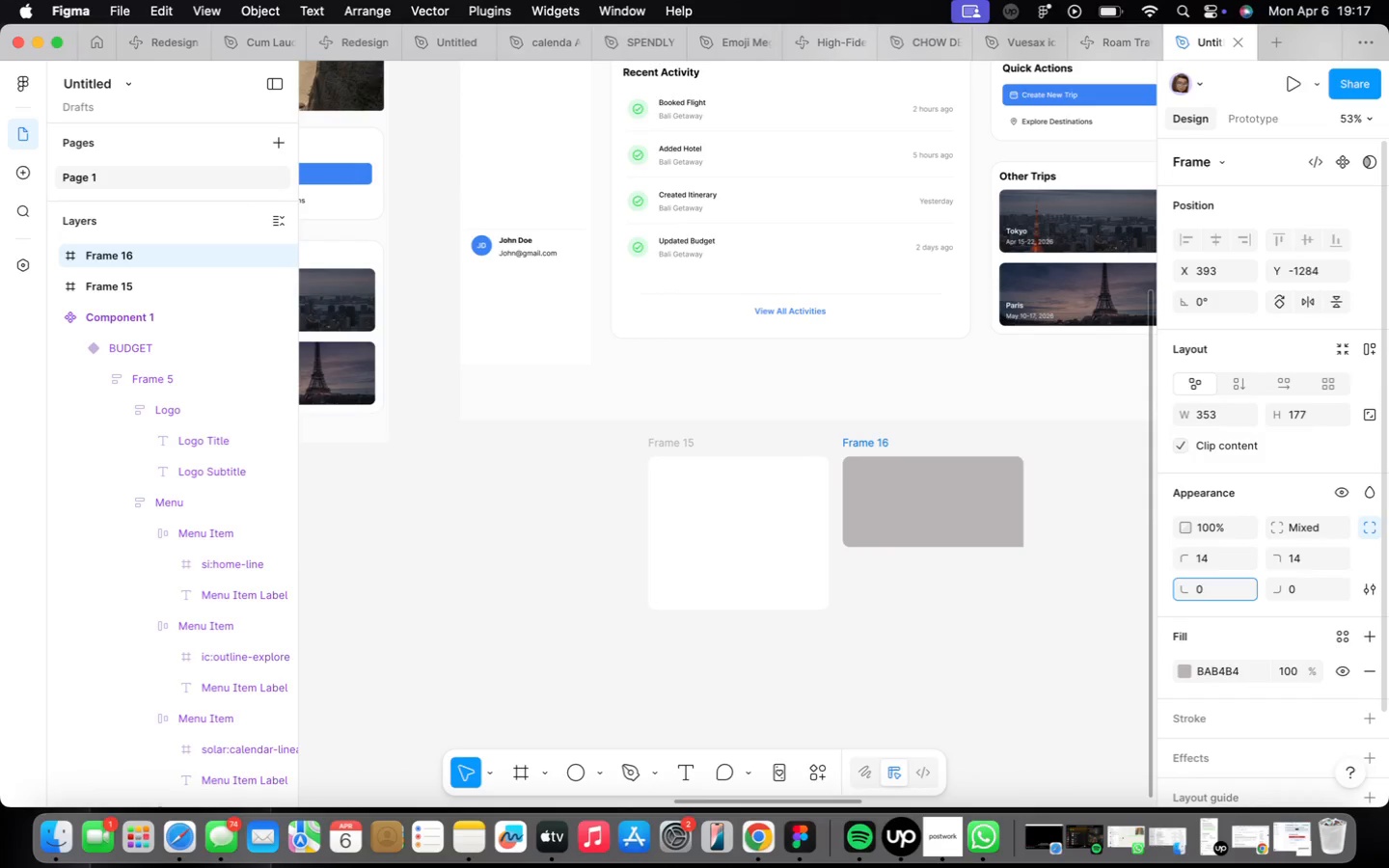 
key(Enter)
 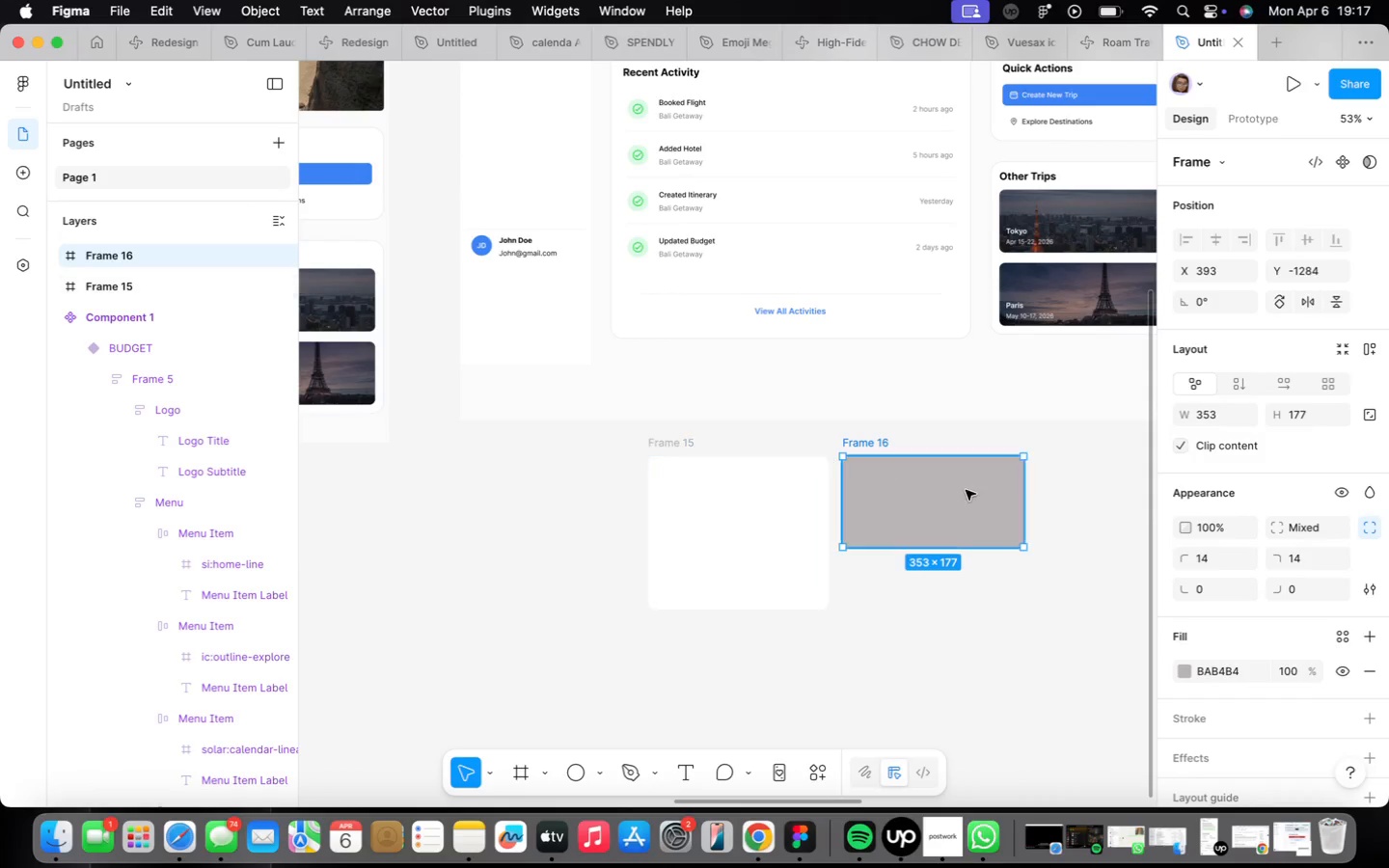 
left_click_drag(start_coordinate=[965, 490], to_coordinate=[770, 491])
 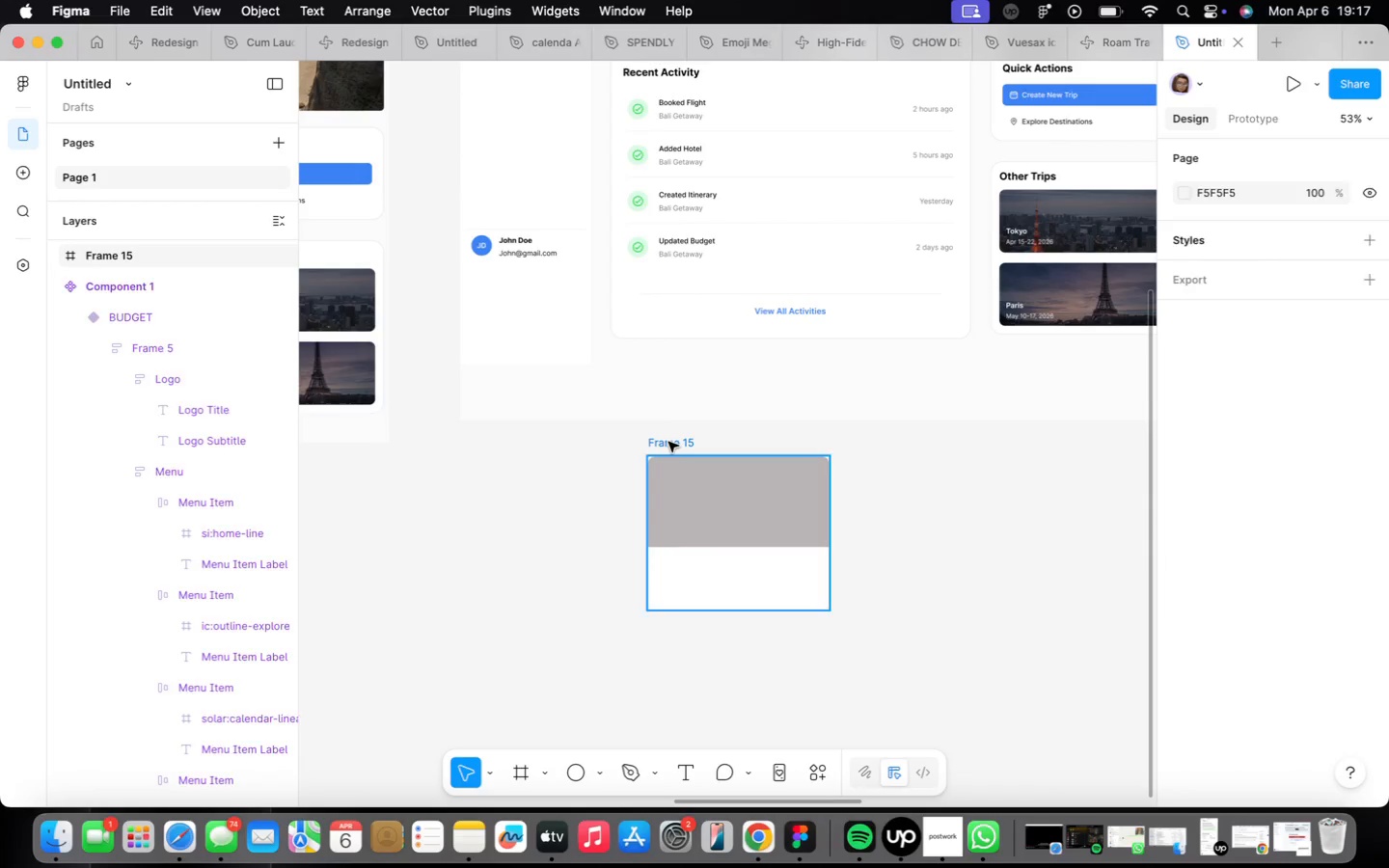 
left_click_drag(start_coordinate=[698, 607], to_coordinate=[707, 638])
 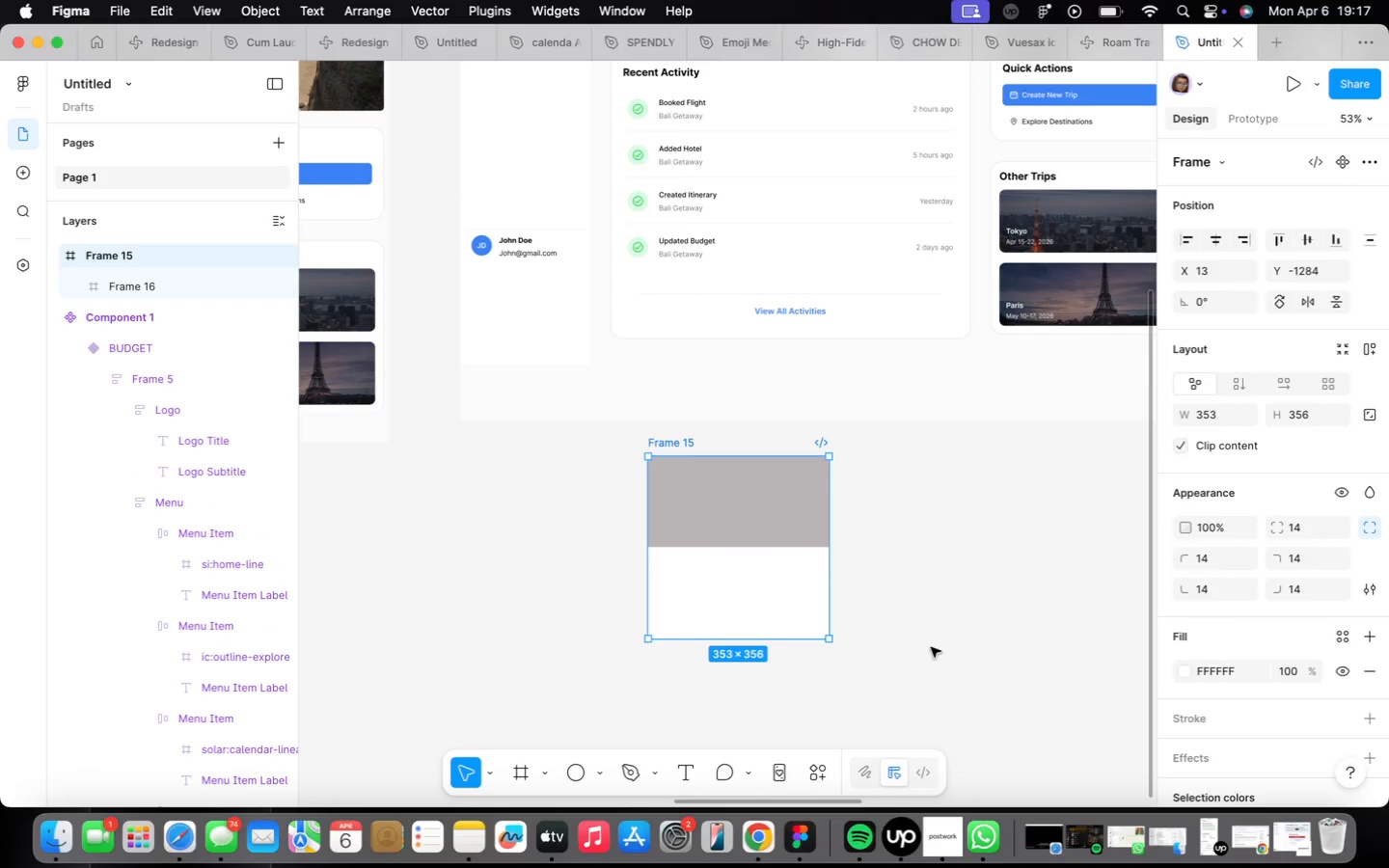 
left_click([931, 647])
 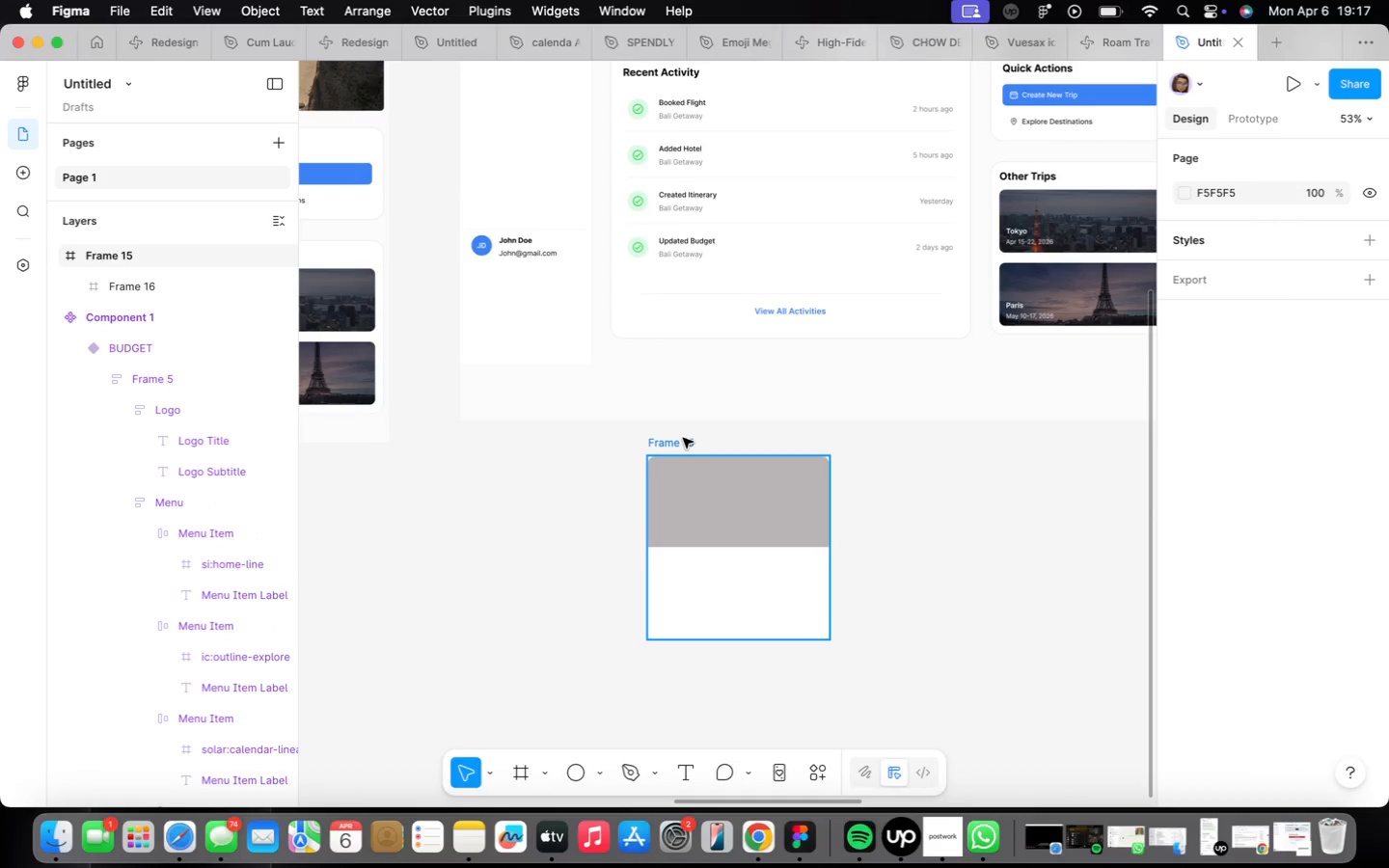 
wait(7.07)
 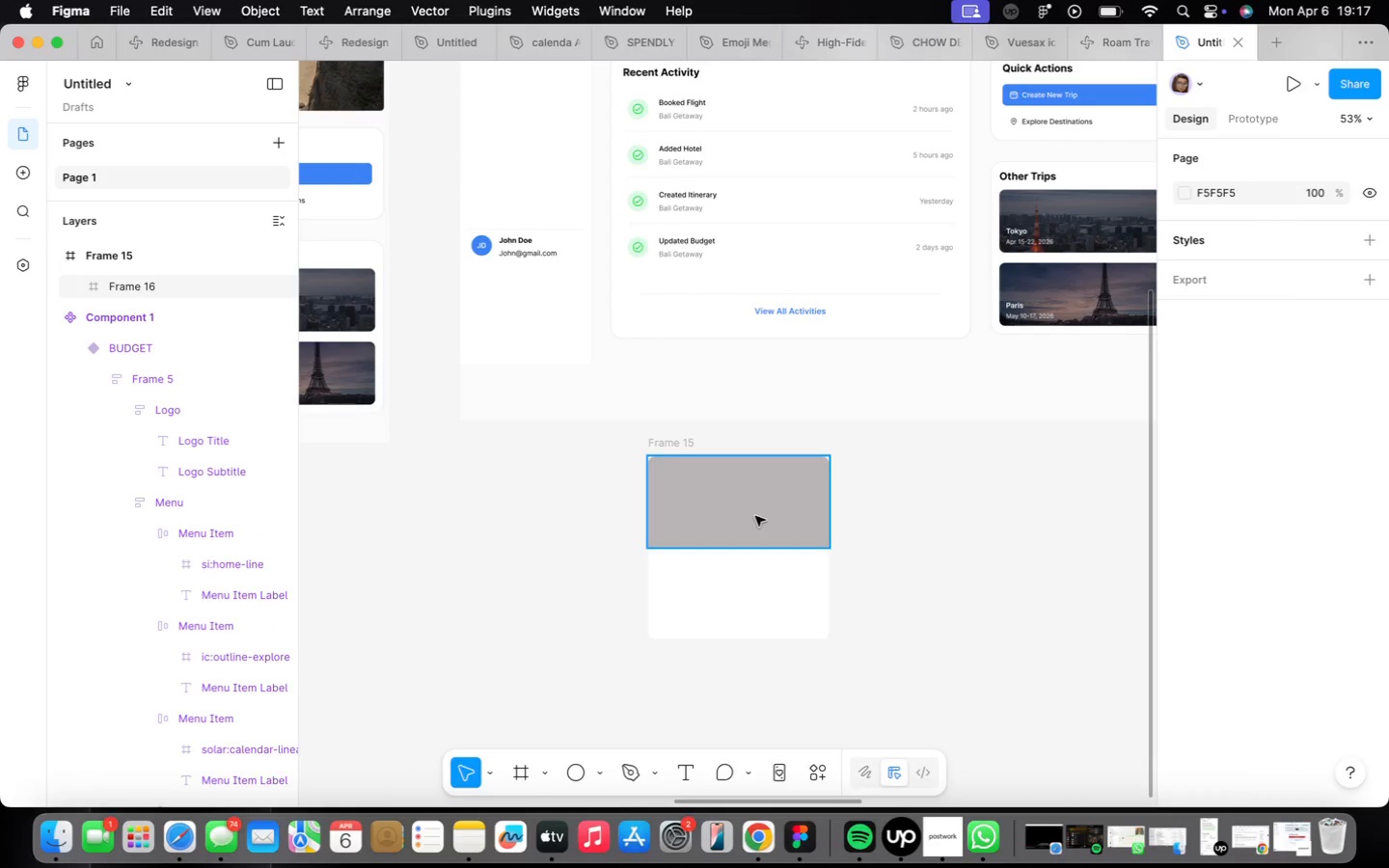 
left_click_drag(start_coordinate=[662, 639], to_coordinate=[667, 654])
 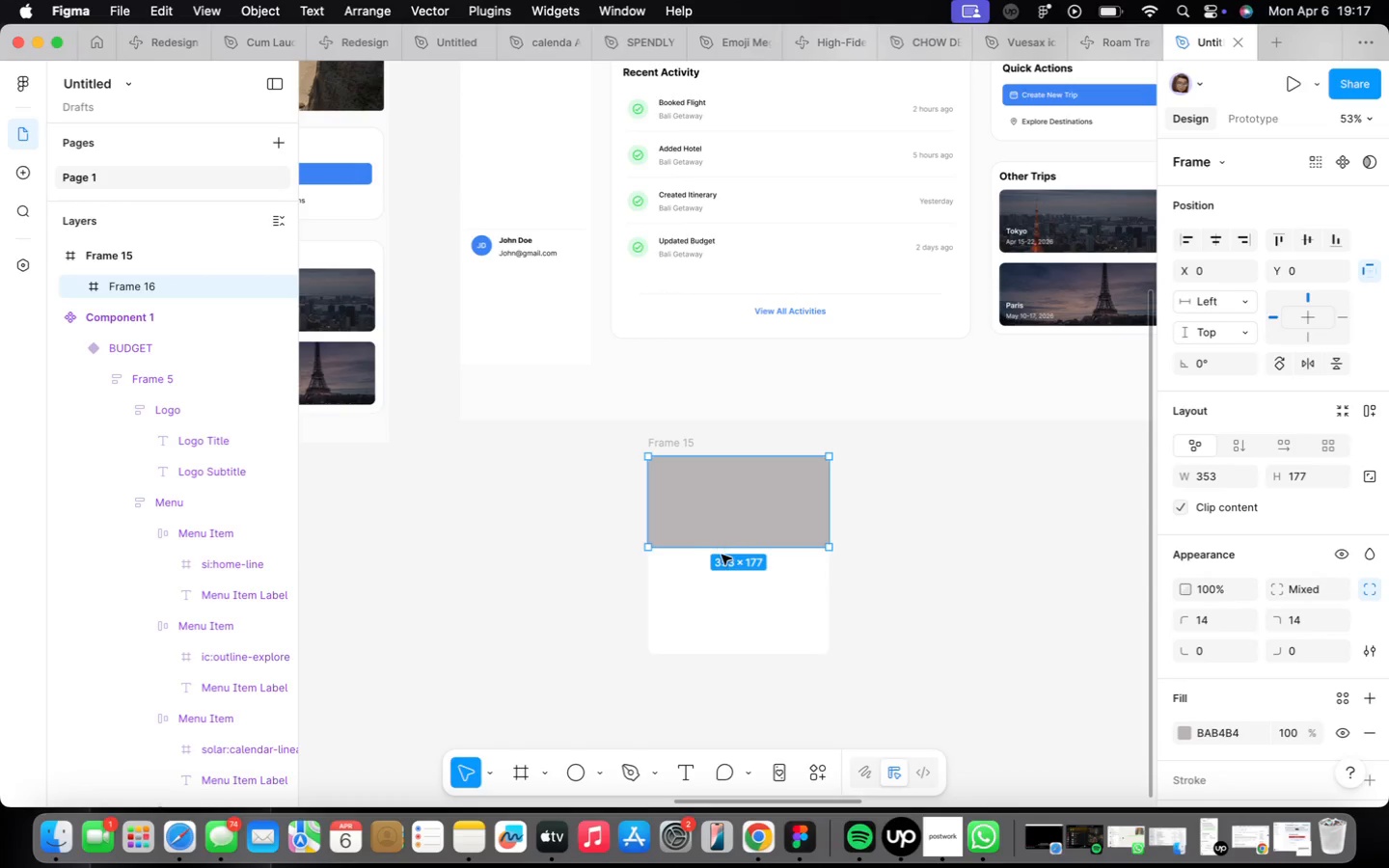 
left_click_drag(start_coordinate=[722, 551], to_coordinate=[723, 539])
 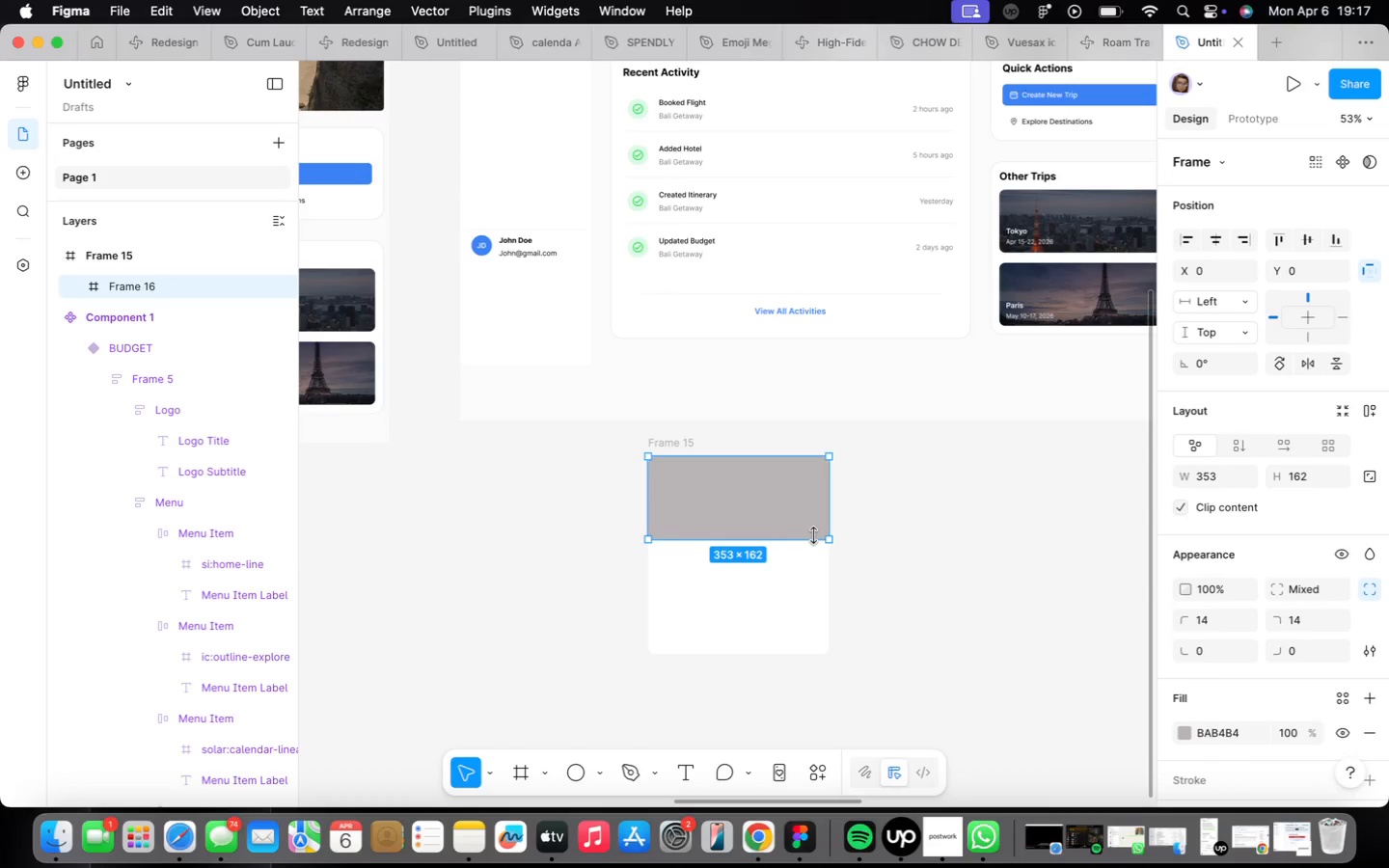 
left_click_drag(start_coordinate=[815, 536], to_coordinate=[821, 547])
 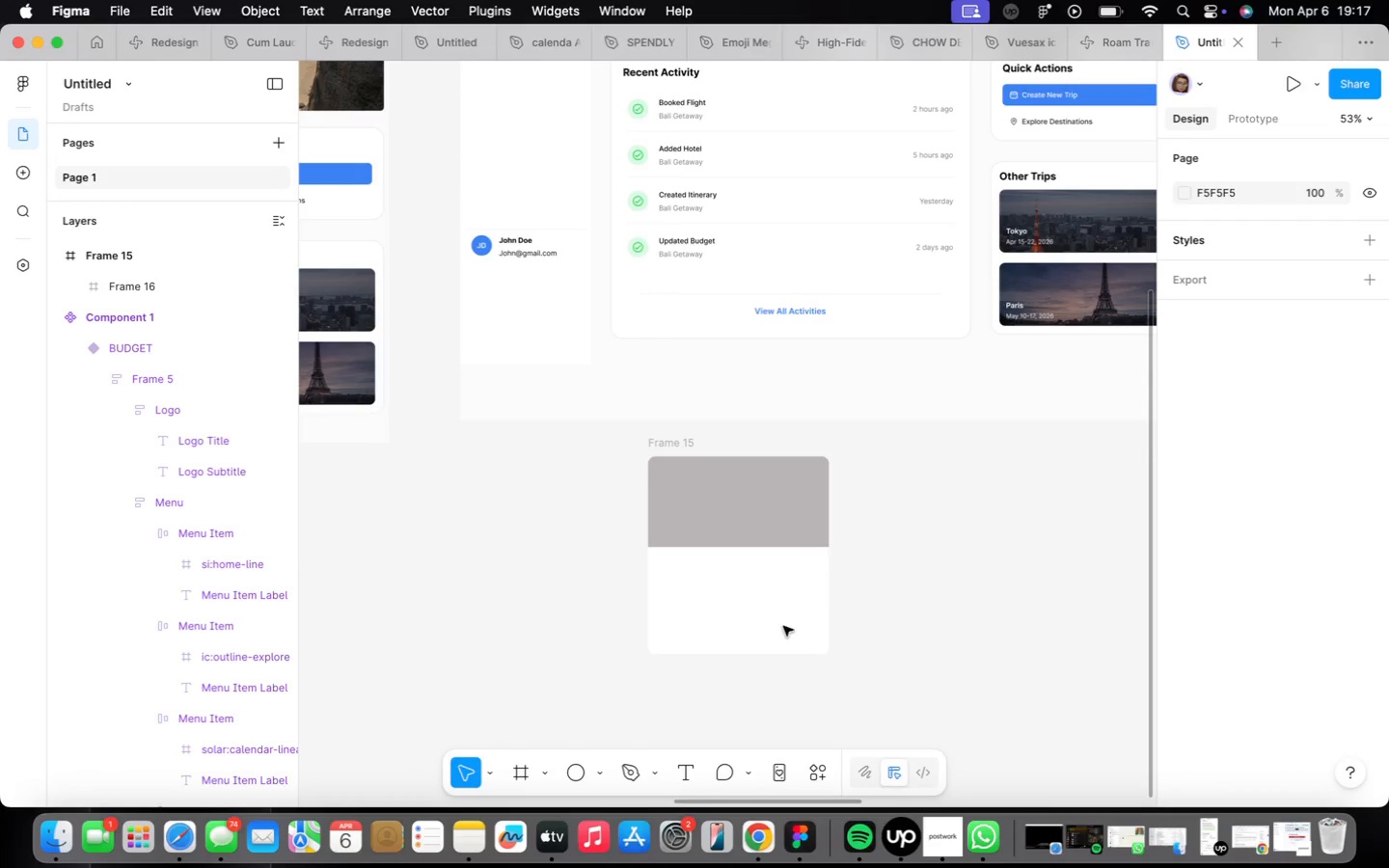 
scroll: coordinate [727, 615], scroll_direction: up, amount: 1.0
 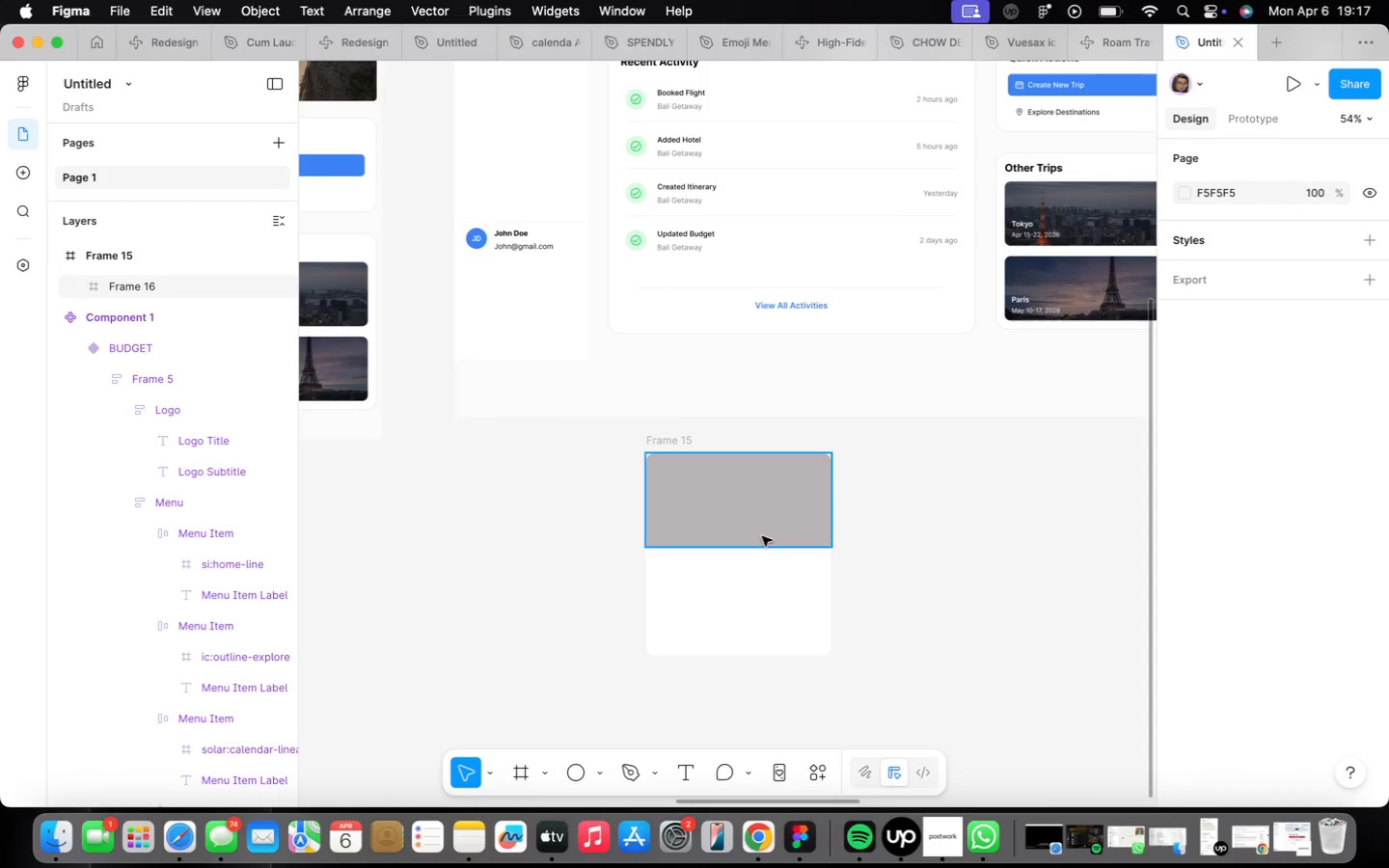 
wait(10.75)
 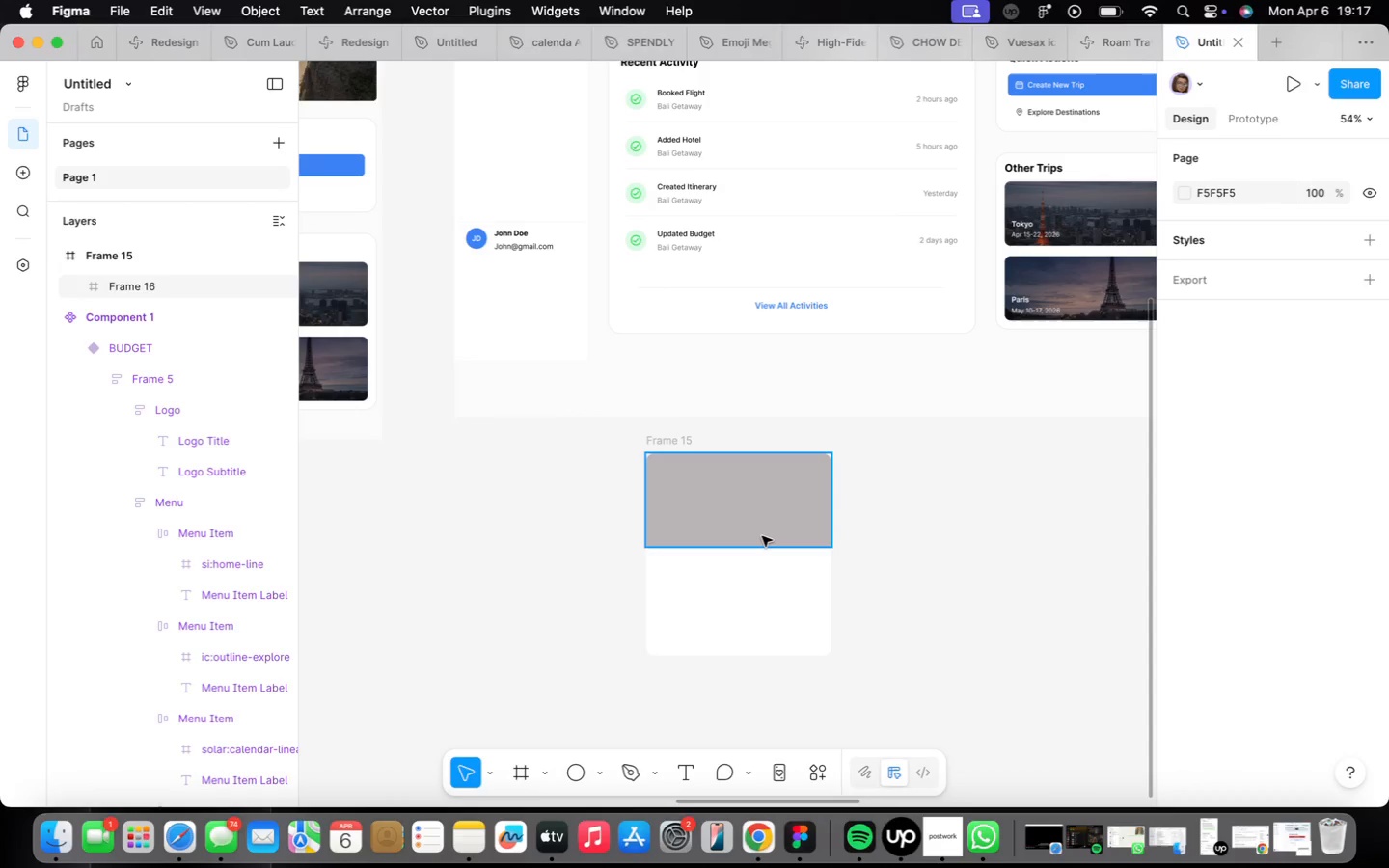 
left_click_drag(start_coordinate=[767, 548], to_coordinate=[767, 570])
 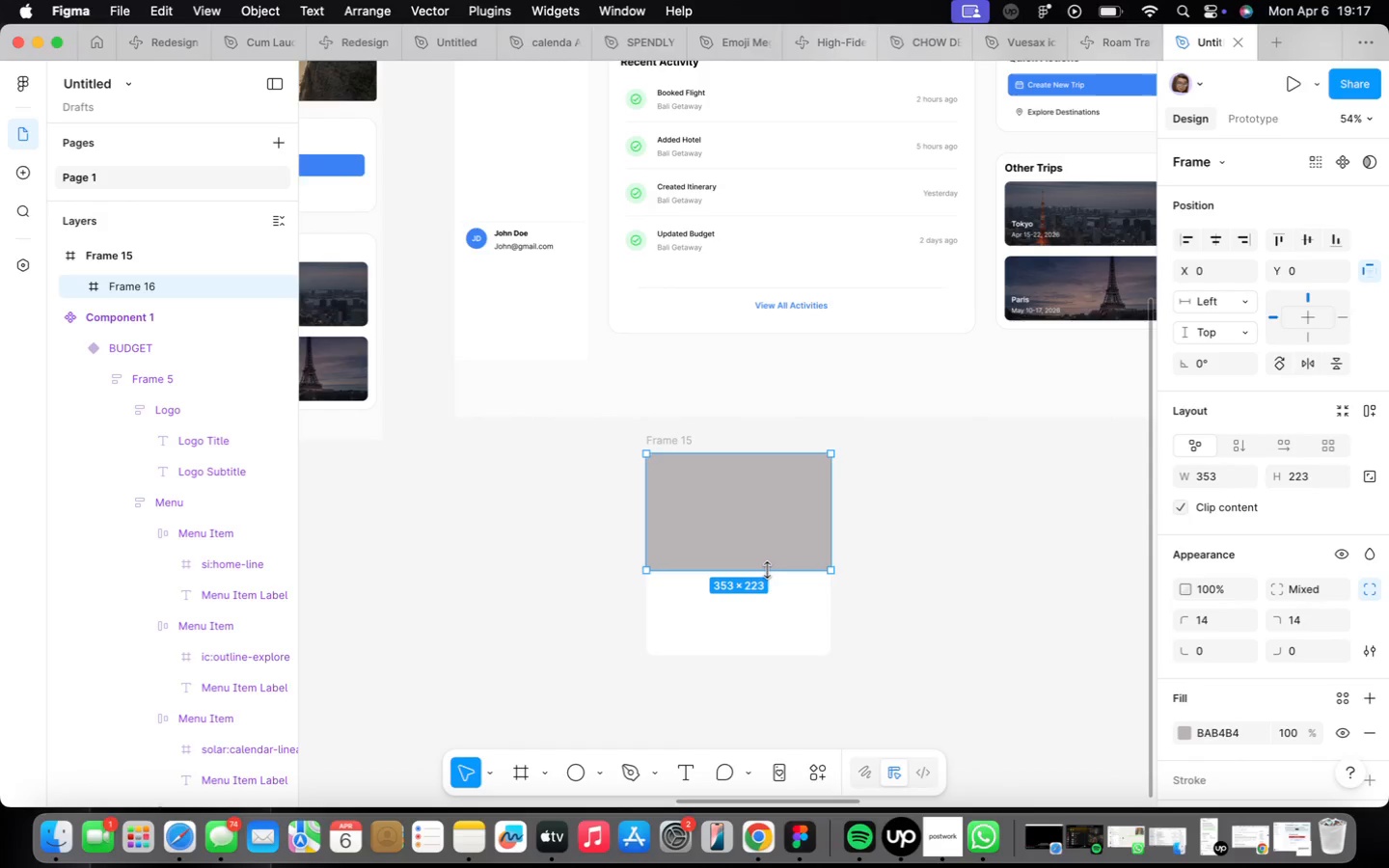 
scroll: coordinate [767, 570], scroll_direction: up, amount: 2.0
 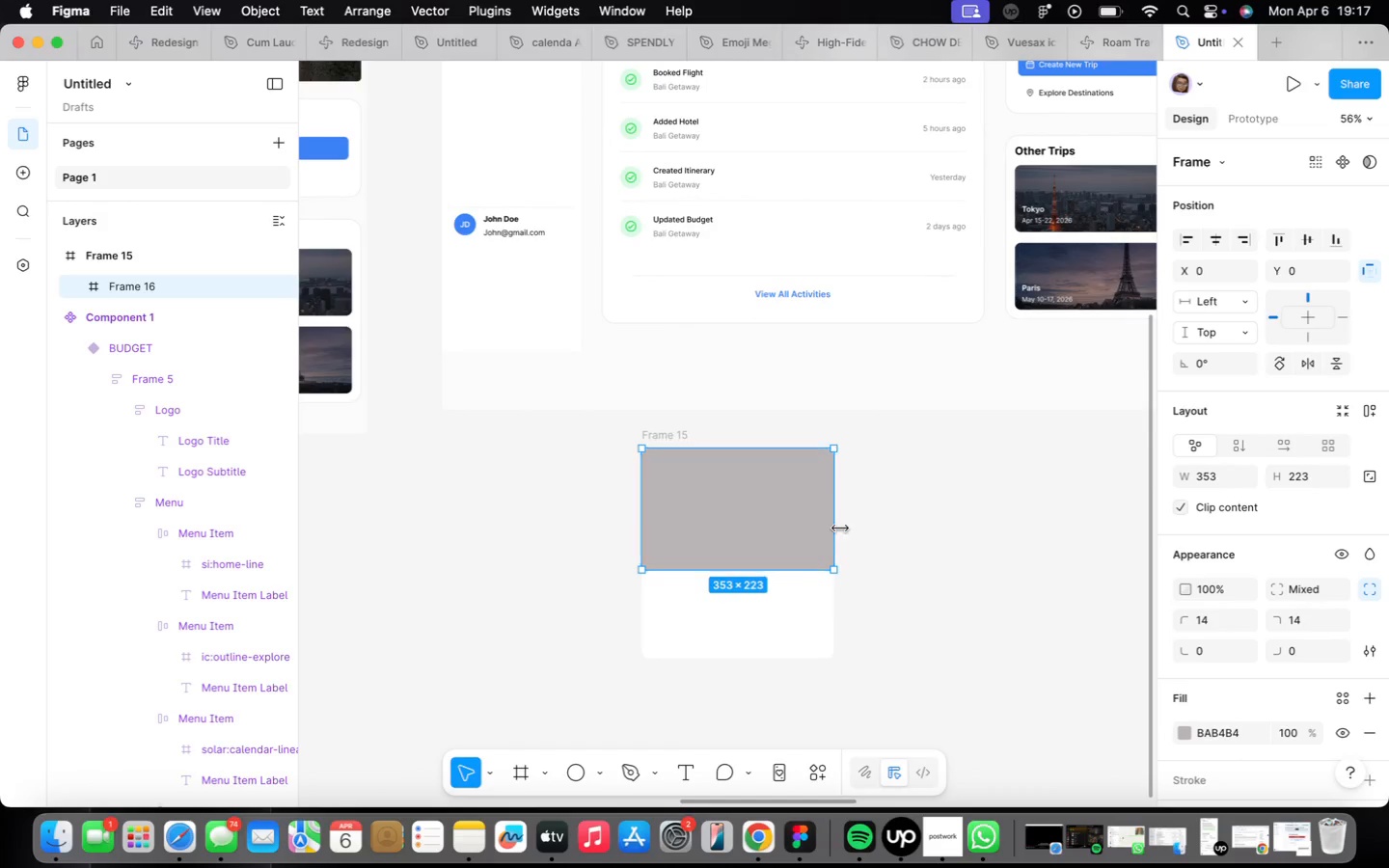 
mouse_move([802, 555])
 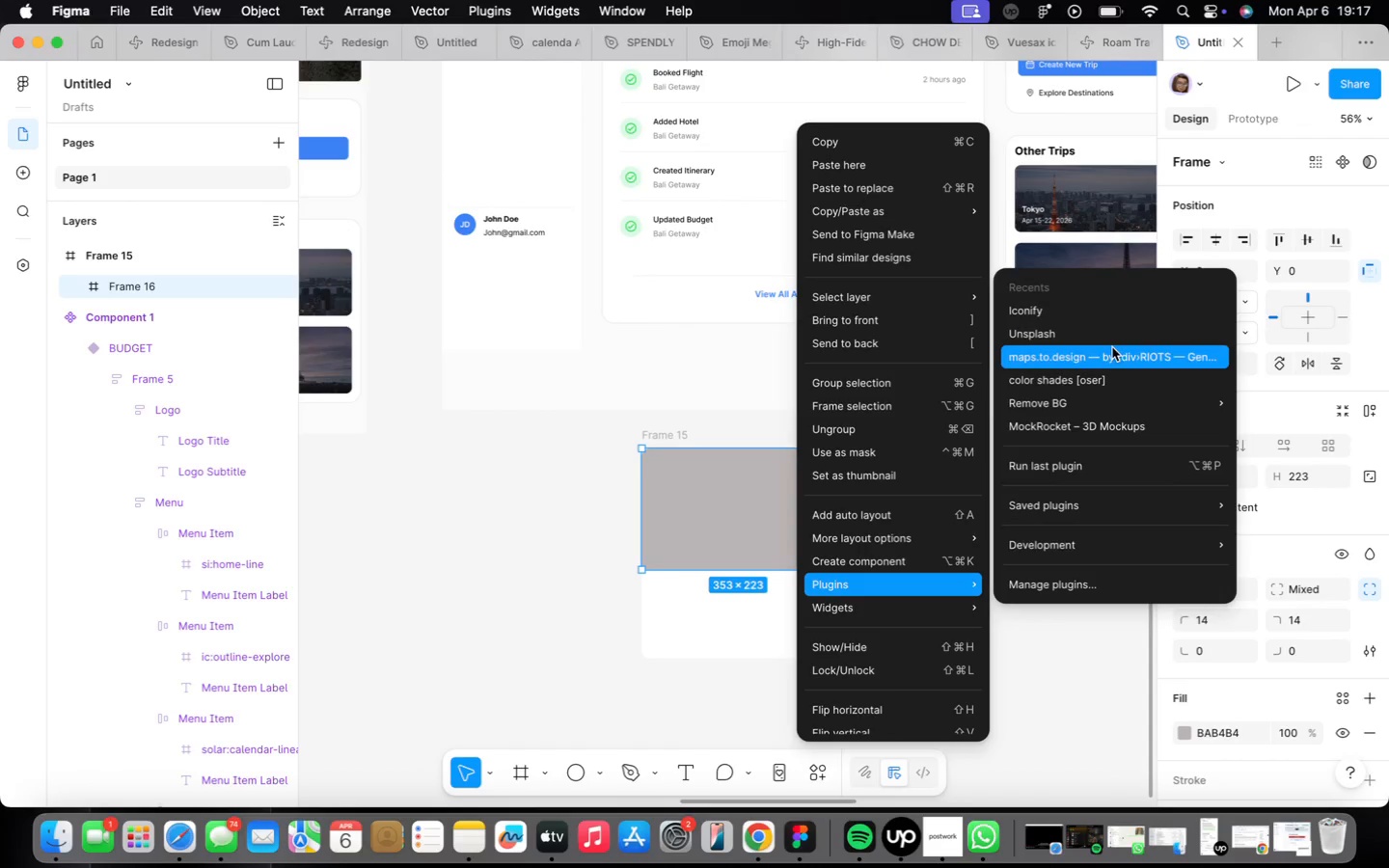 
left_click([1104, 341])
 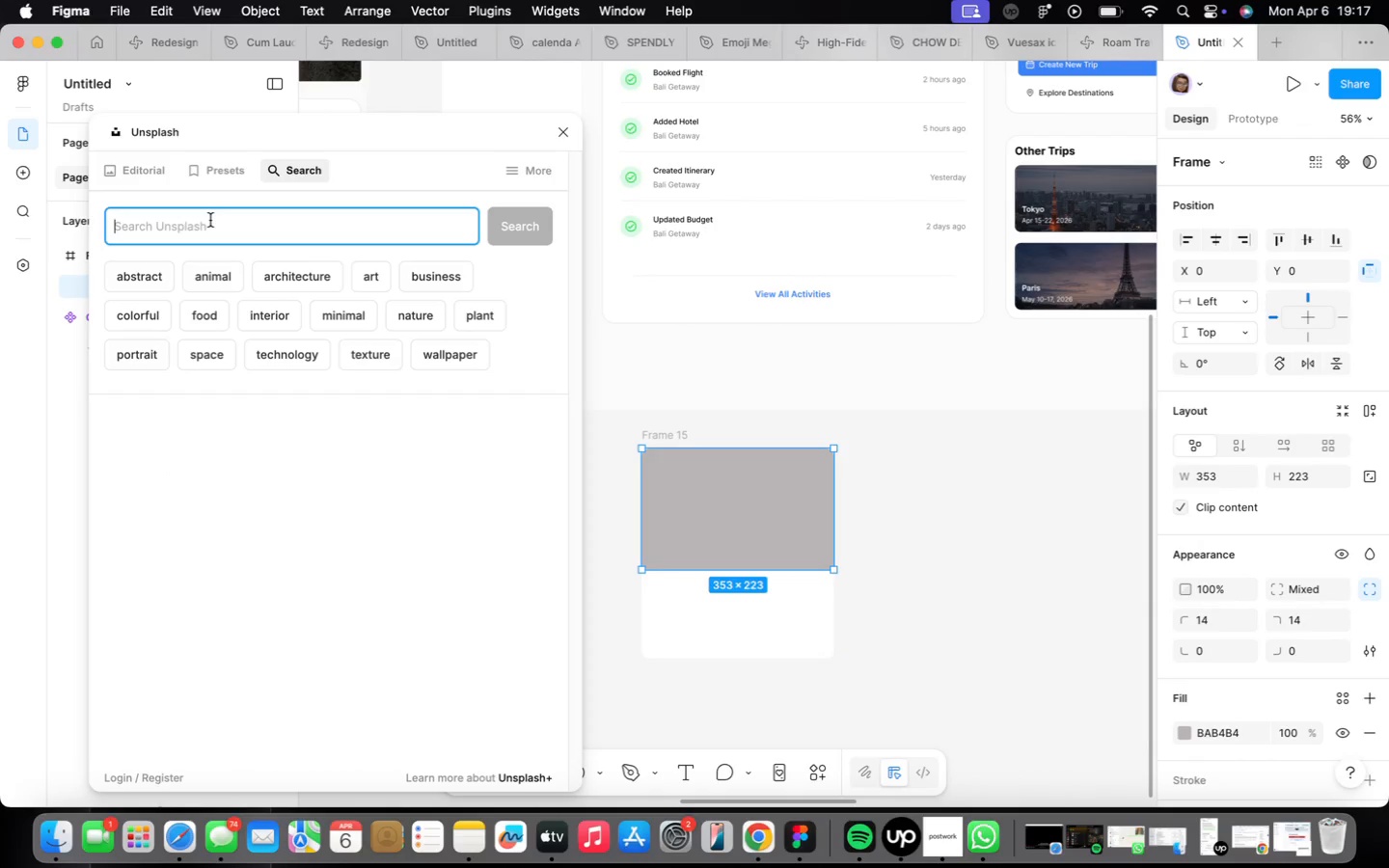 
type(Adventures)
 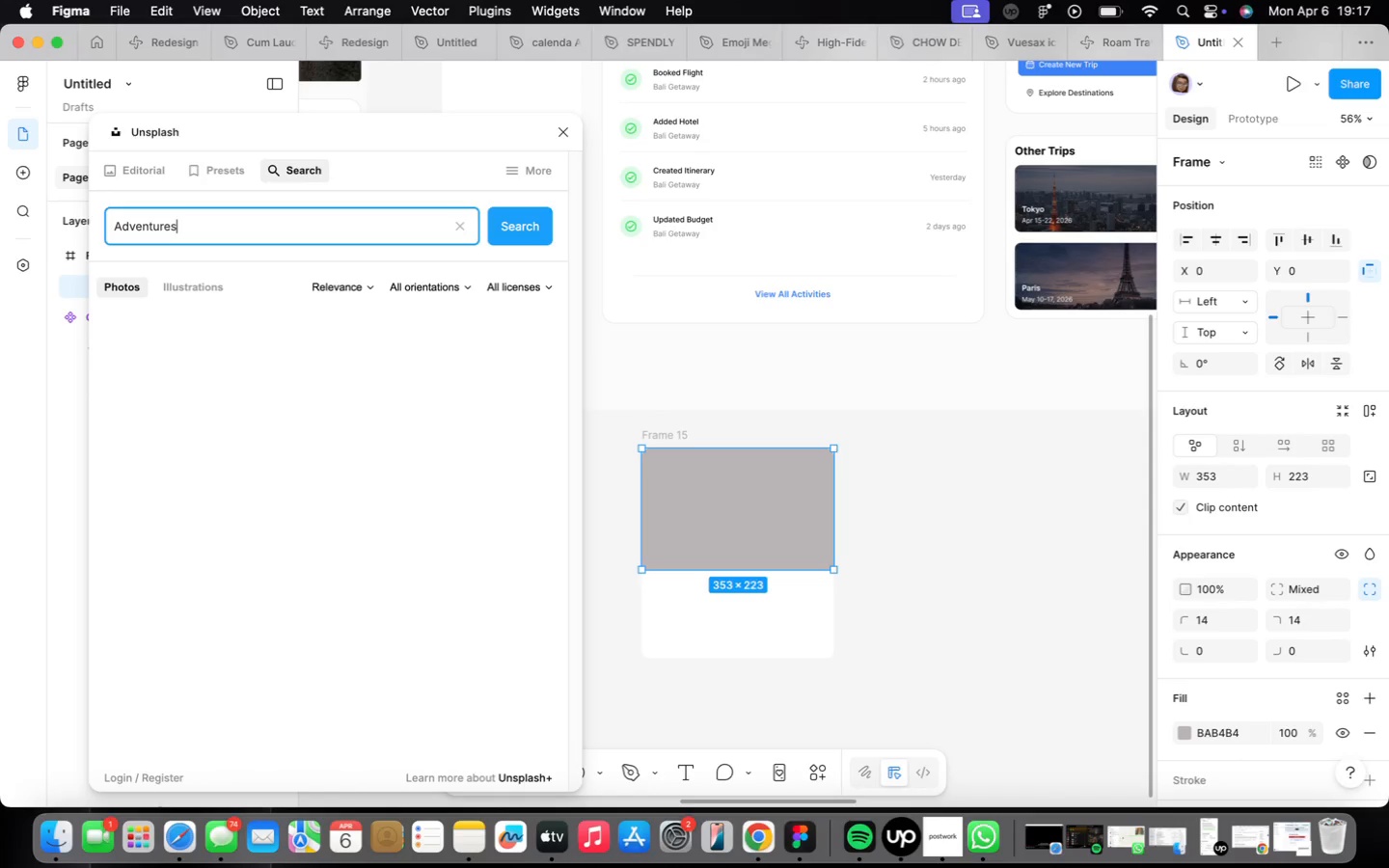 
key(Enter)
 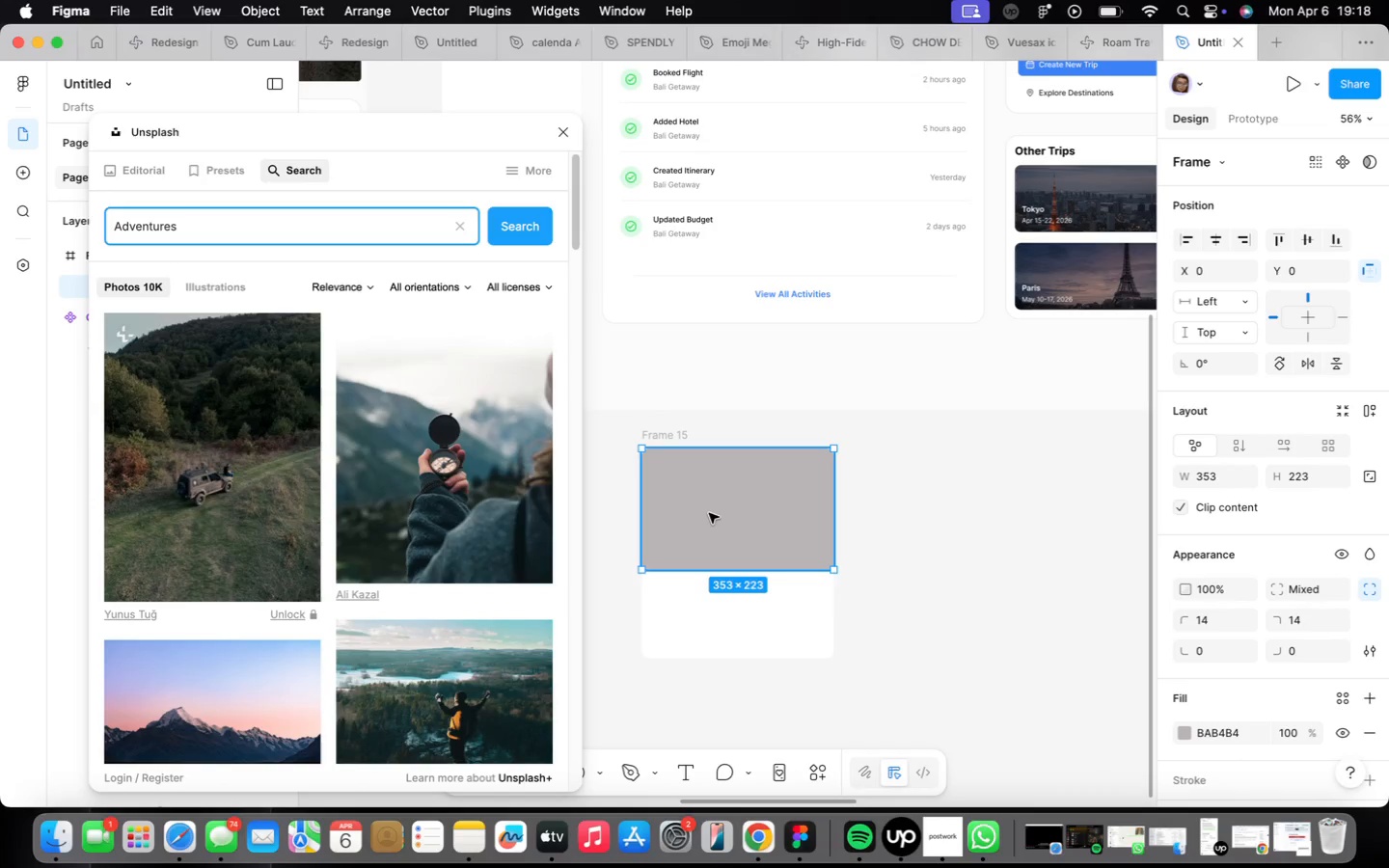 
wait(5.48)
 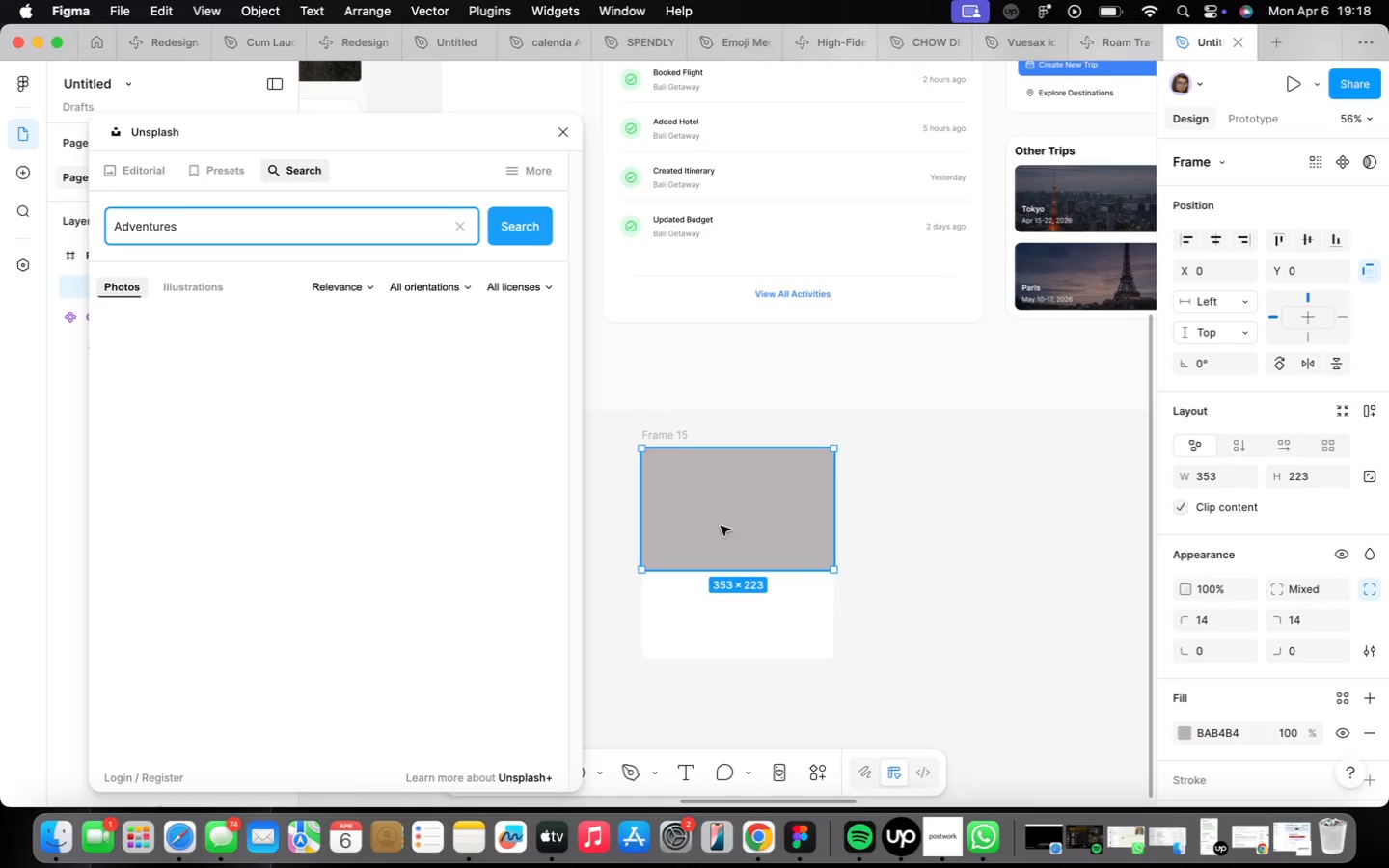 
scroll: coordinate [345, 570], scroll_direction: down, amount: 5.0
 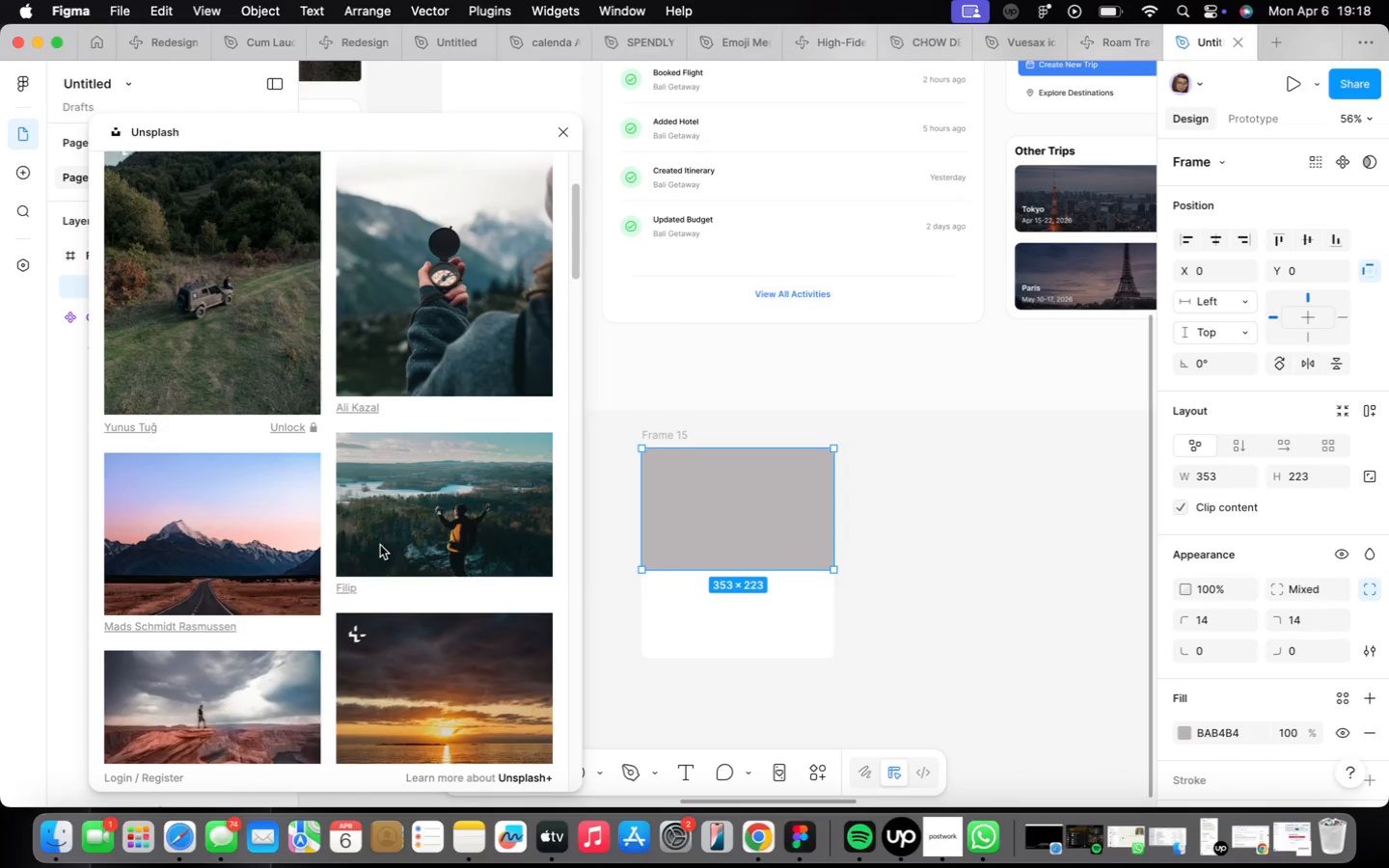 
left_click([385, 536])
 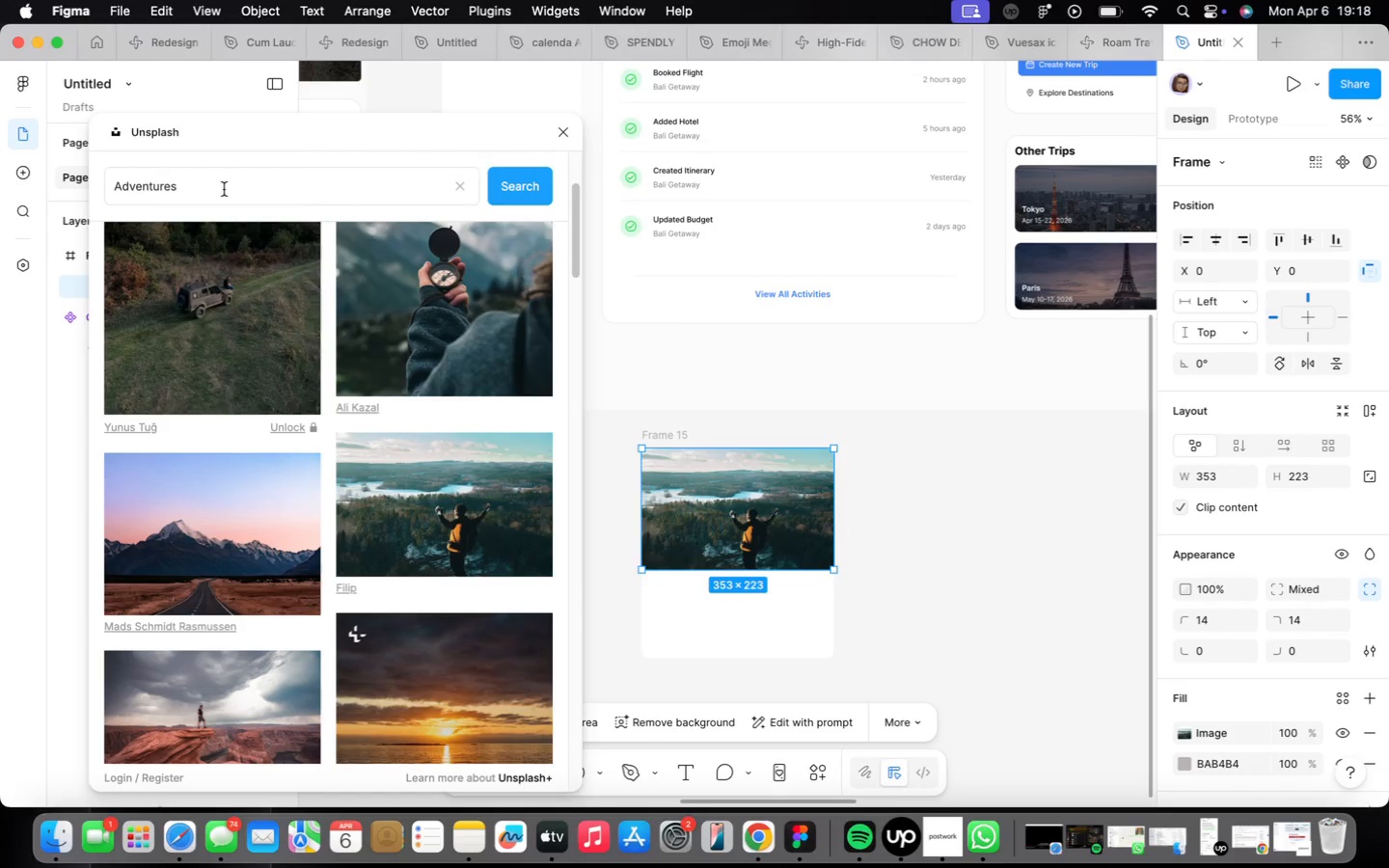 
wait(10.29)
 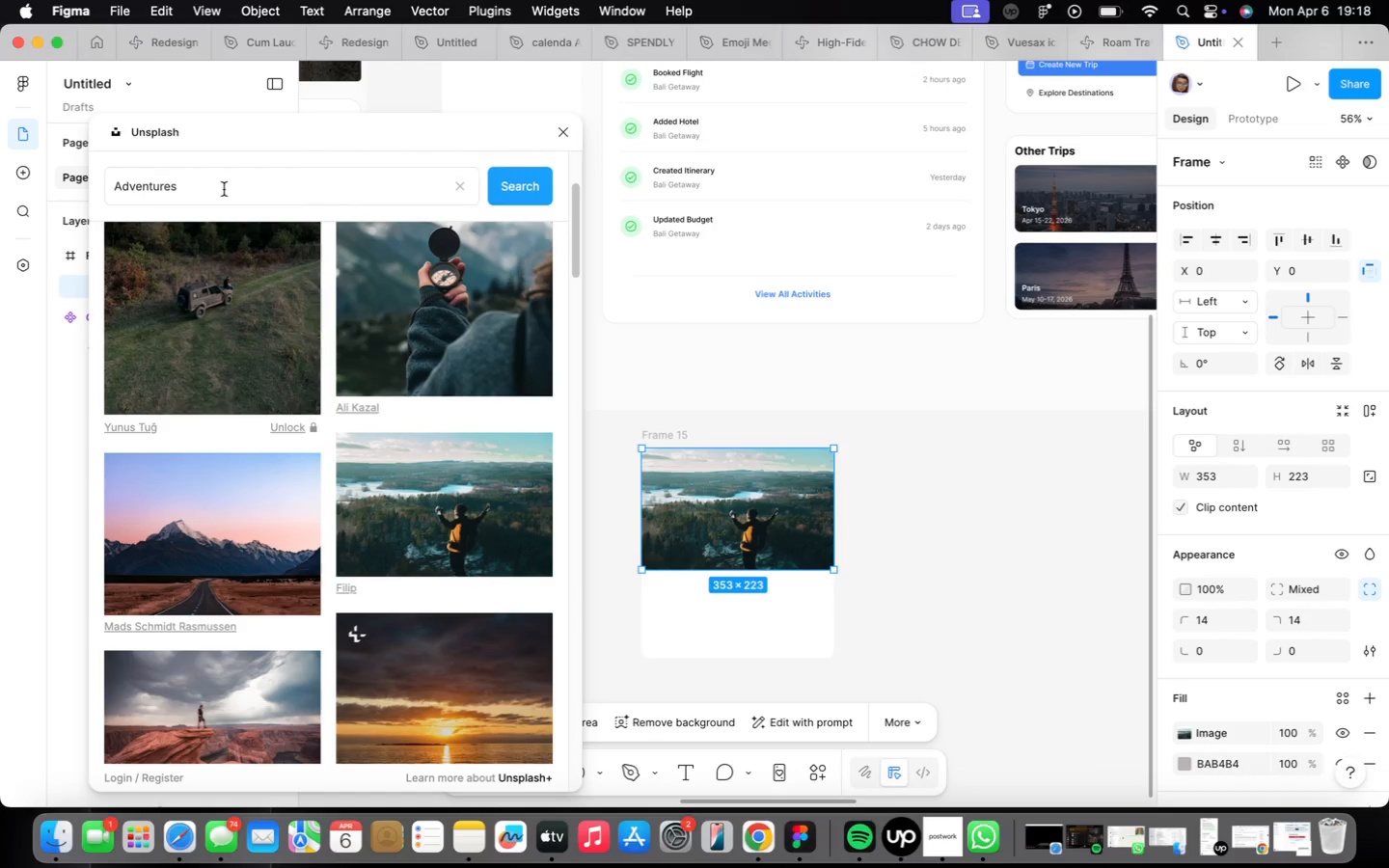 
double_click([699, 216])
 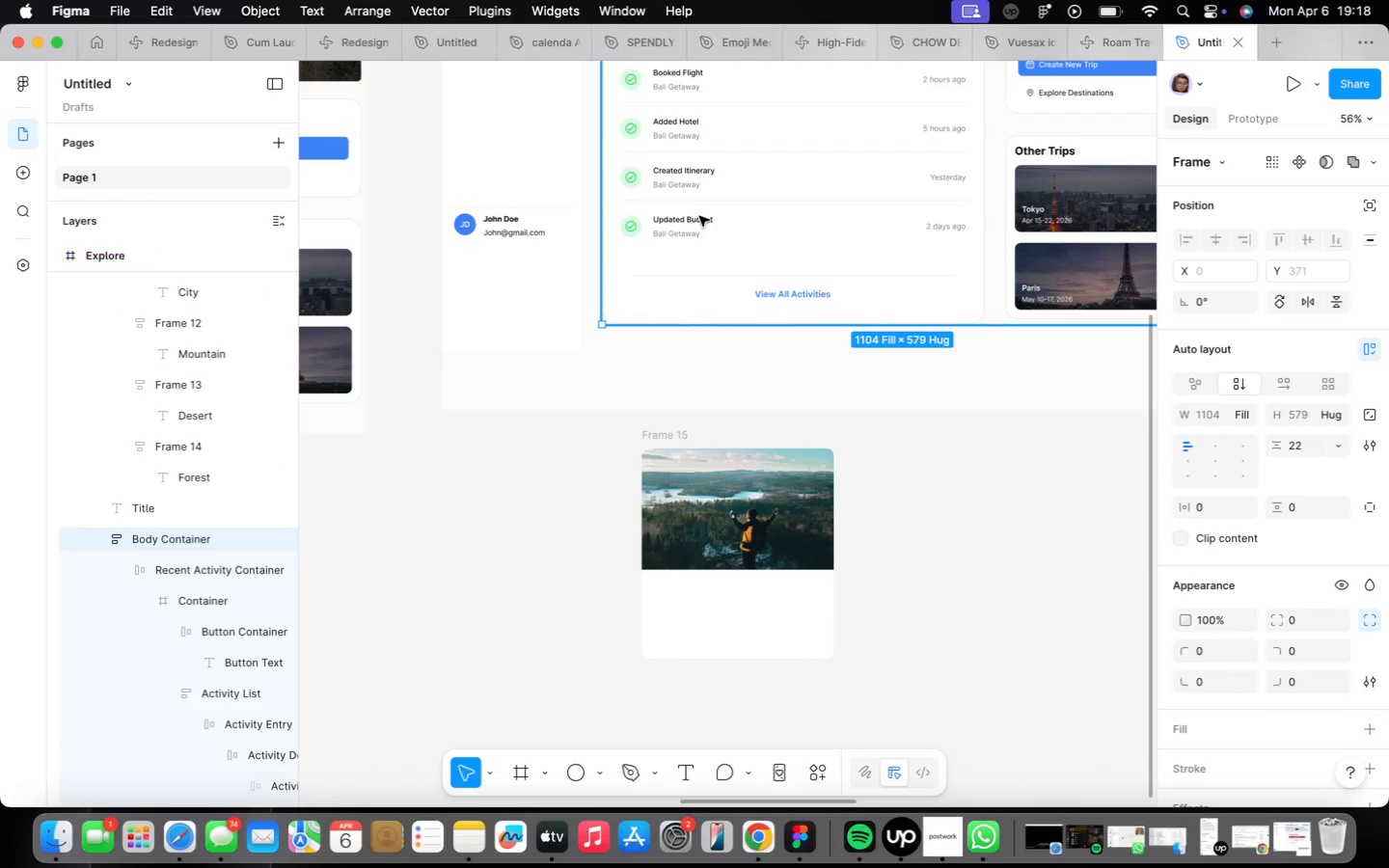 
triple_click([699, 216])
 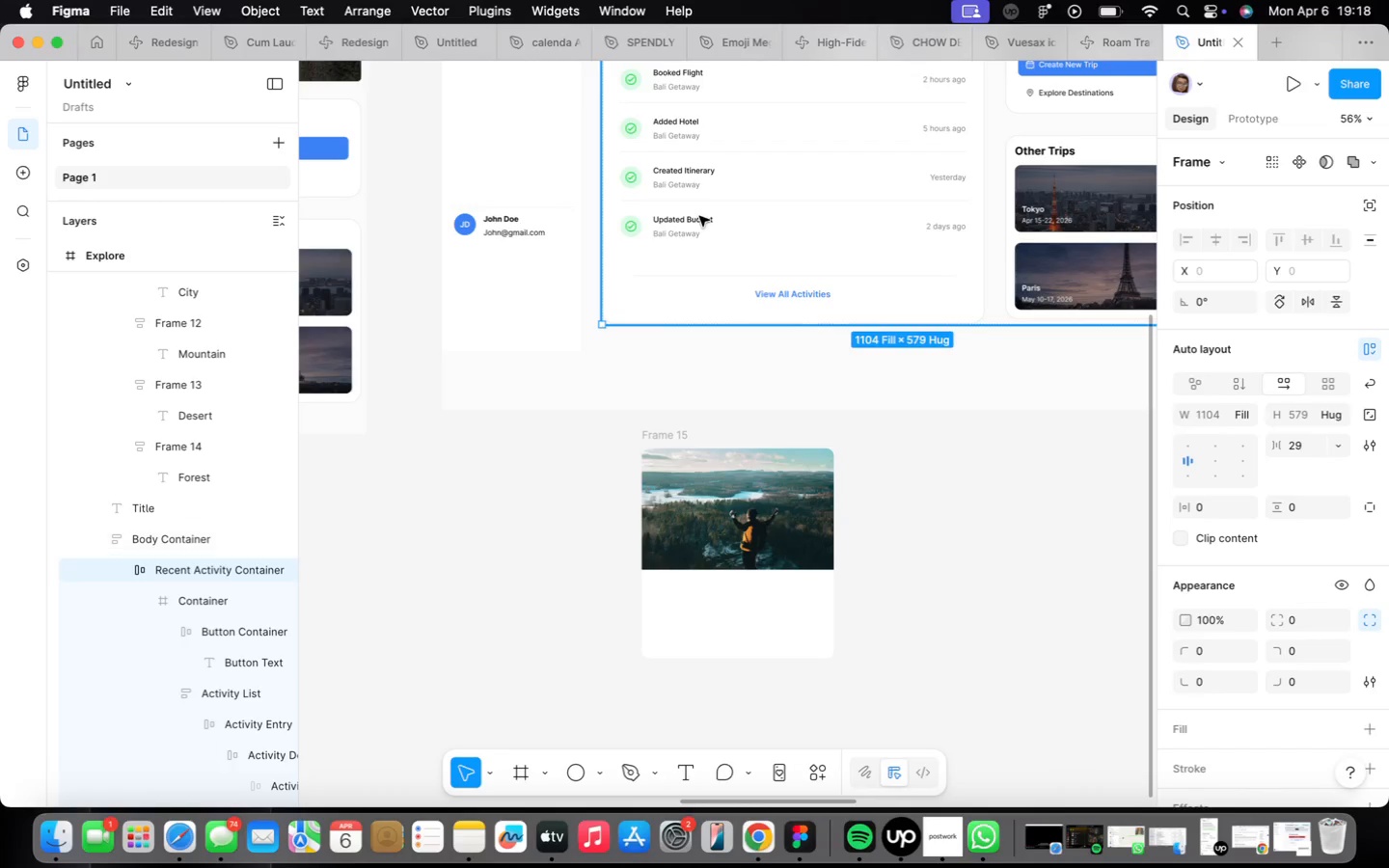 
triple_click([699, 216])
 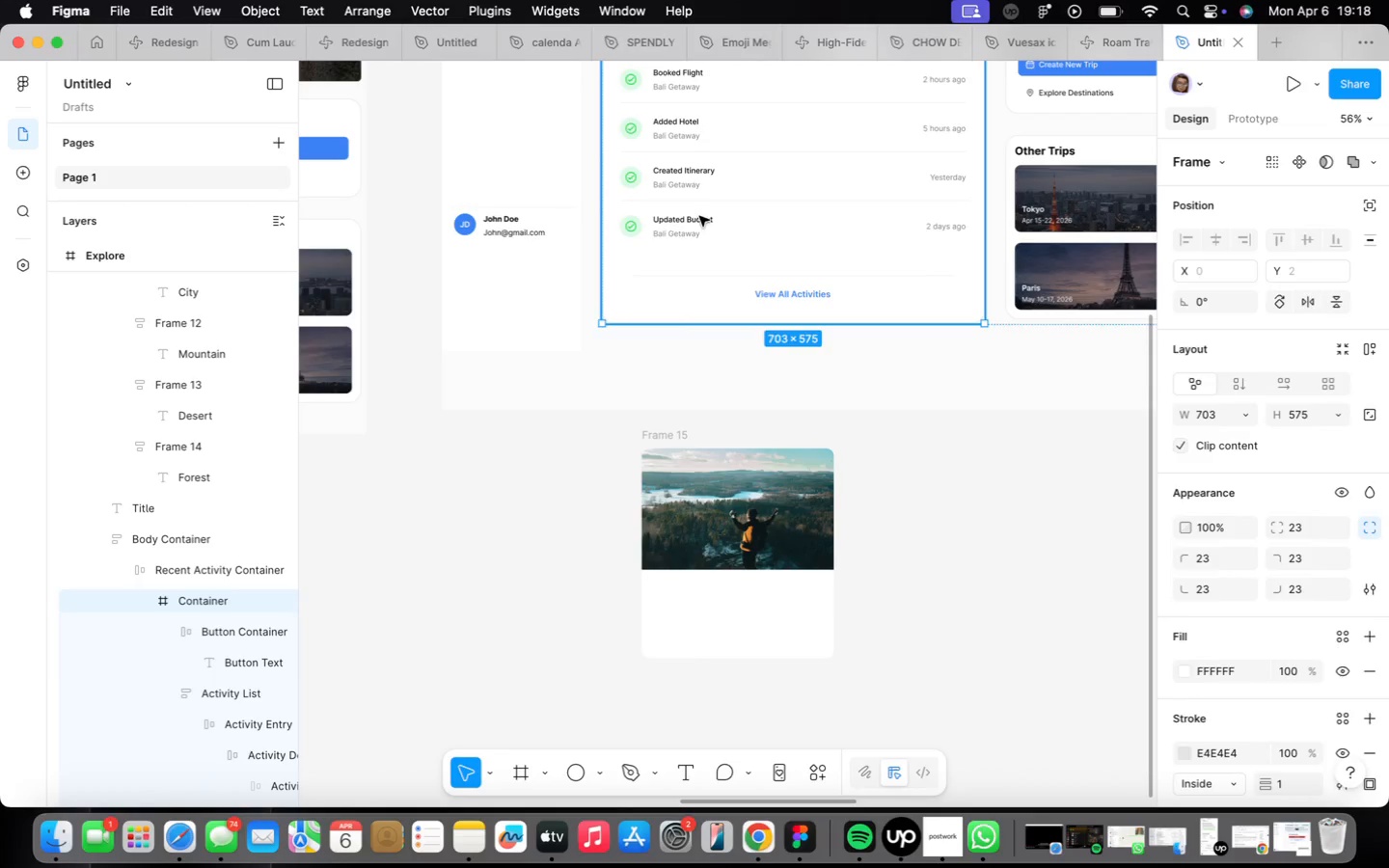 
triple_click([699, 216])
 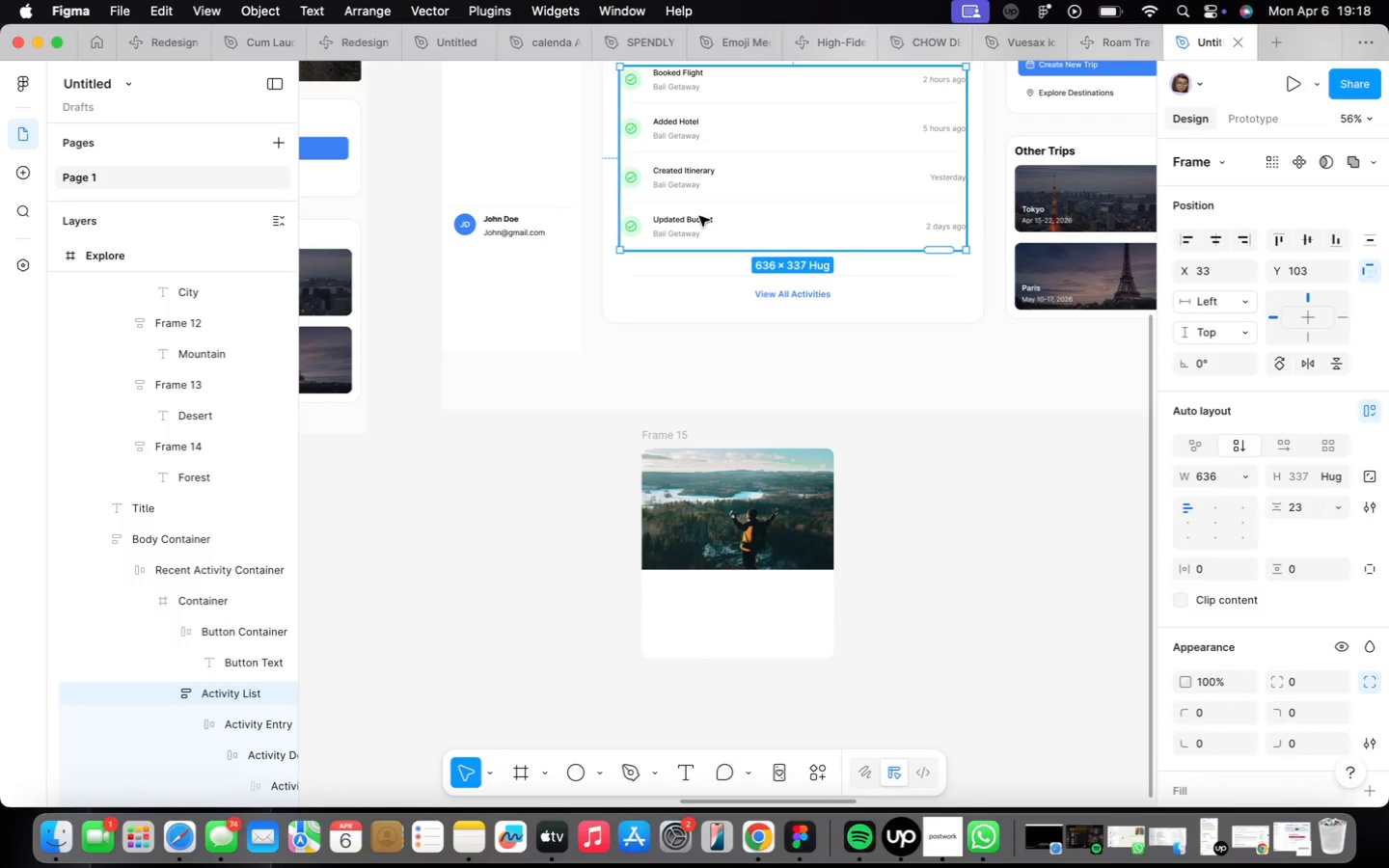 
triple_click([699, 216])
 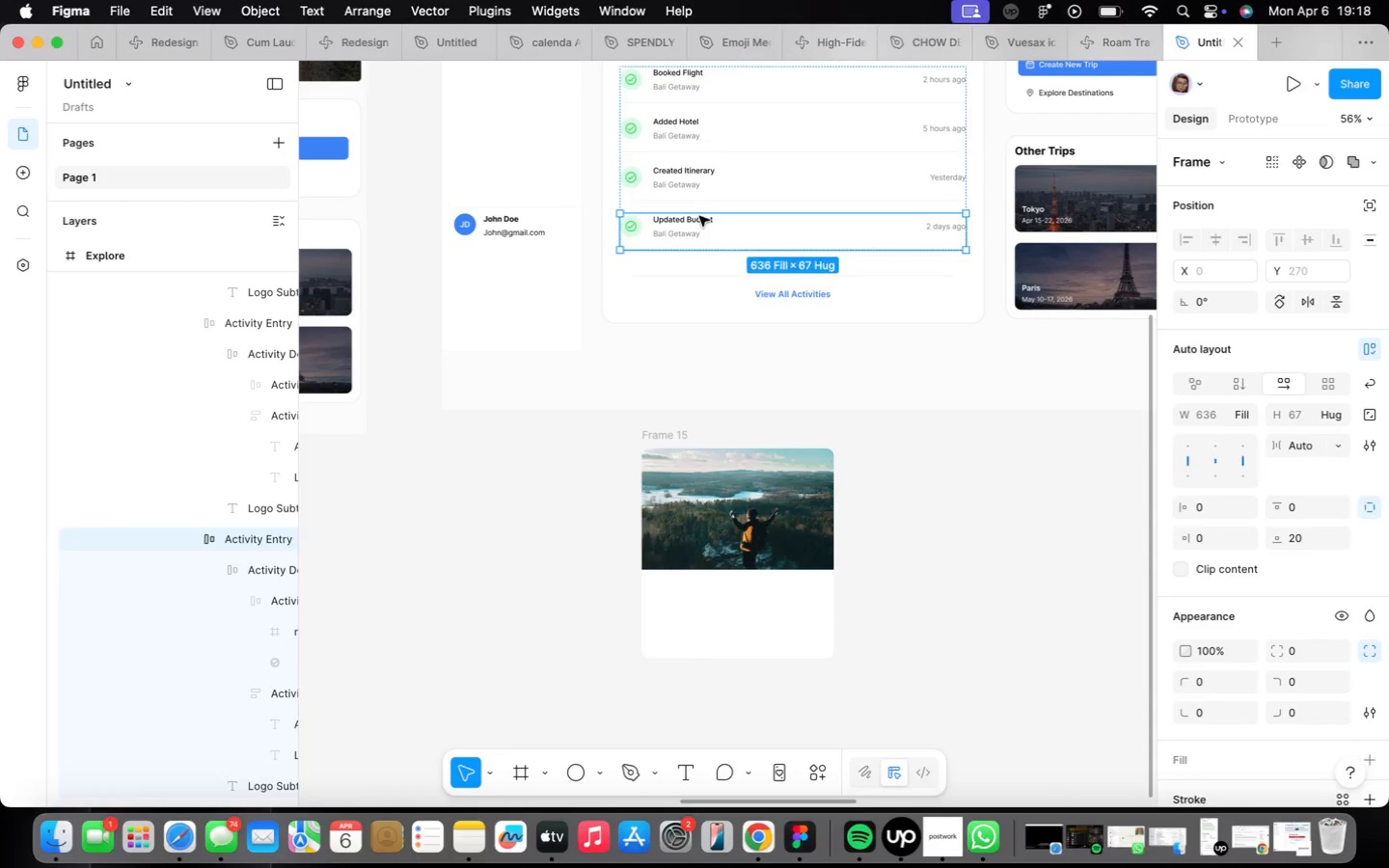 
triple_click([699, 216])
 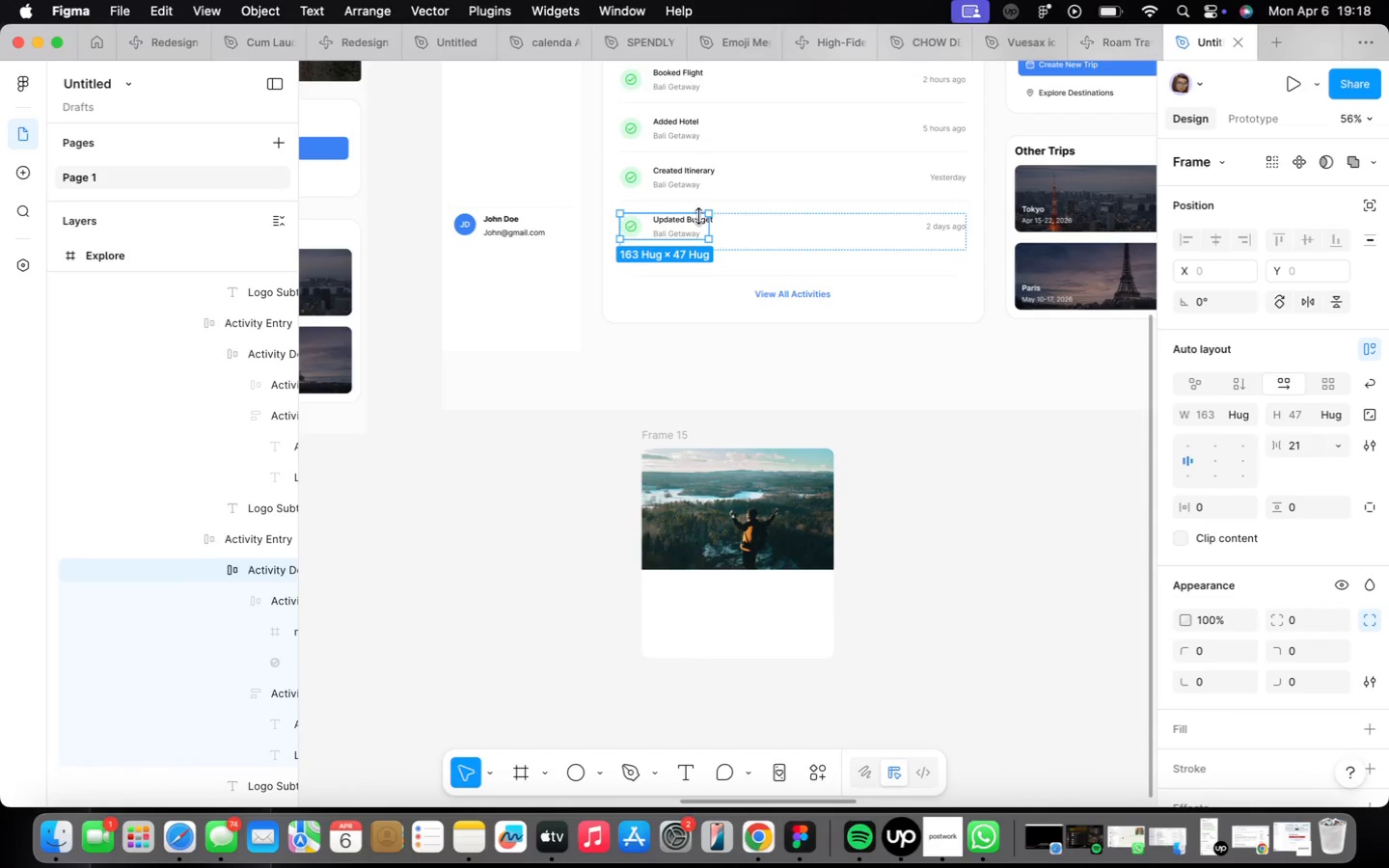 
triple_click([699, 216])
 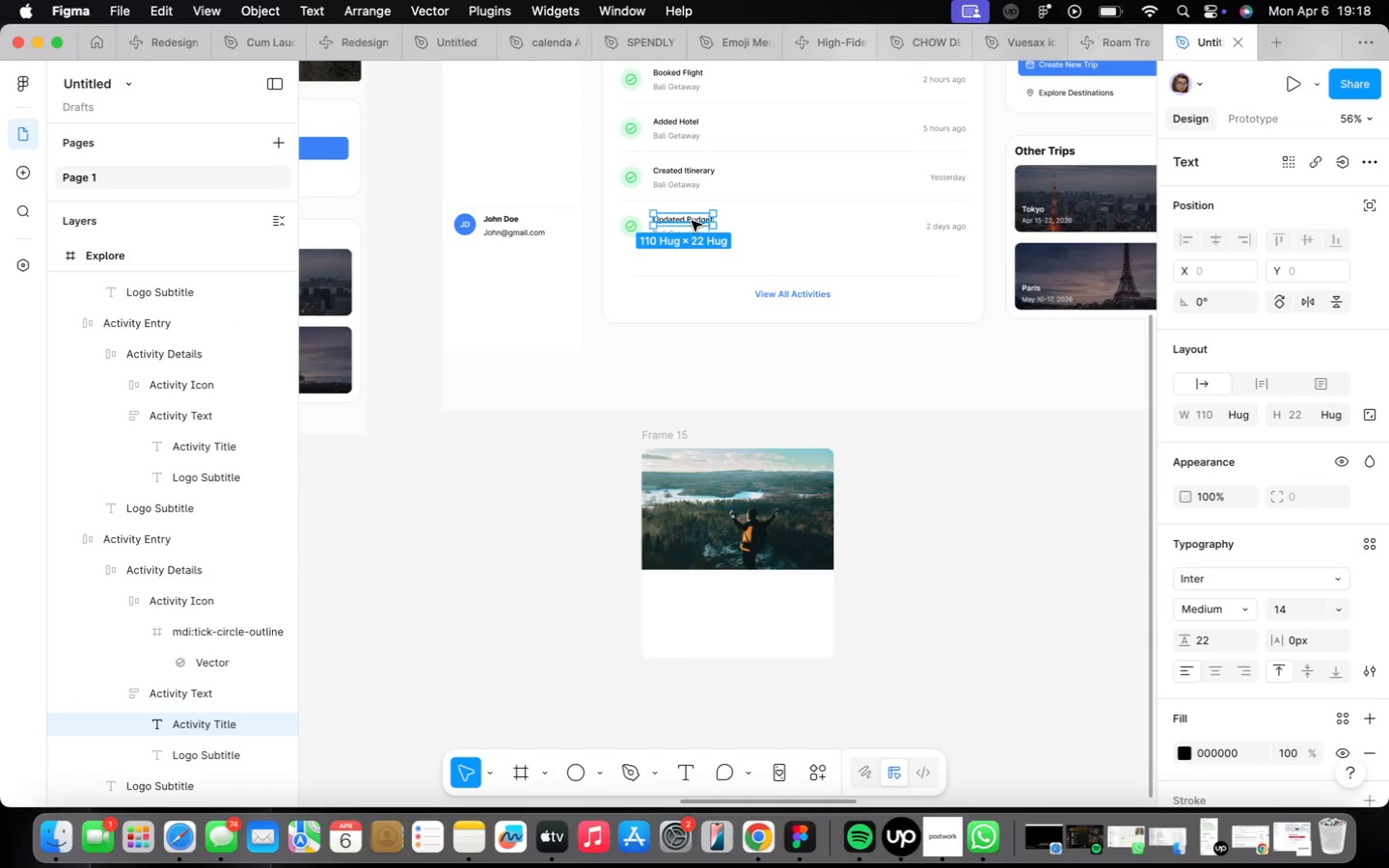 
hold_key(key=OptionLeft, duration=2.46)
left_click_drag(start_coordinate=[692, 221], to_coordinate=[690, 600])
 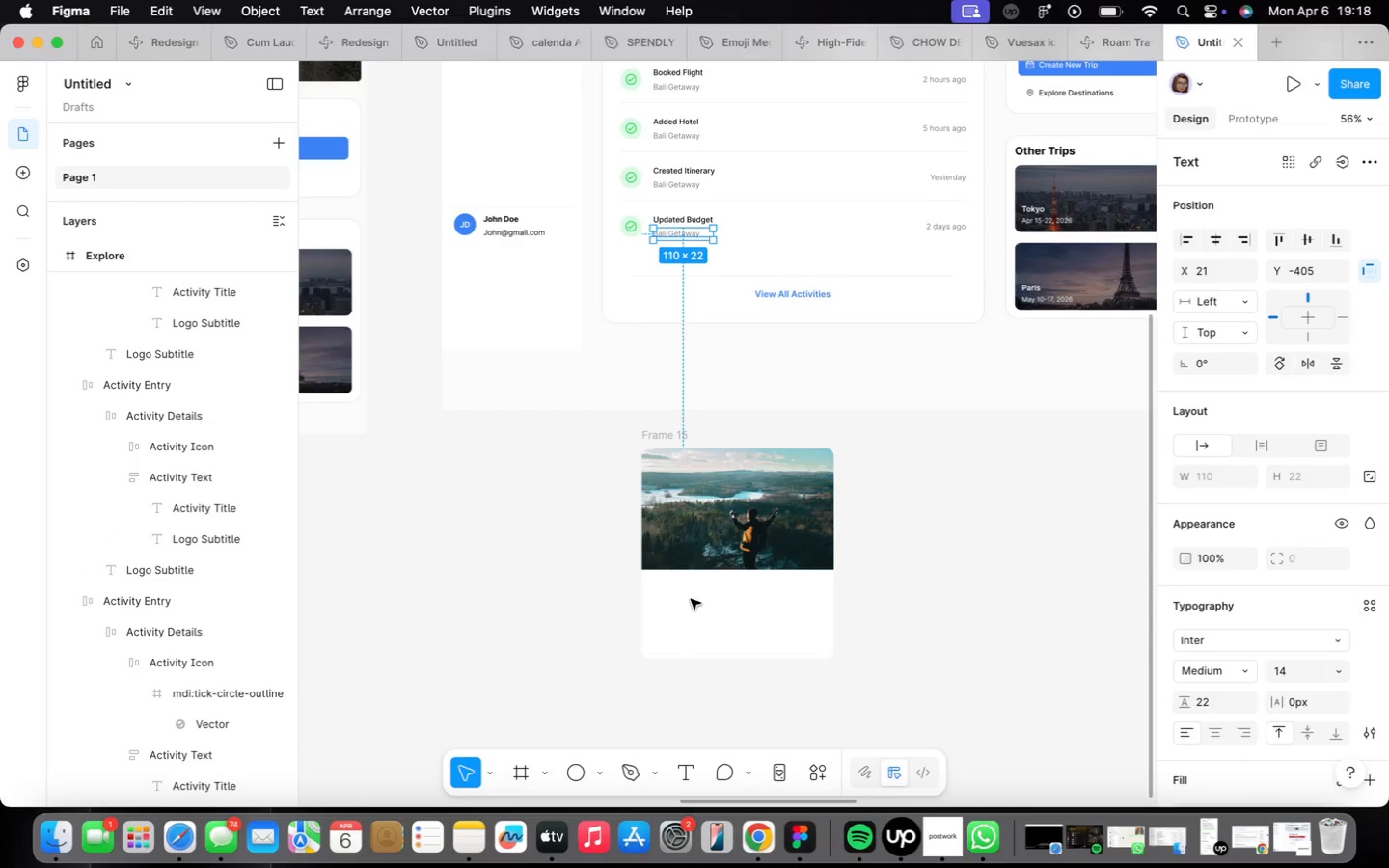 
scroll: coordinate [691, 599], scroll_direction: up, amount: 4.0
 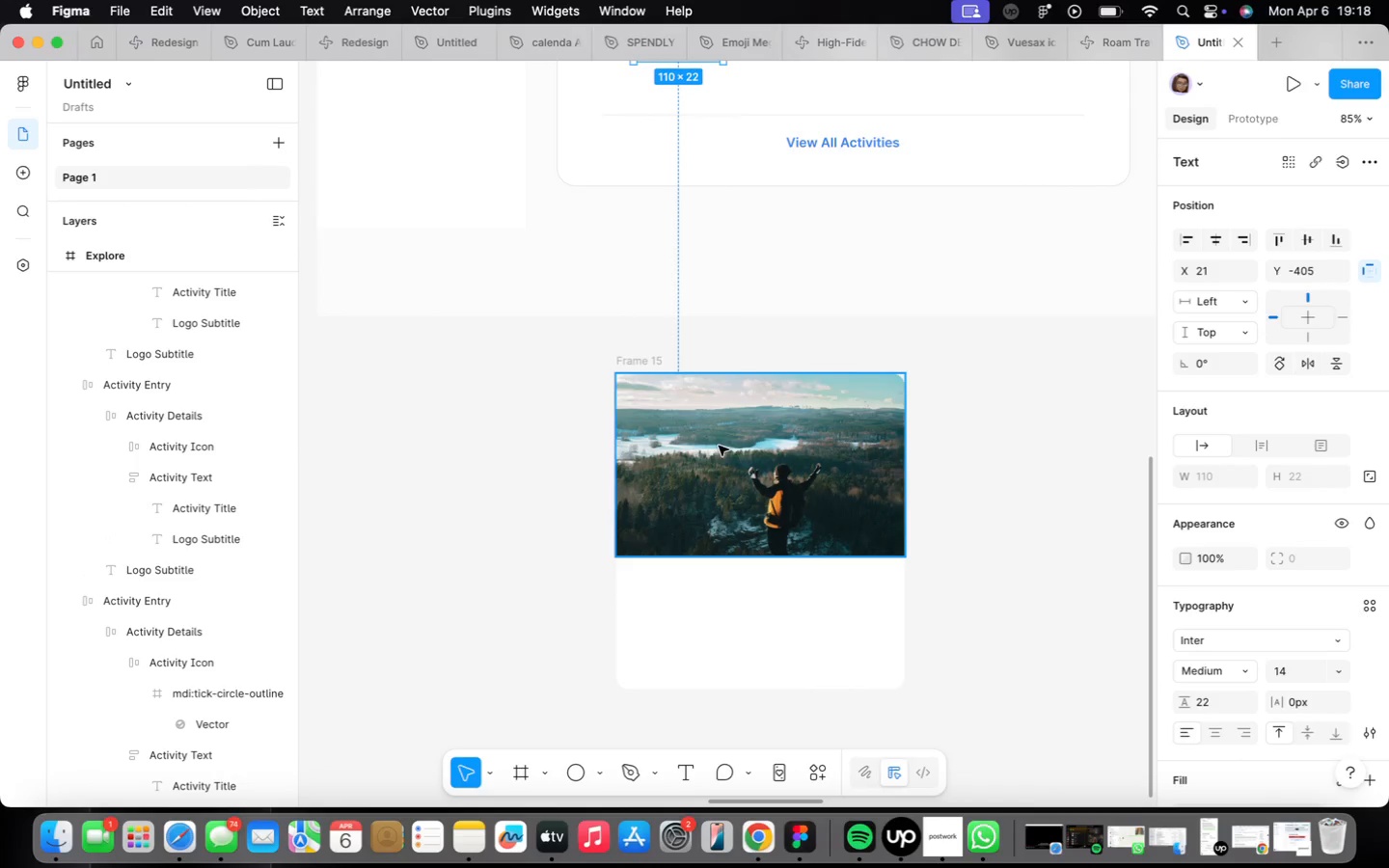 
scroll: coordinate [728, 356], scroll_direction: down, amount: 4.0
 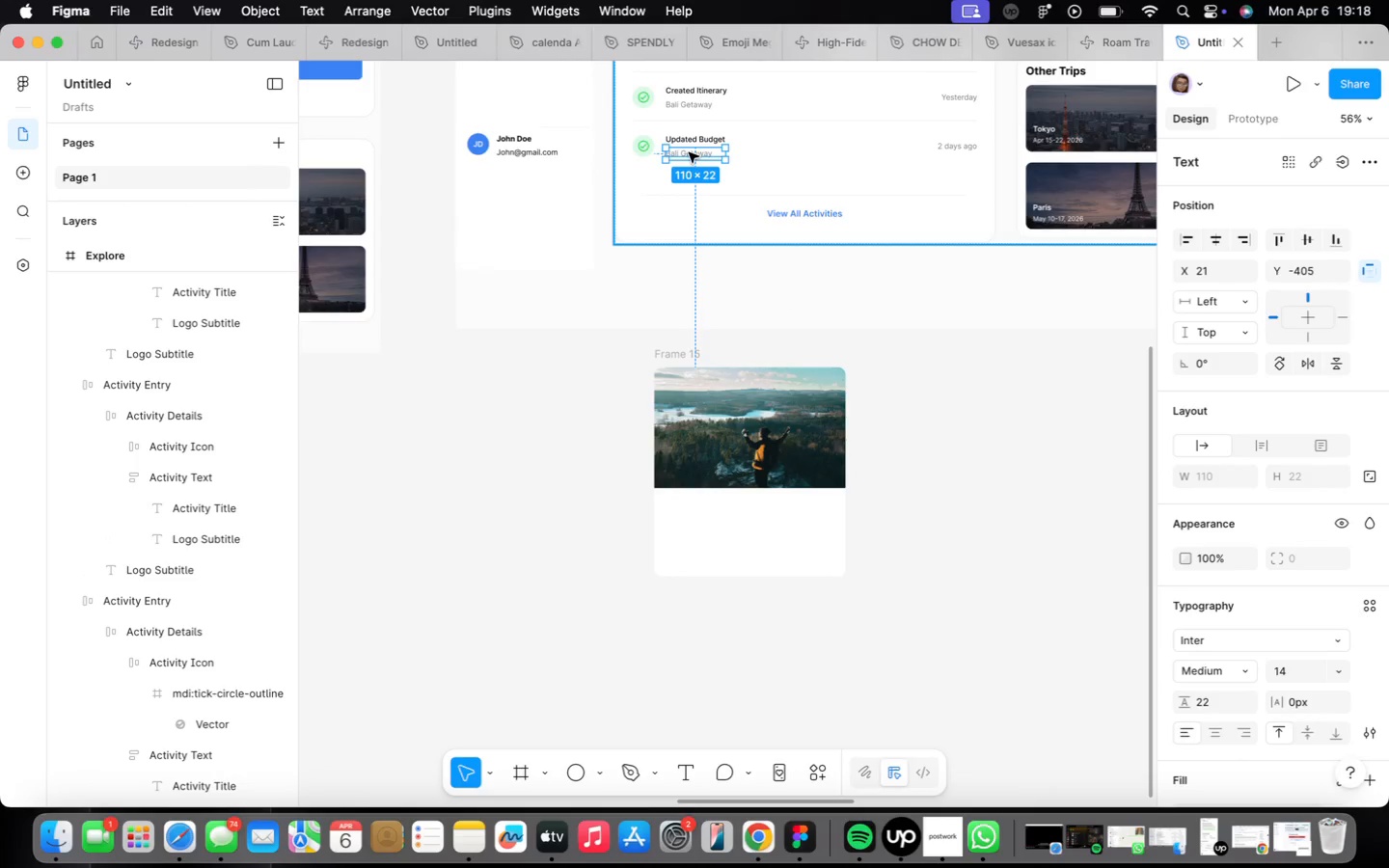 
left_click_drag(start_coordinate=[689, 152], to_coordinate=[687, 506])
 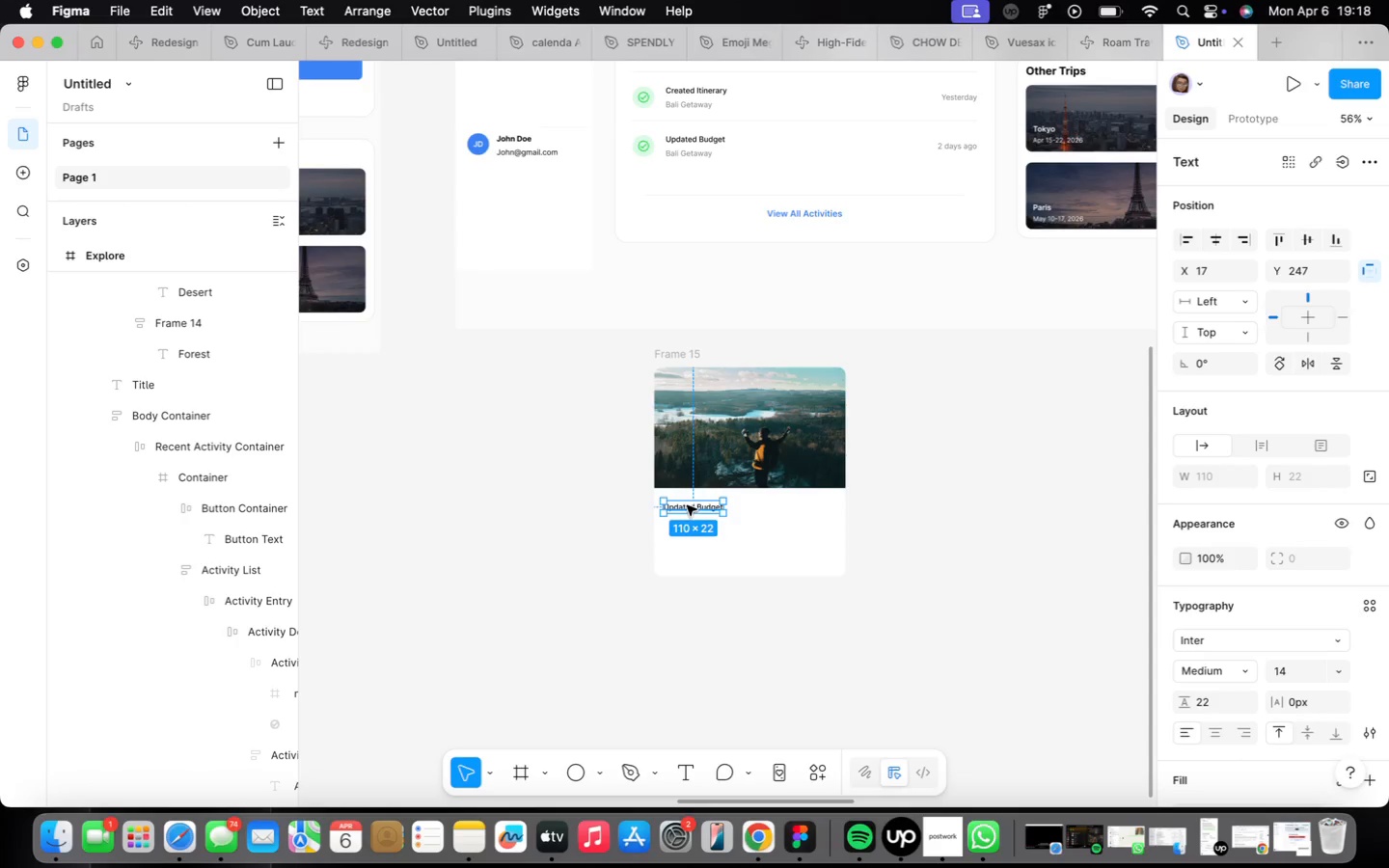 
scroll: coordinate [687, 505], scroll_direction: up, amount: 2.0
 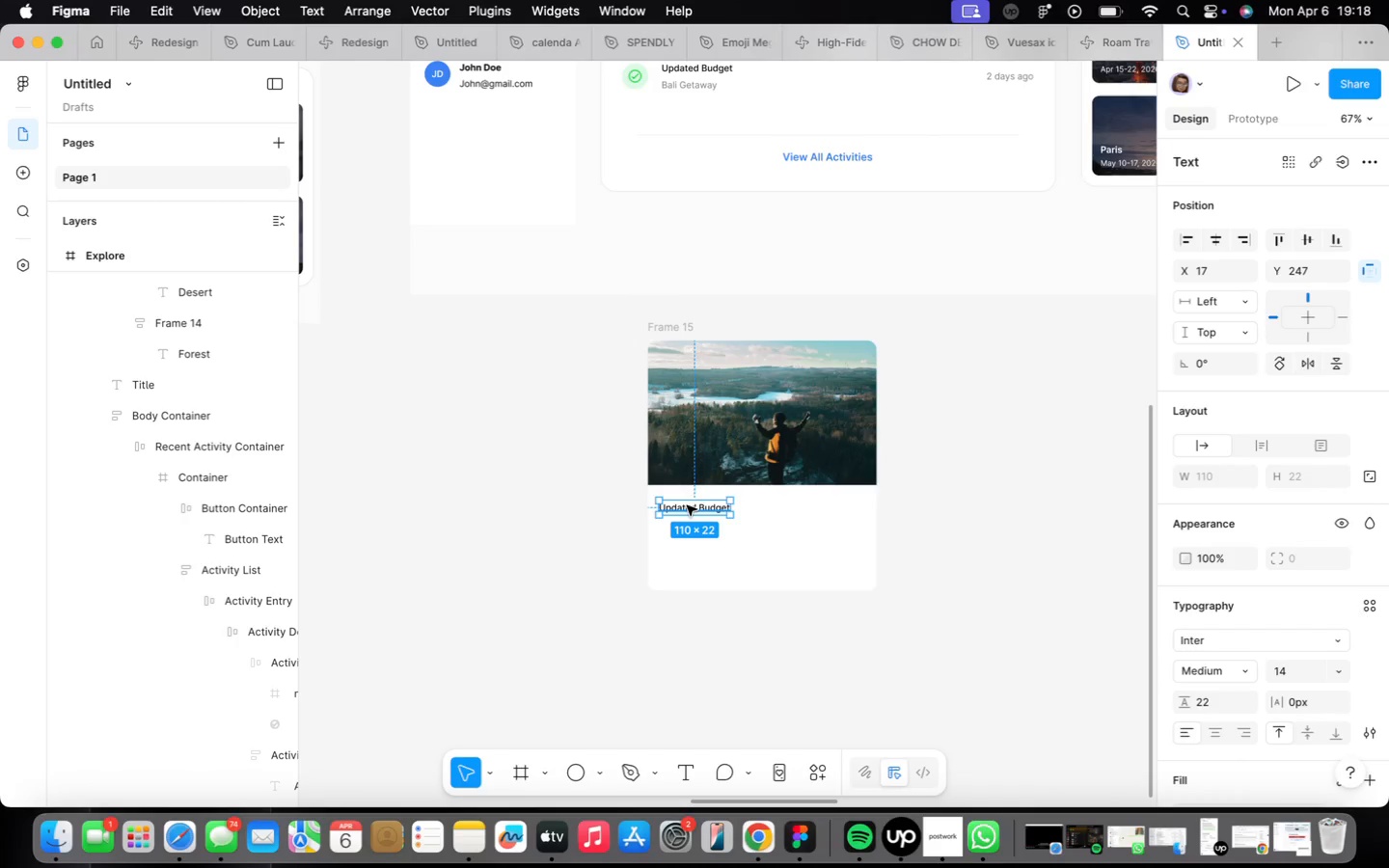 
left_click_drag(start_coordinate=[687, 505], to_coordinate=[686, 411])
 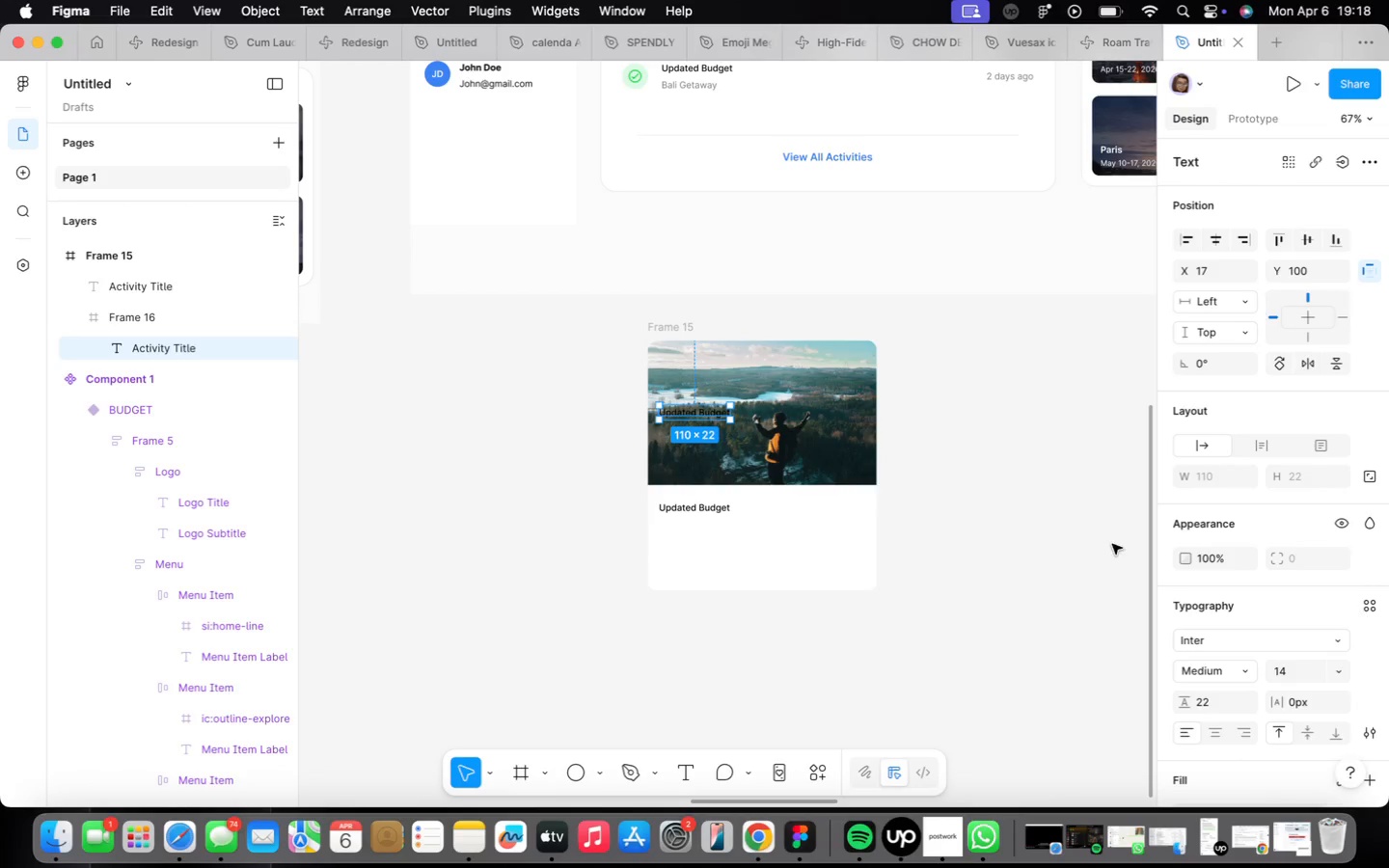 
hold_key(key=OptionLeft, duration=0.98)
 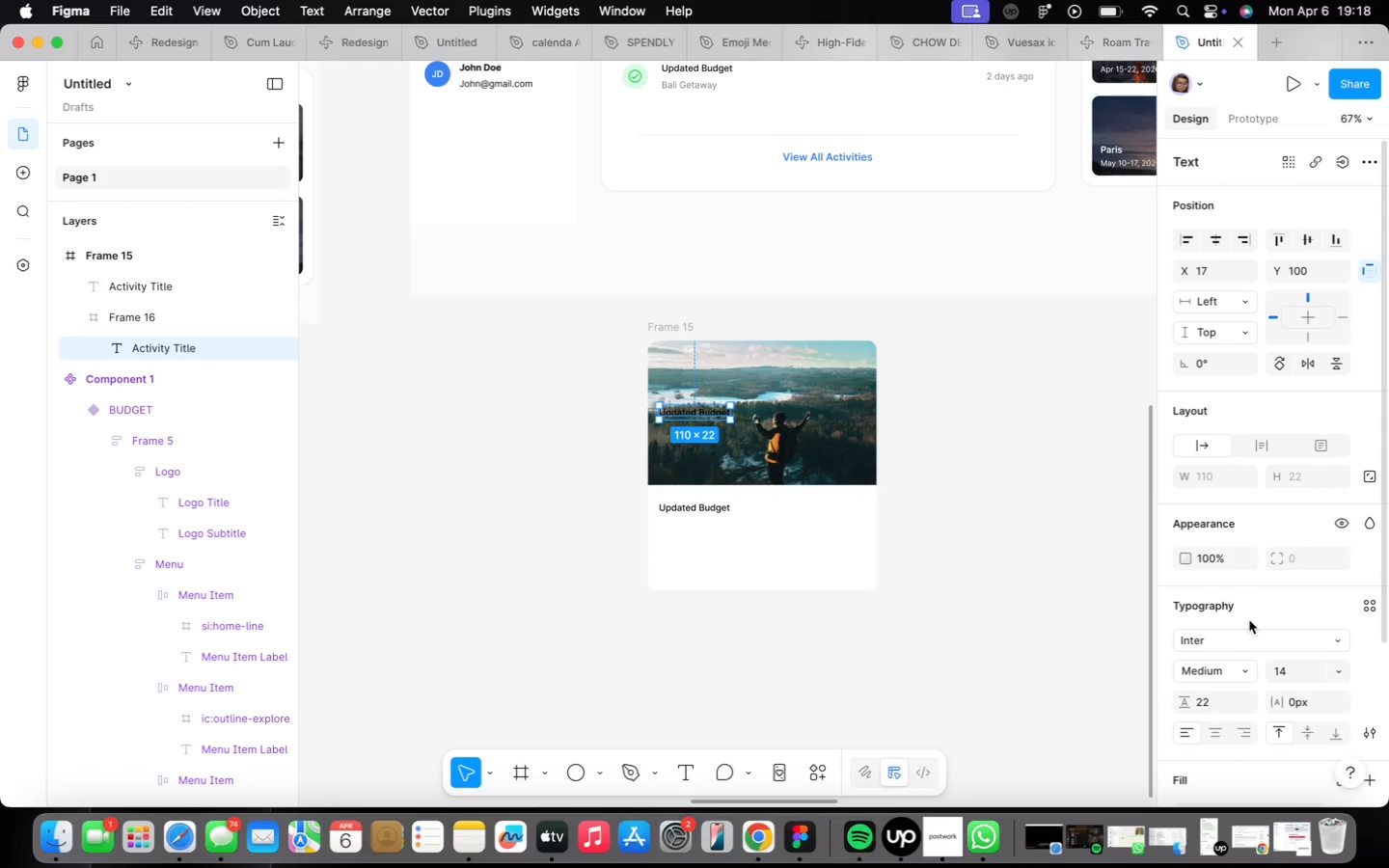 
scroll: coordinate [1299, 631], scroll_direction: down, amount: 10.0
 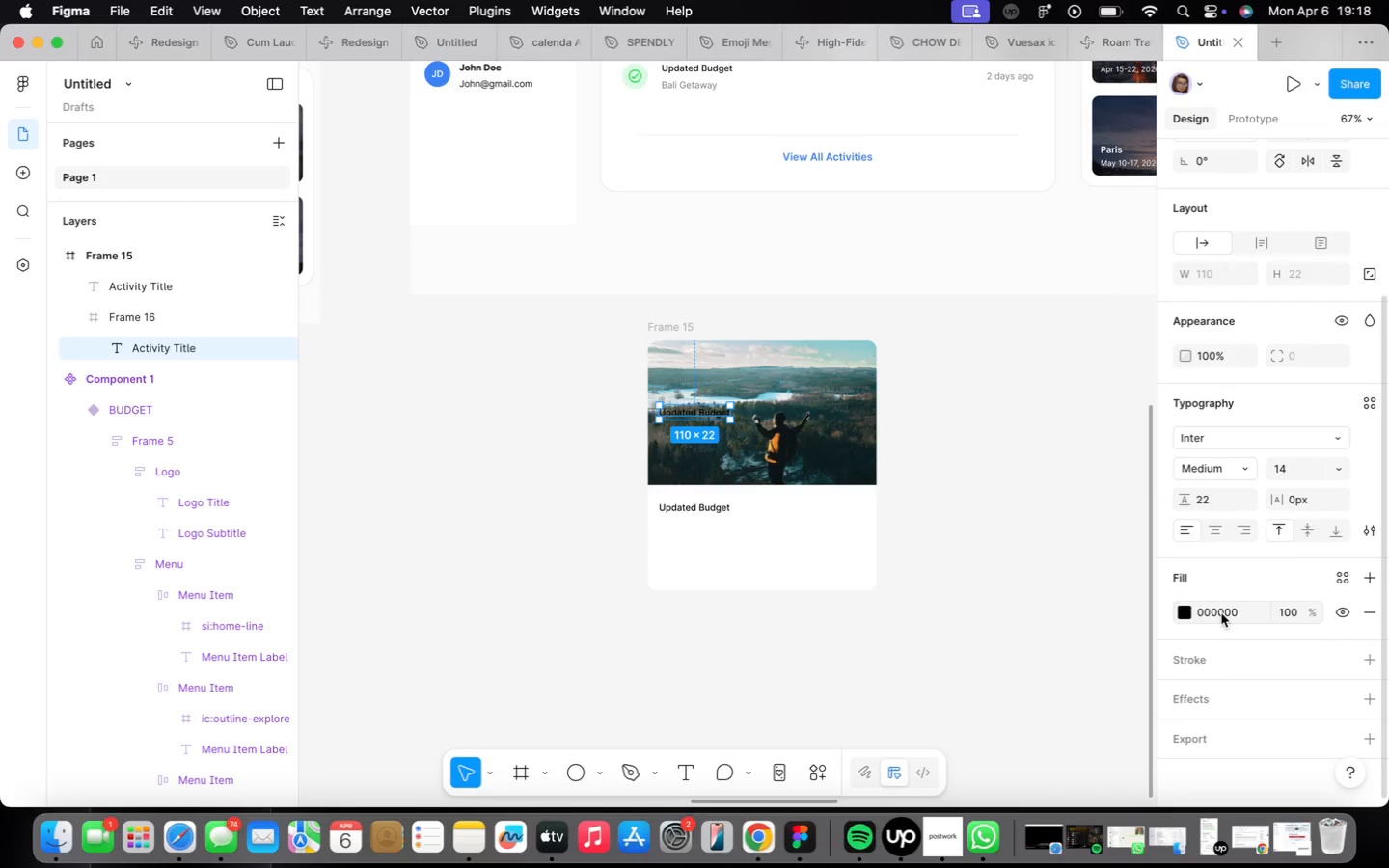 
left_click_drag(start_coordinate=[1178, 617], to_coordinate=[1184, 616])
 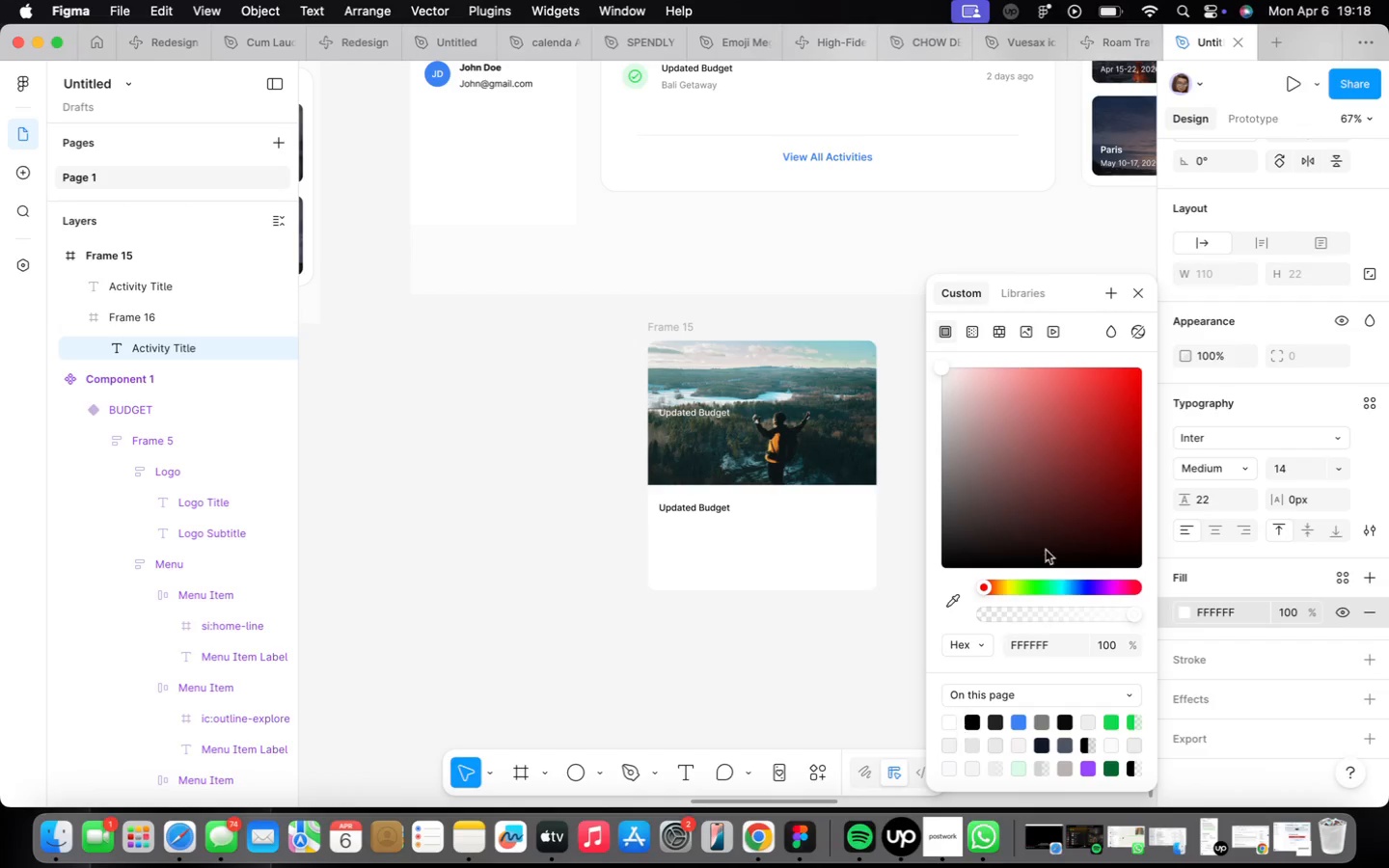 
left_click([1136, 296])
 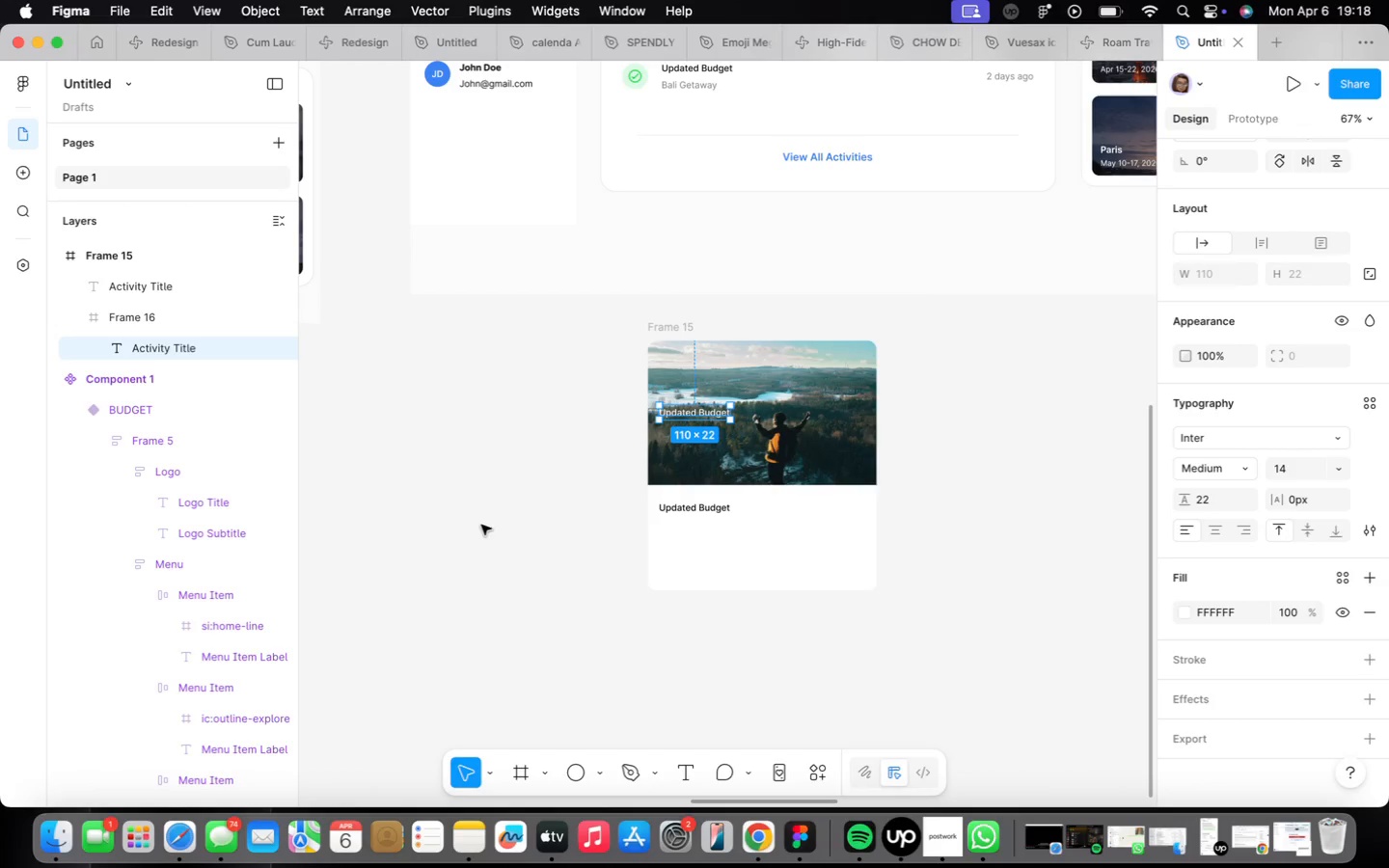 
scroll: coordinate [482, 524], scroll_direction: up, amount: 2.0
 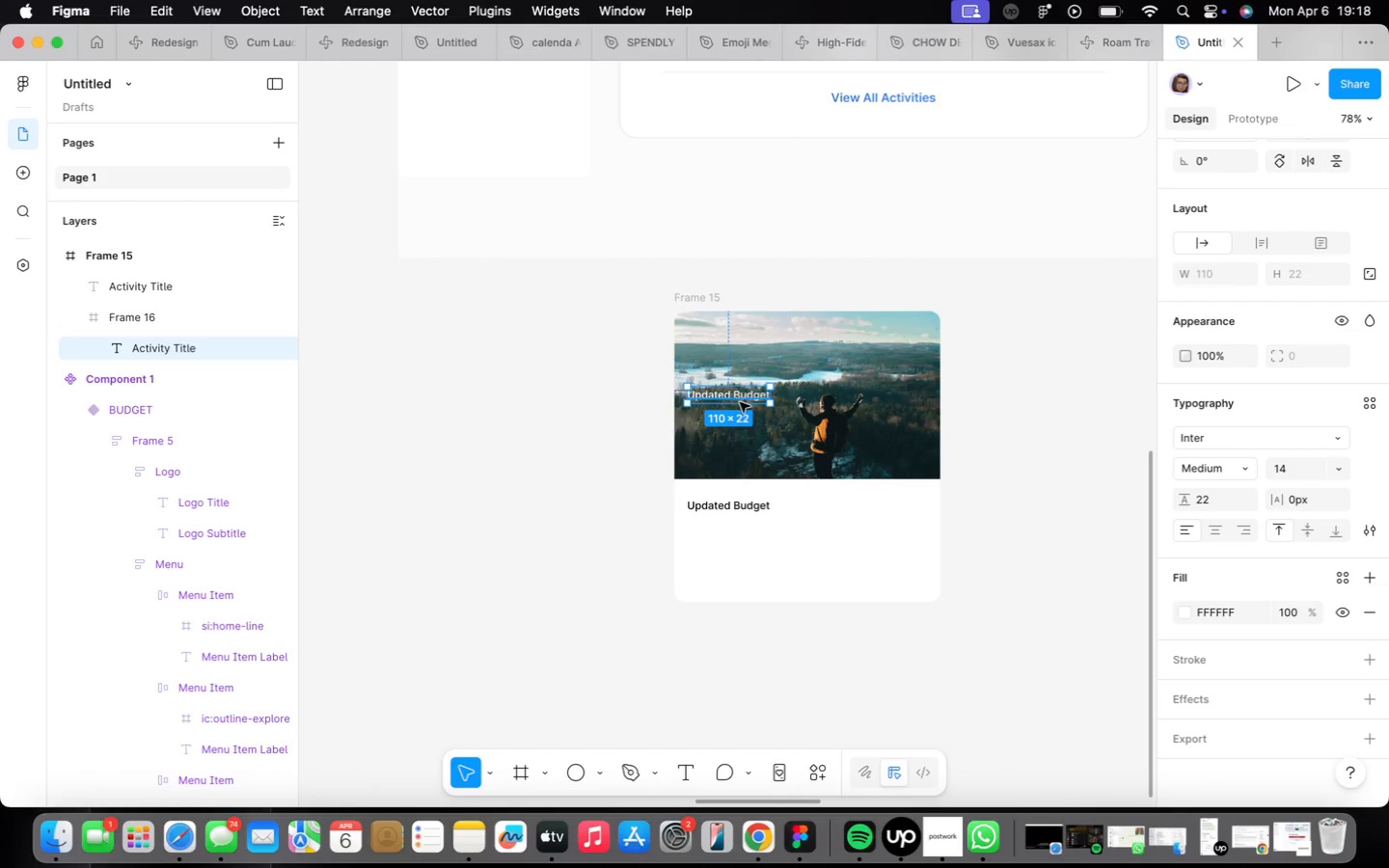 
left_click_drag(start_coordinate=[739, 398], to_coordinate=[743, 417])
 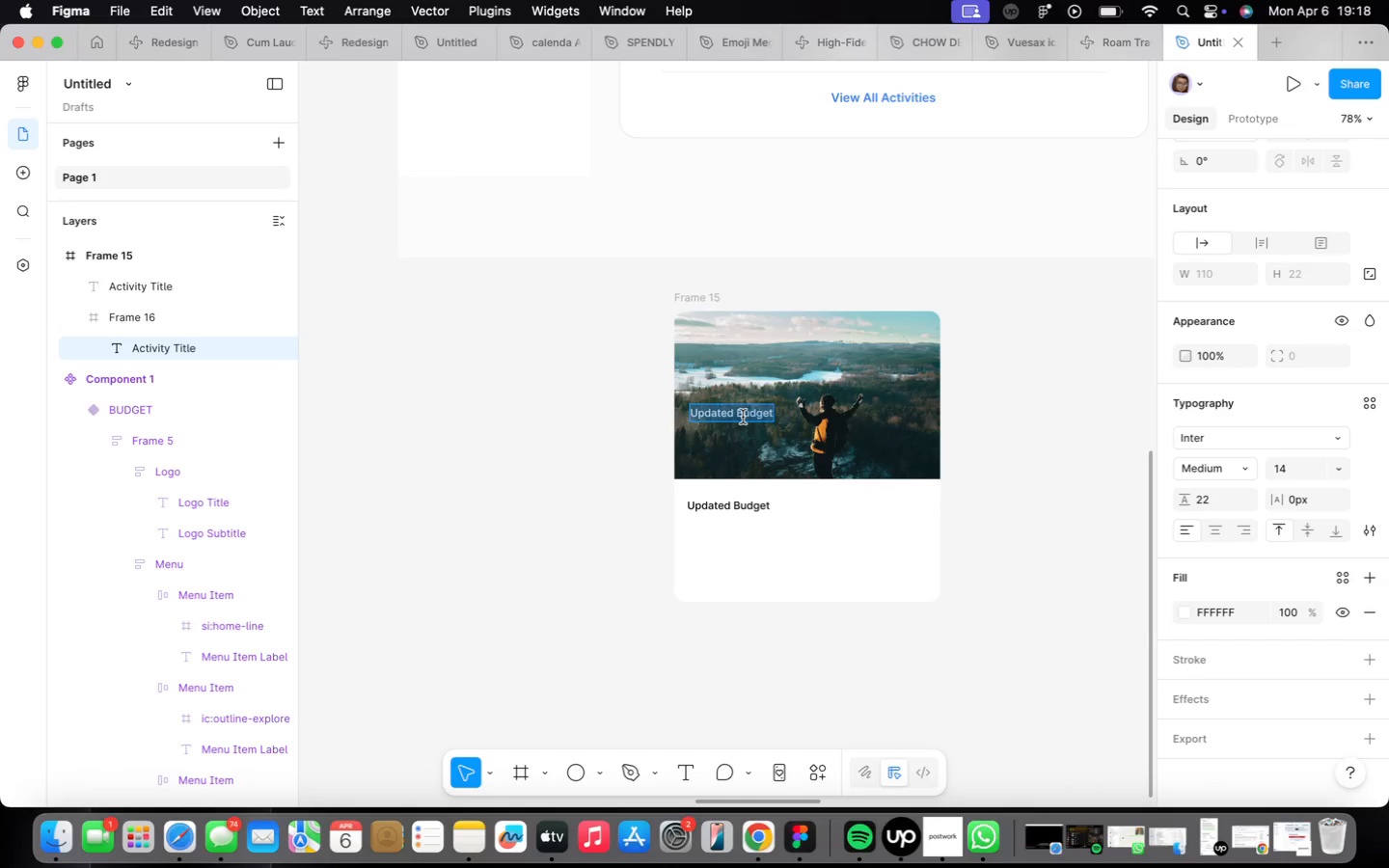 
type(Solo Advent)
 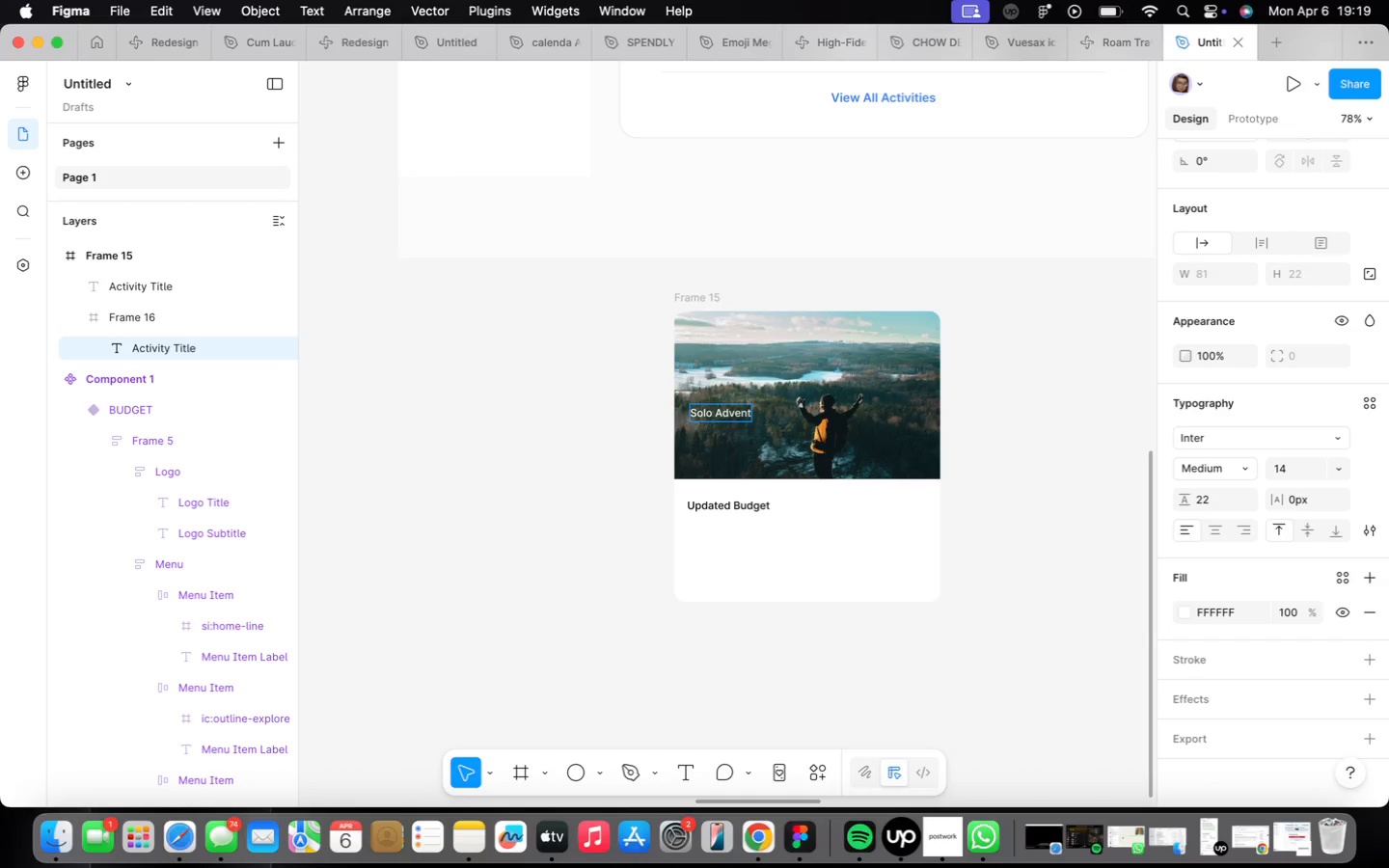 
wait(57.35)
 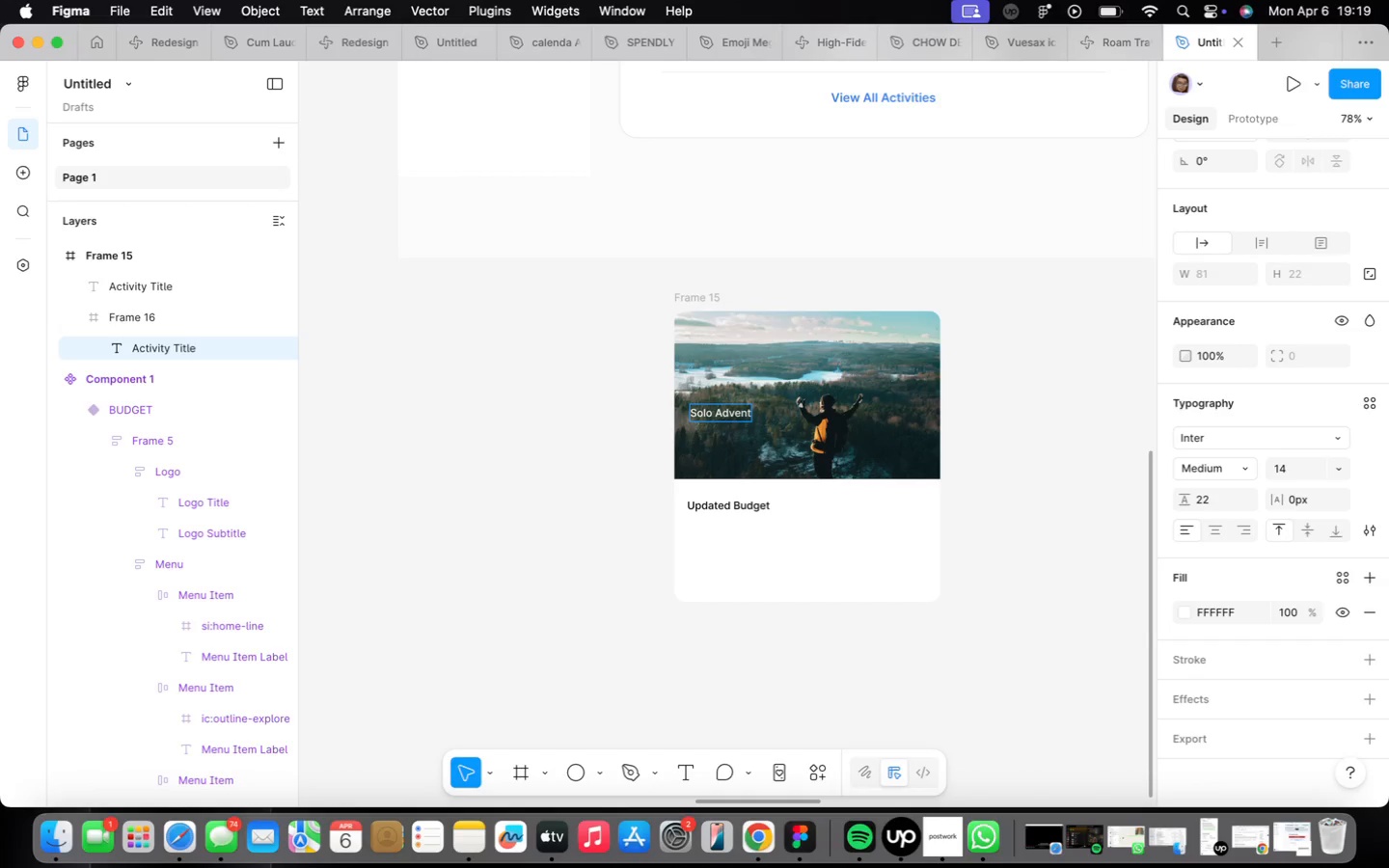 
type(ures)
 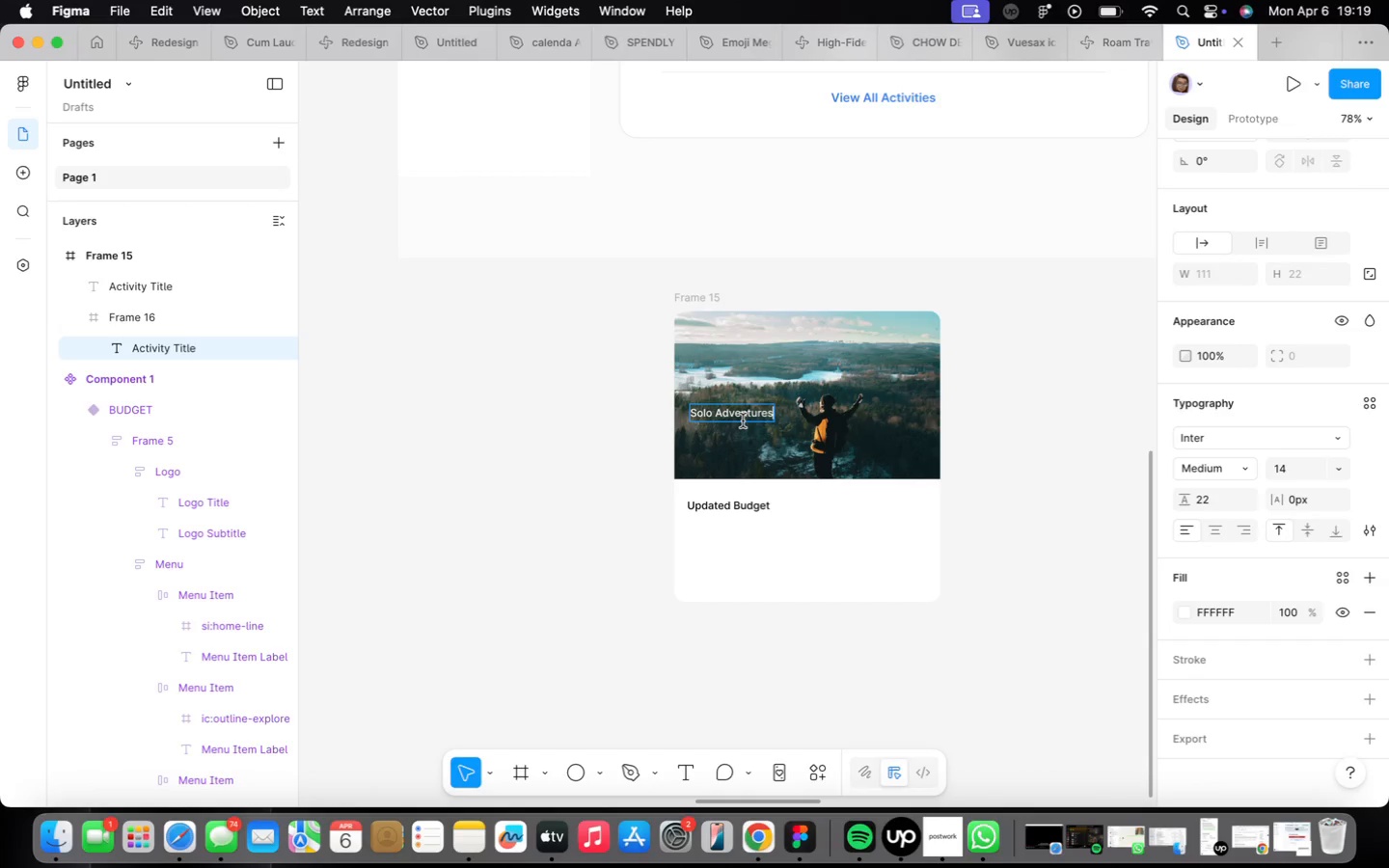 
left_click([746, 441])
 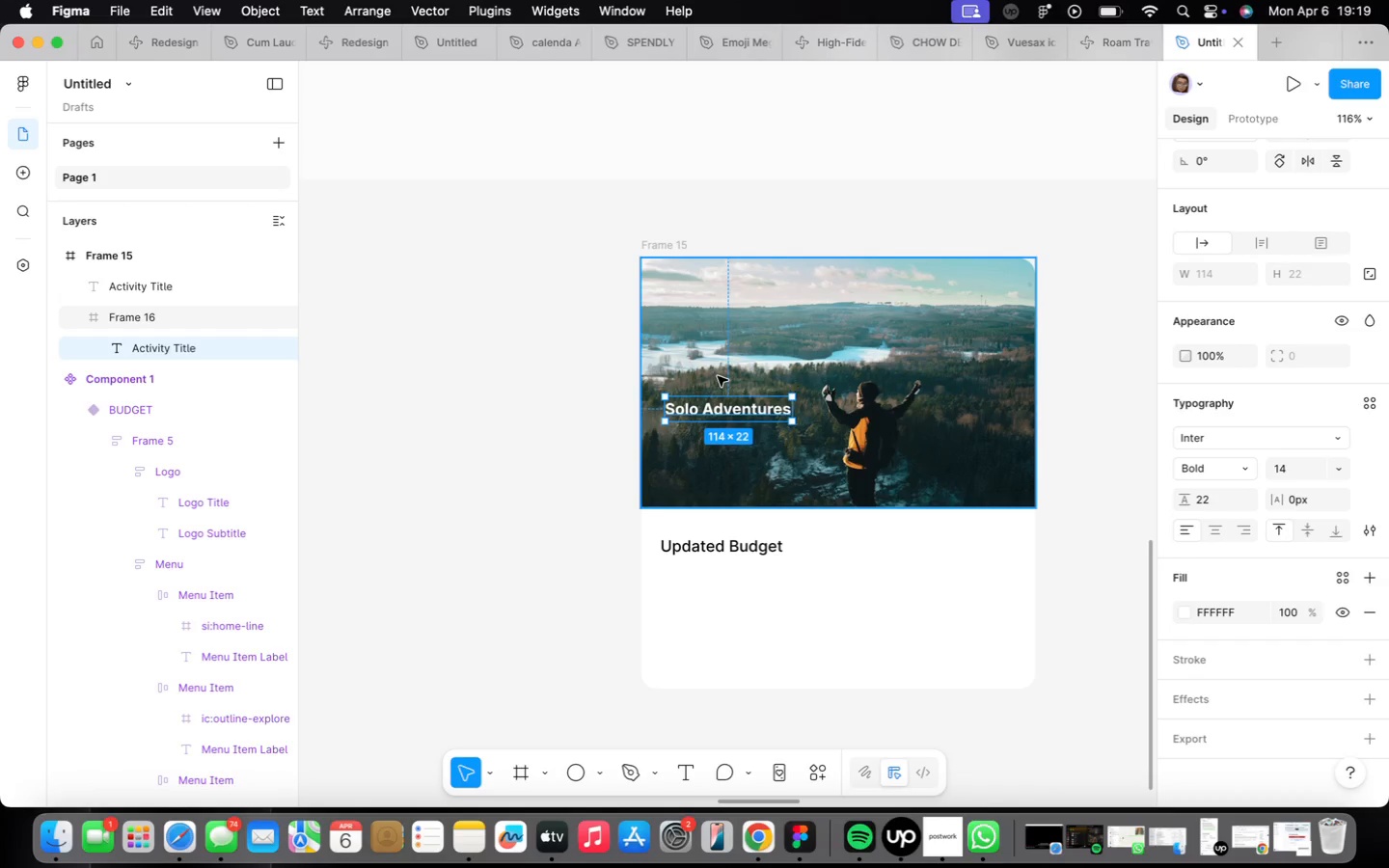 
scroll: coordinate [744, 420], scroll_direction: up, amount: 4.0
 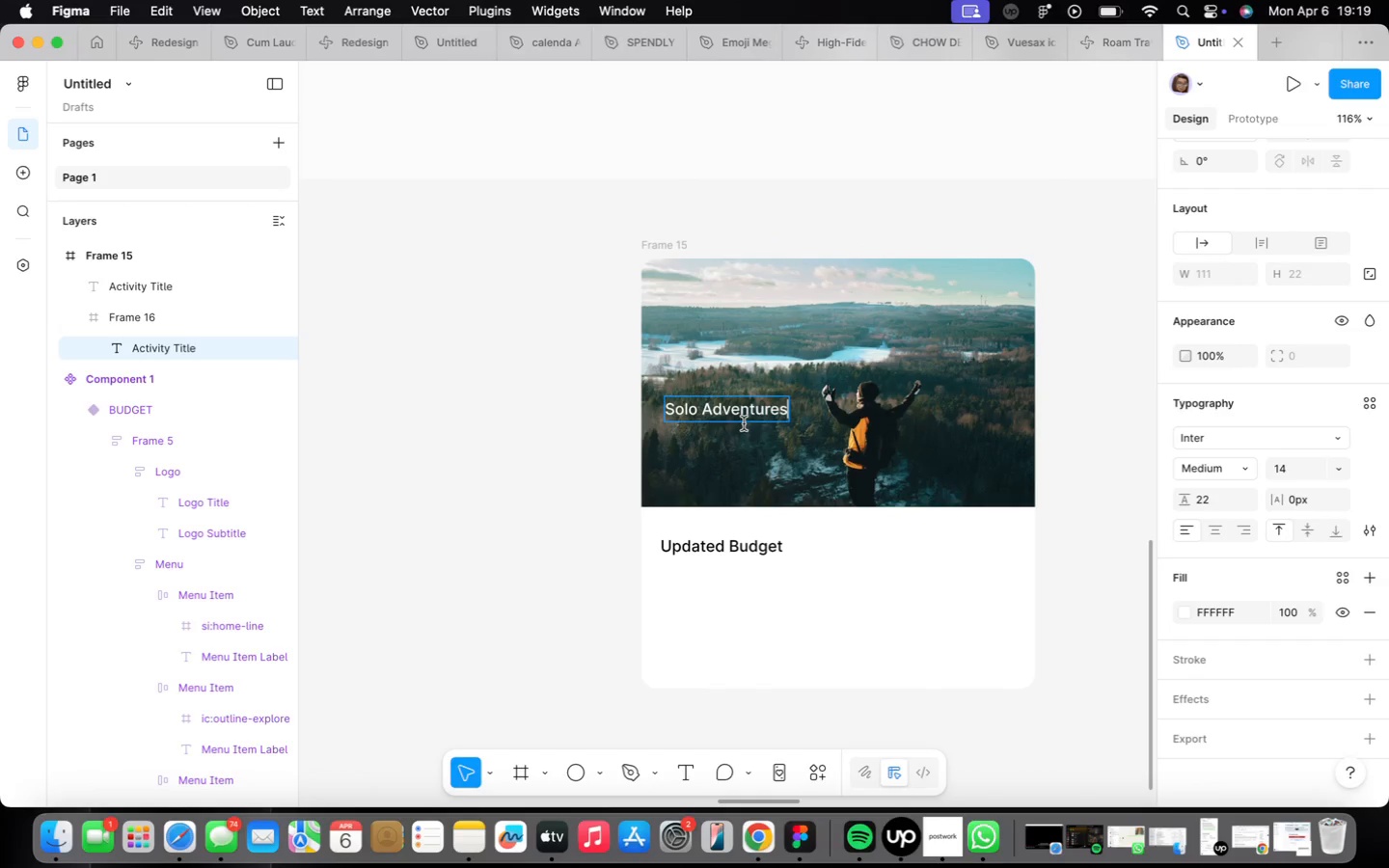 
wait(5.97)
 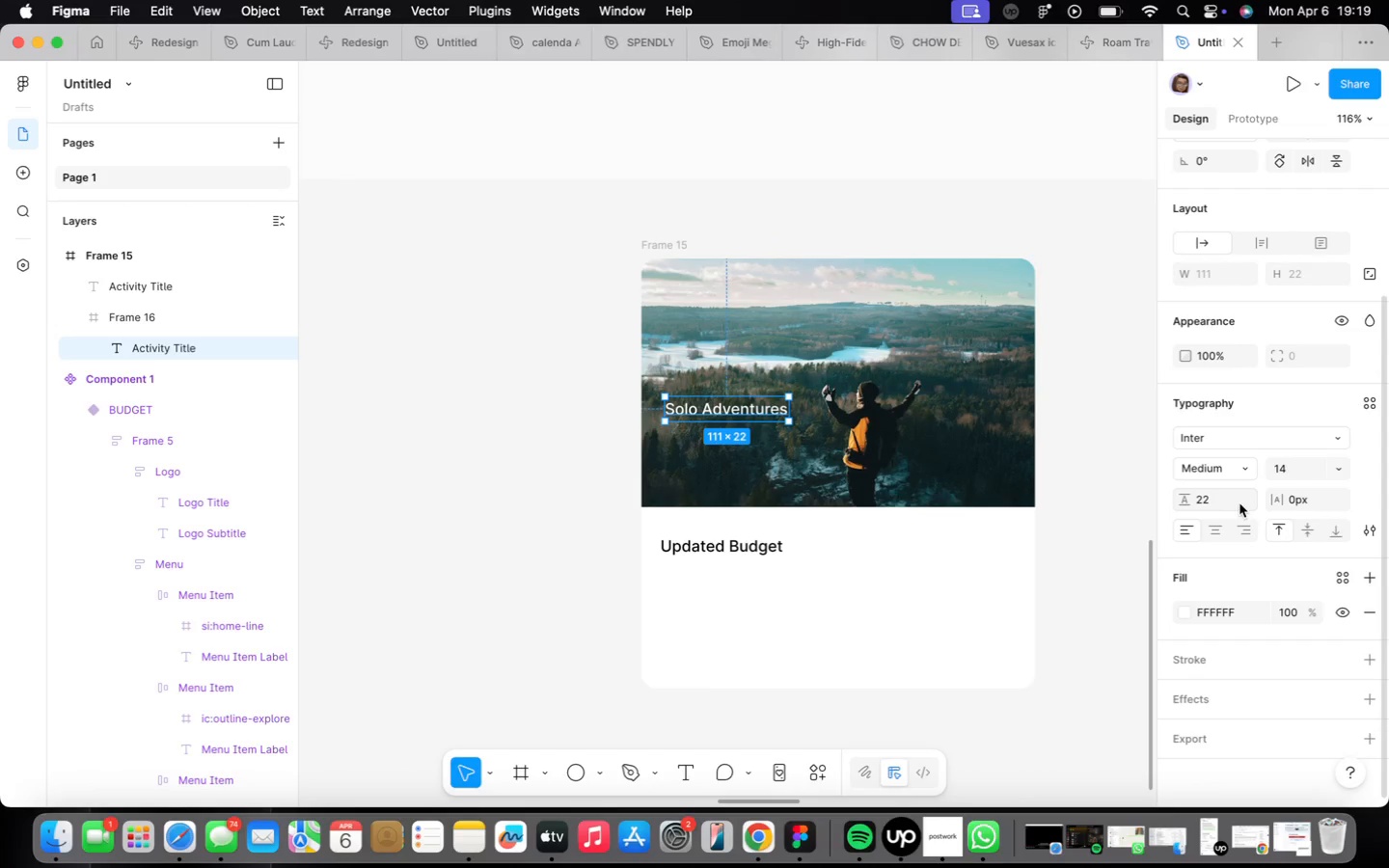 
hold_key(key=OptionLeft, duration=0.97)
left_click_drag(start_coordinate=[696, 410], to_coordinate=[696, 451])
 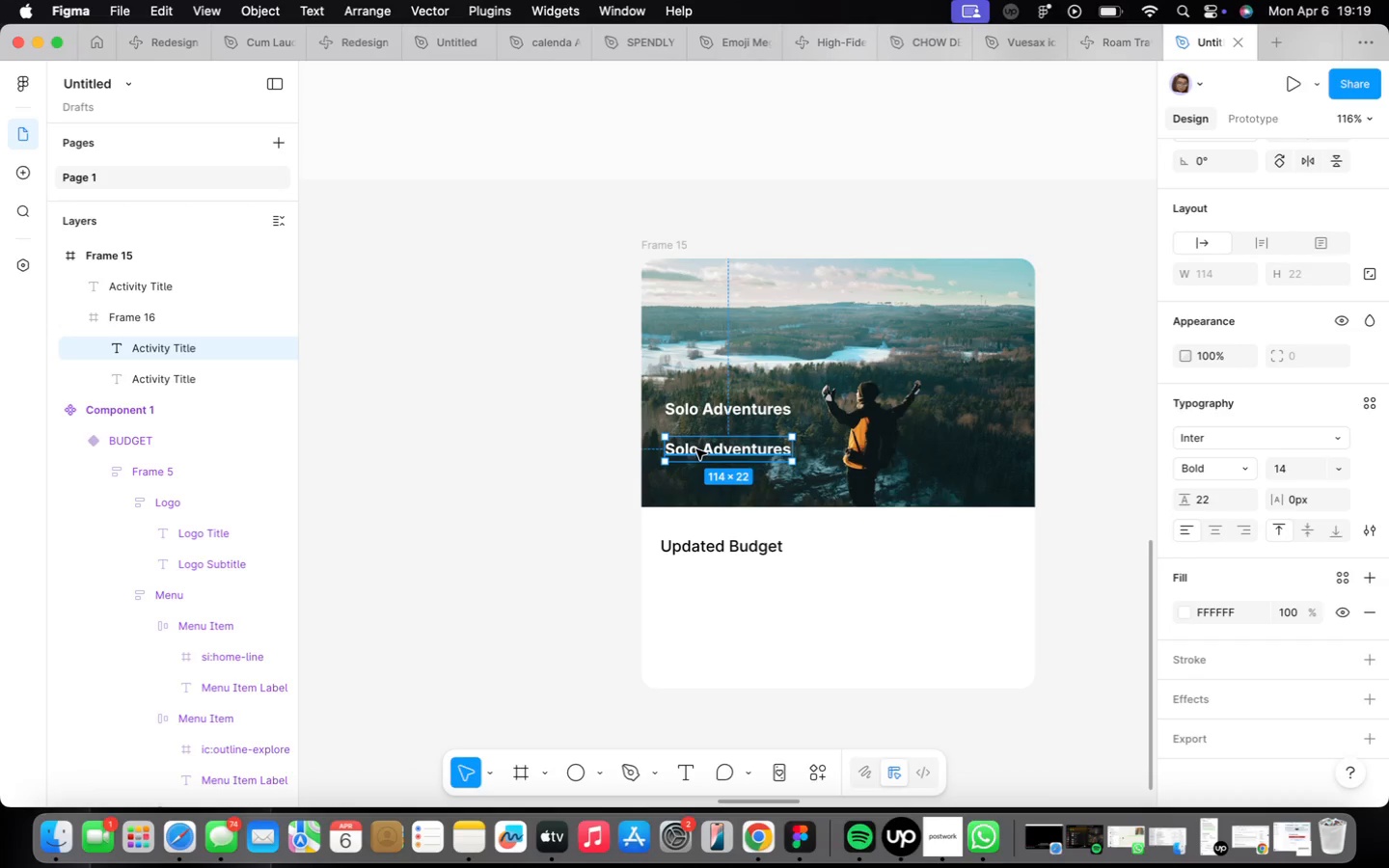 
double_click([696, 449])
 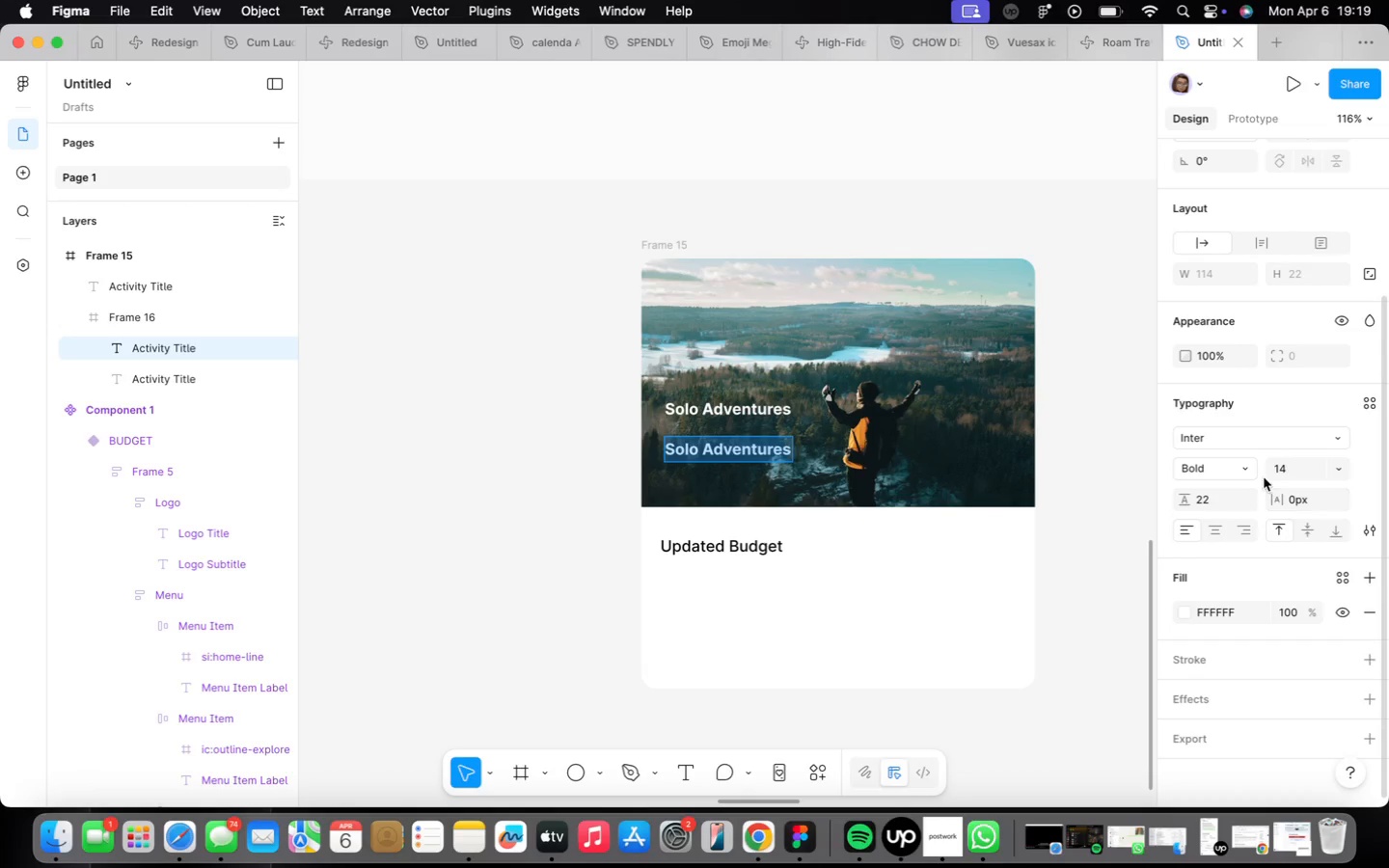 
left_click([1251, 469])
 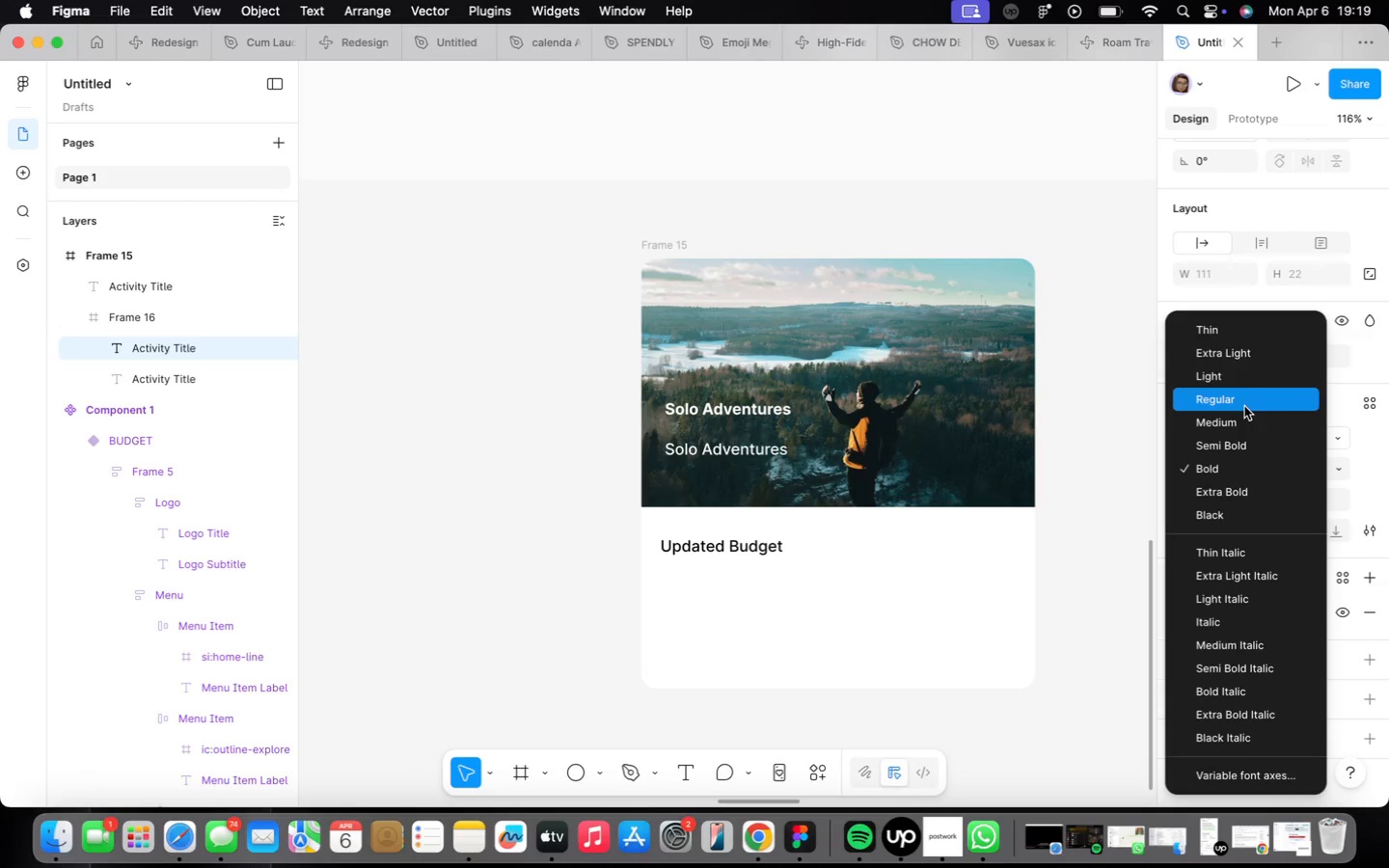 
left_click([1242, 401])
 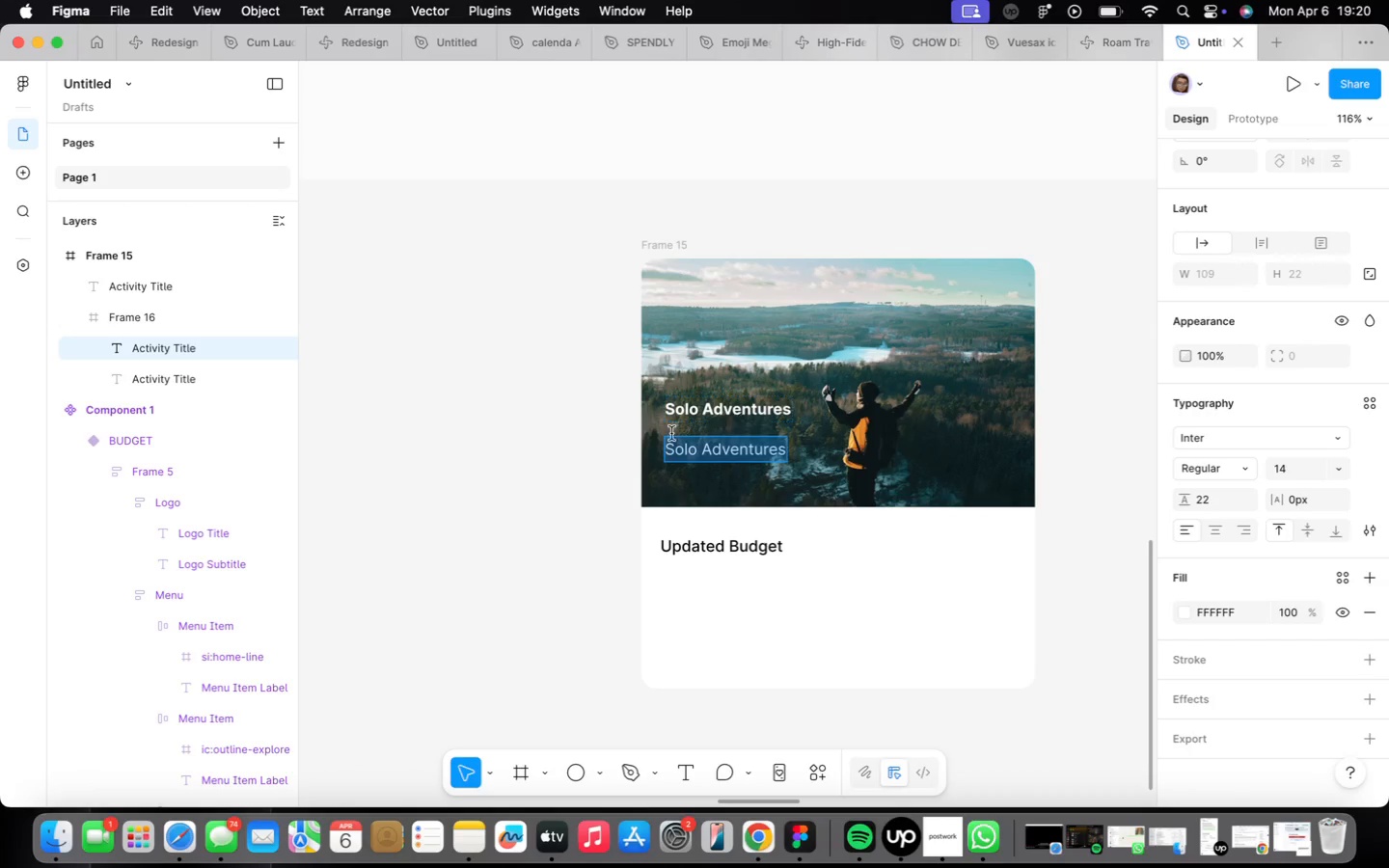 
type(24 Destinations)
 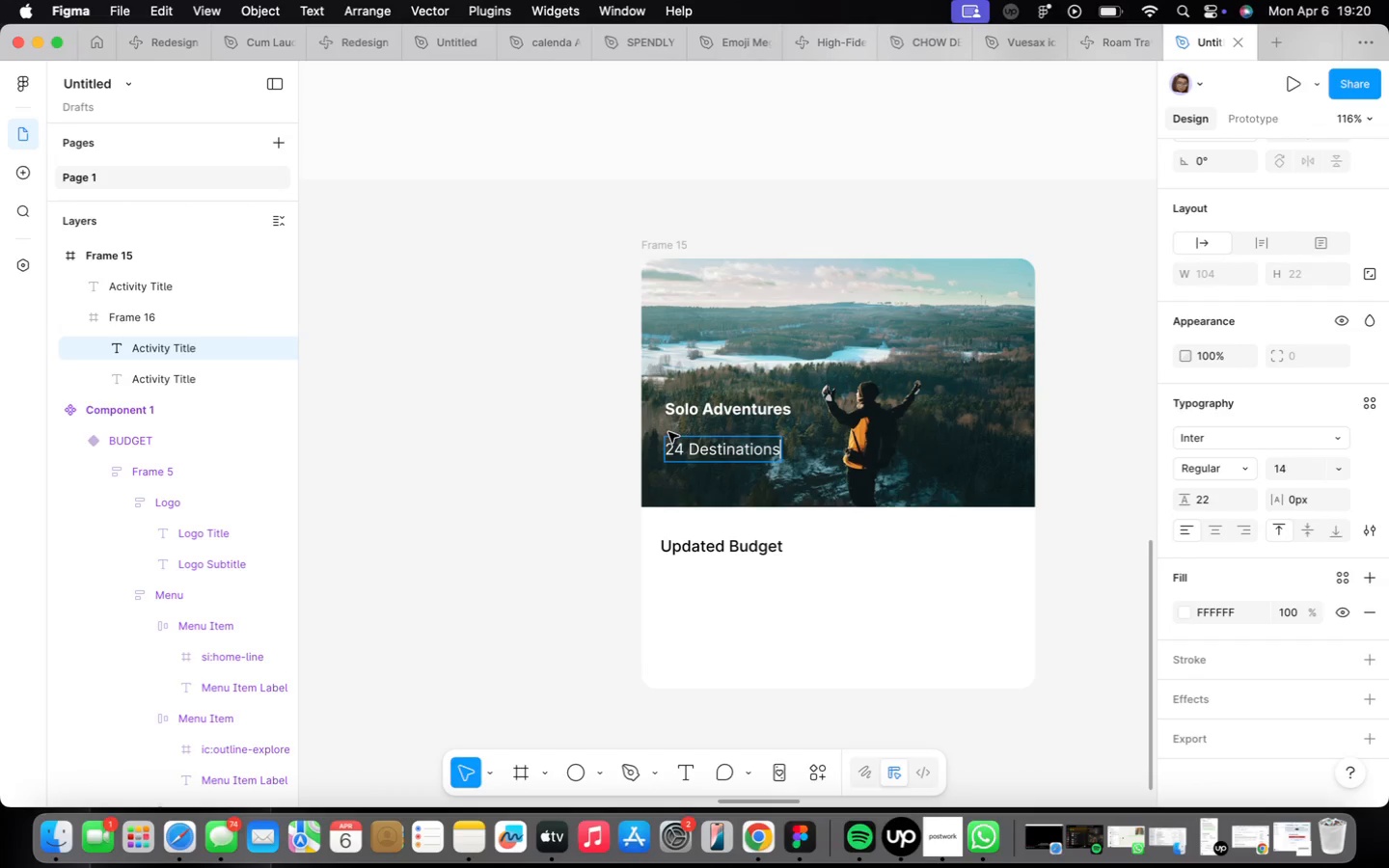 
left_click([722, 474])
 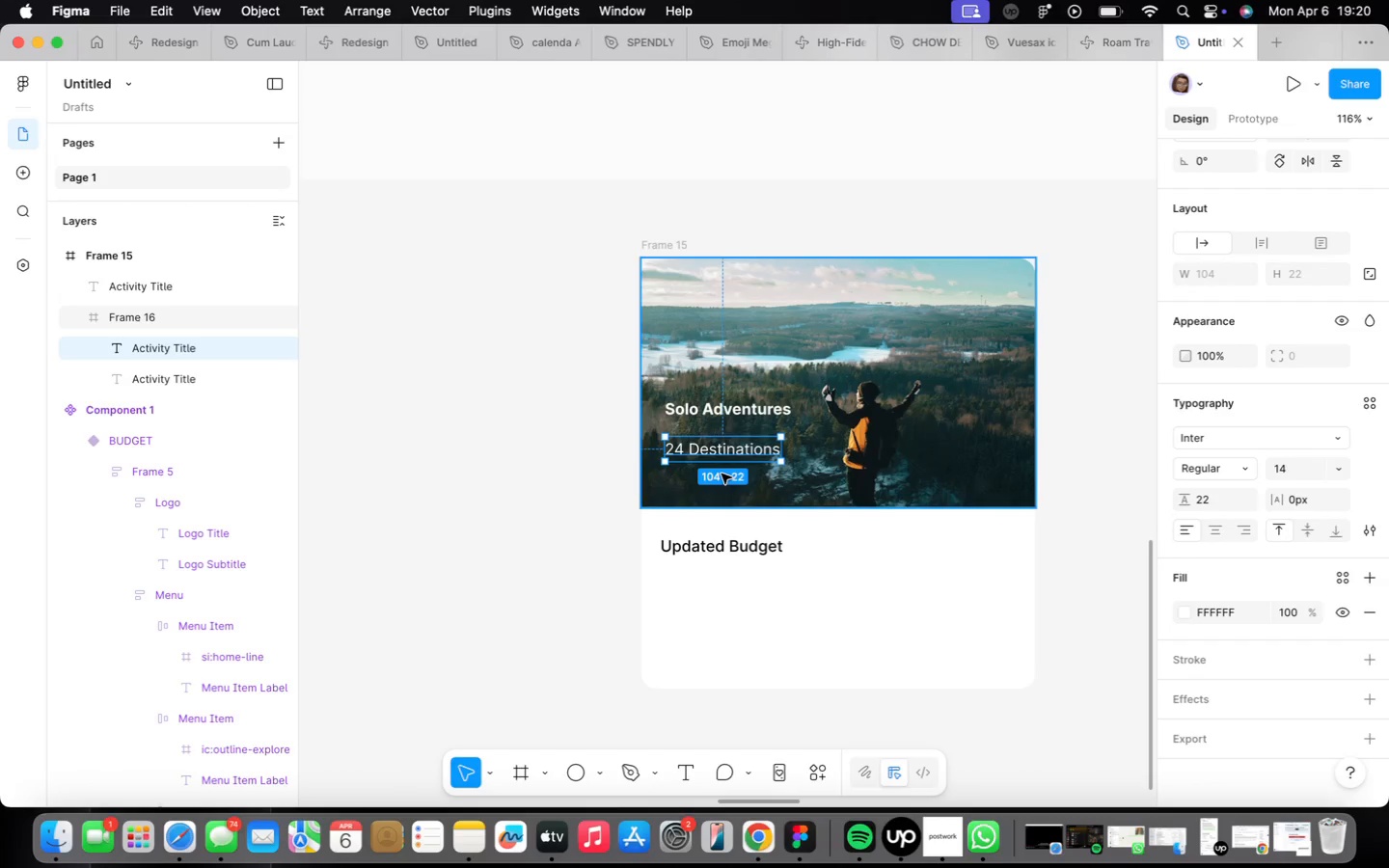 
scroll: coordinate [722, 473], scroll_direction: up, amount: 2.0
 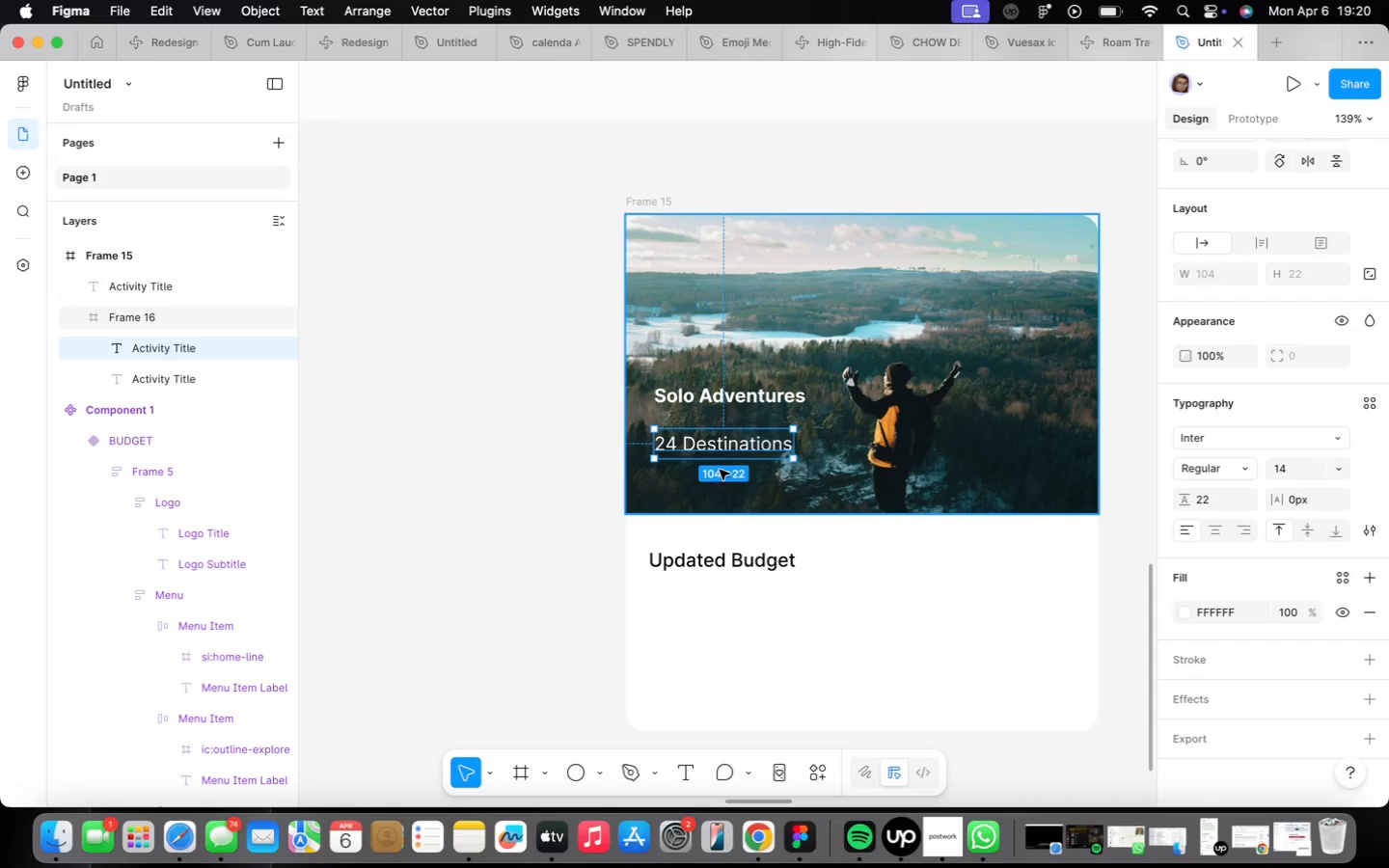 
left_click([702, 393])
 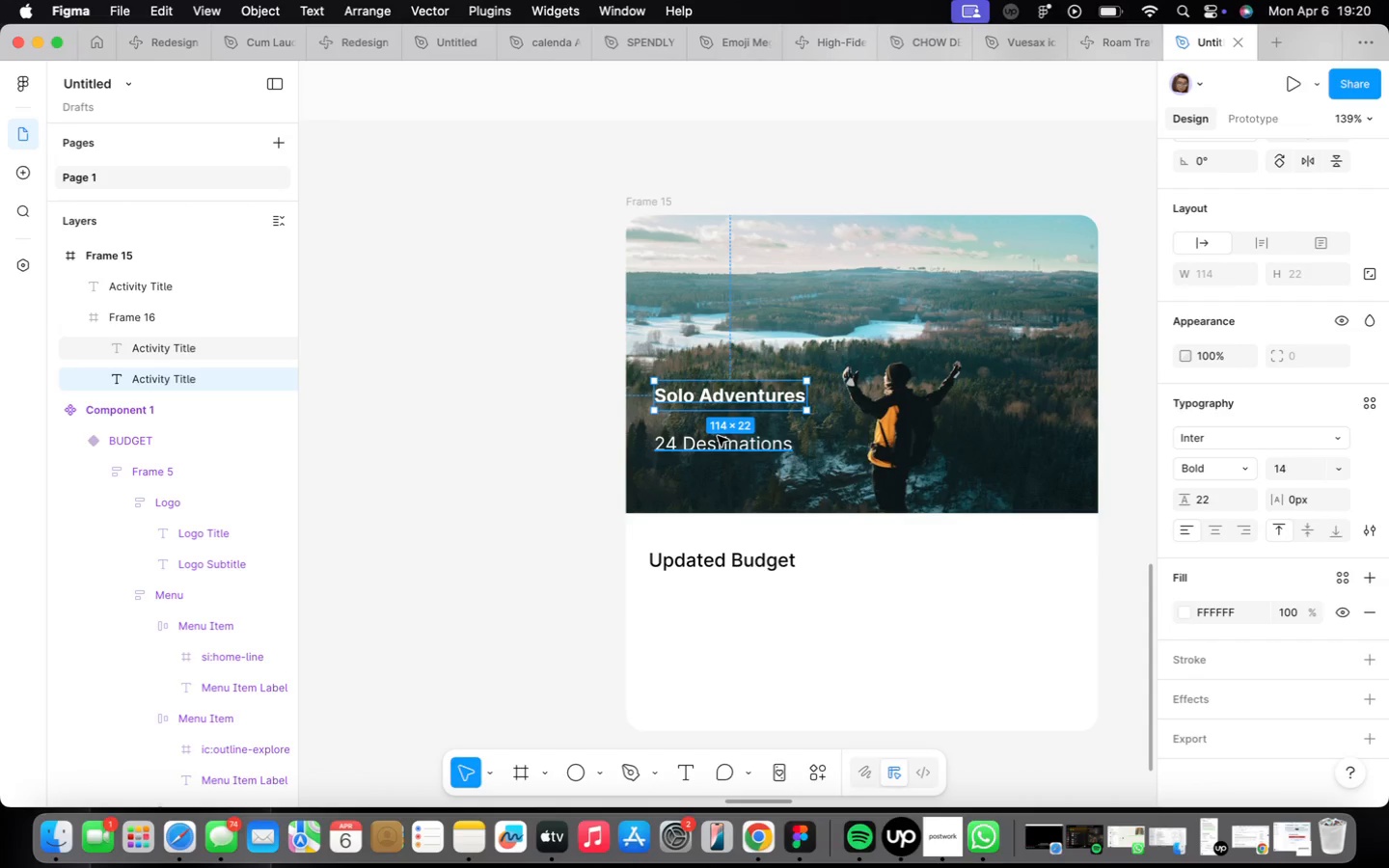 
left_click([718, 444])
 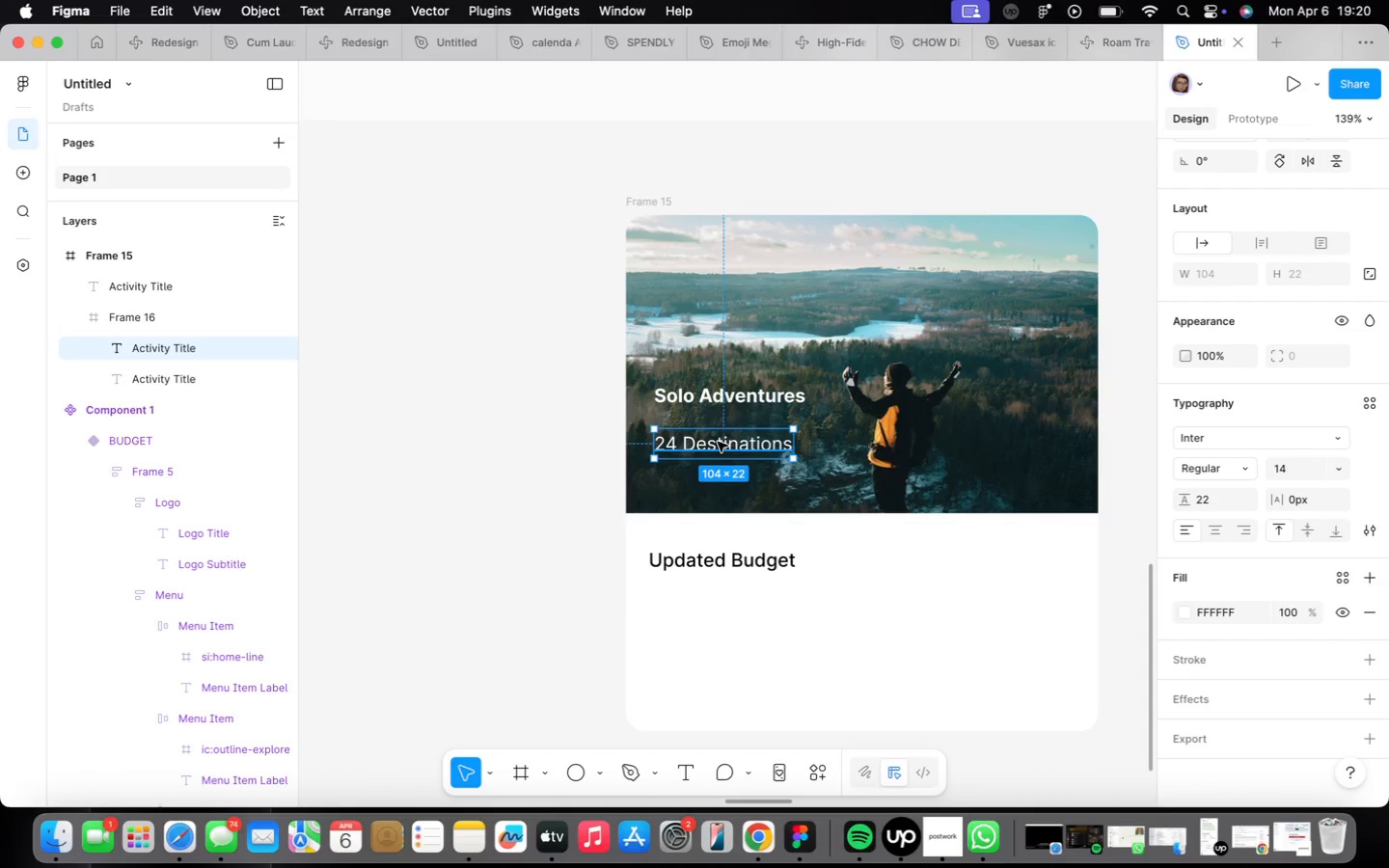 
scroll: coordinate [722, 435], scroll_direction: up, amount: 2.0
 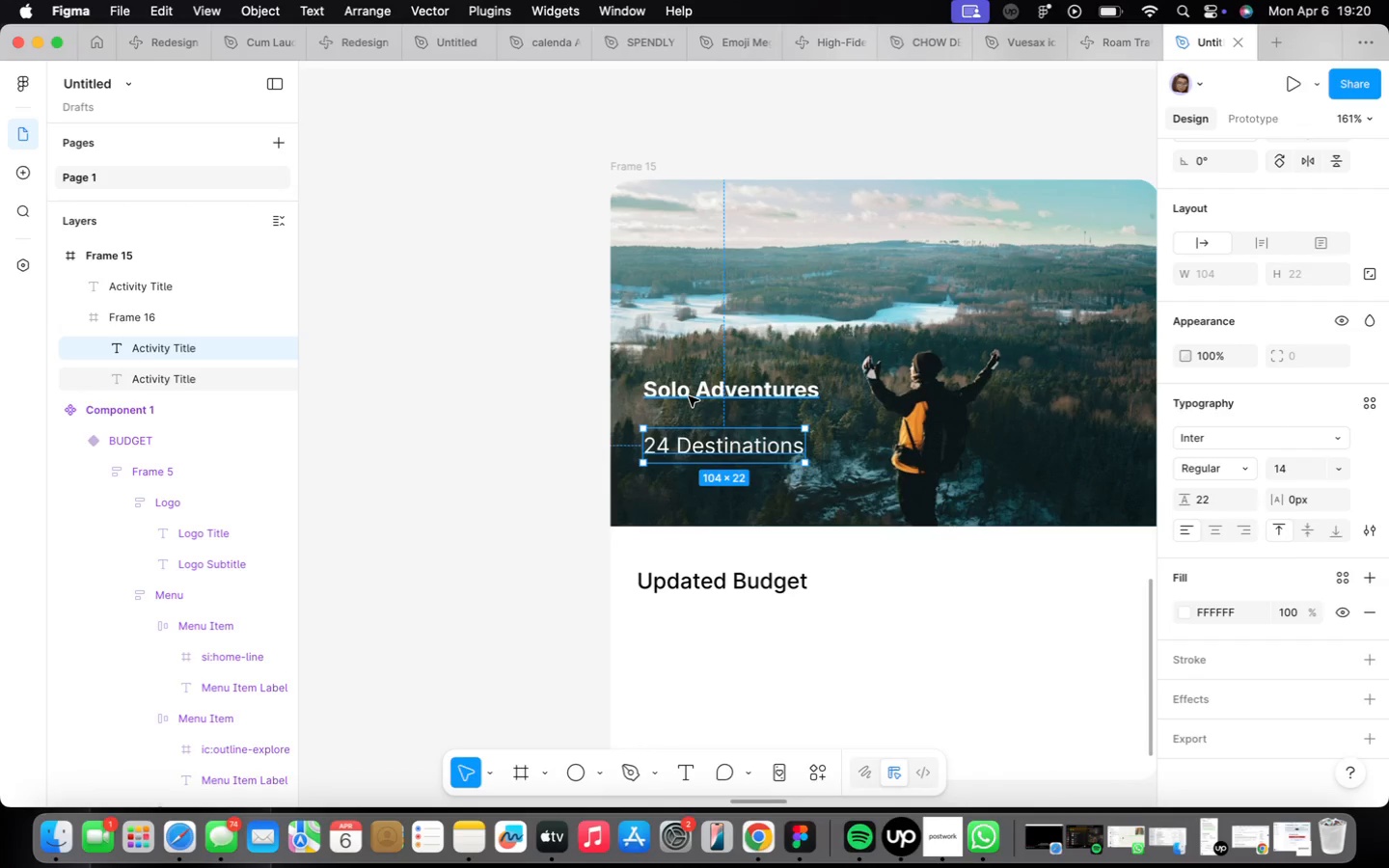 
hold_key(key=ShiftLeft, duration=0.45)
left_click([689, 395])
 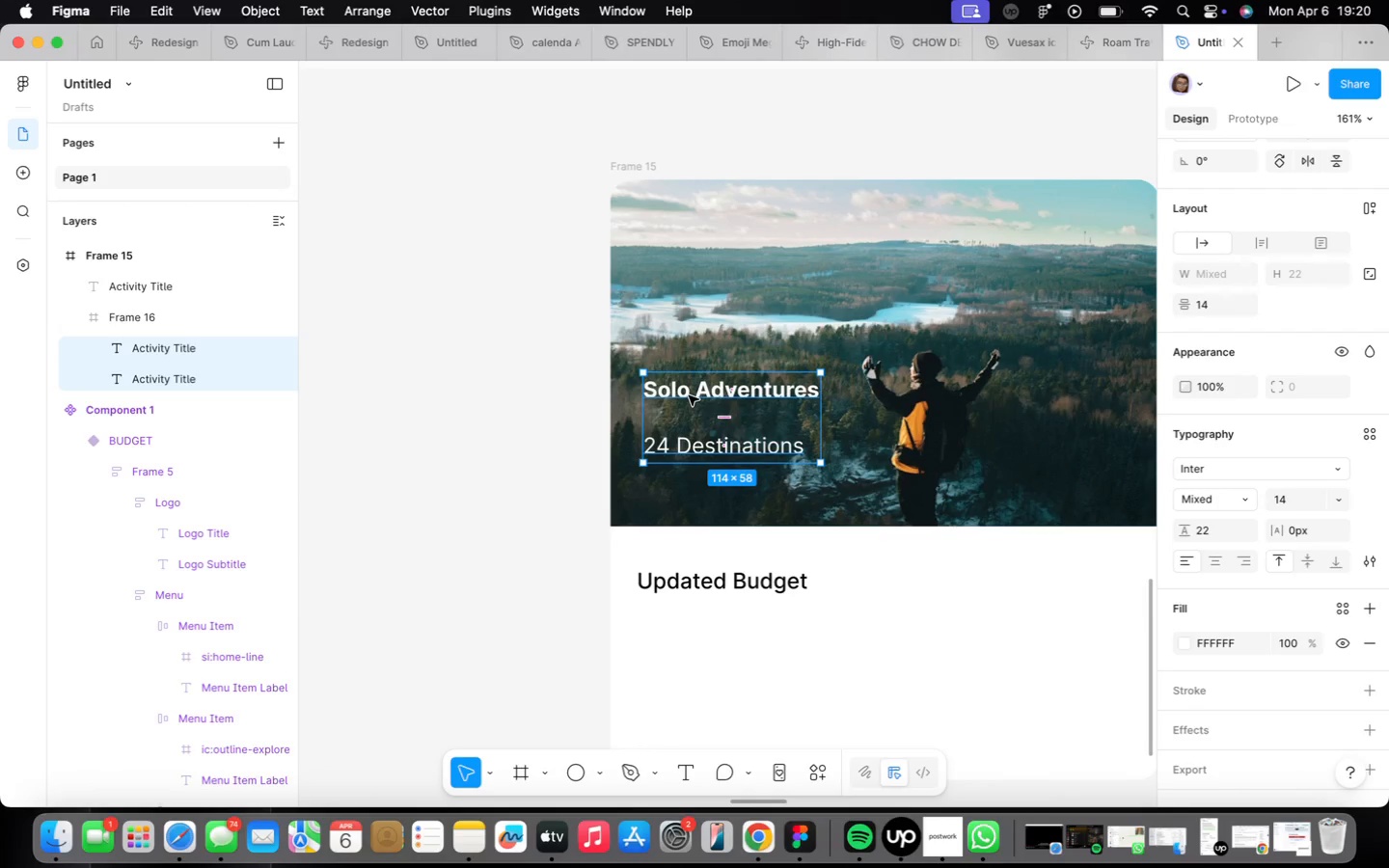 
key(Shift+A)
 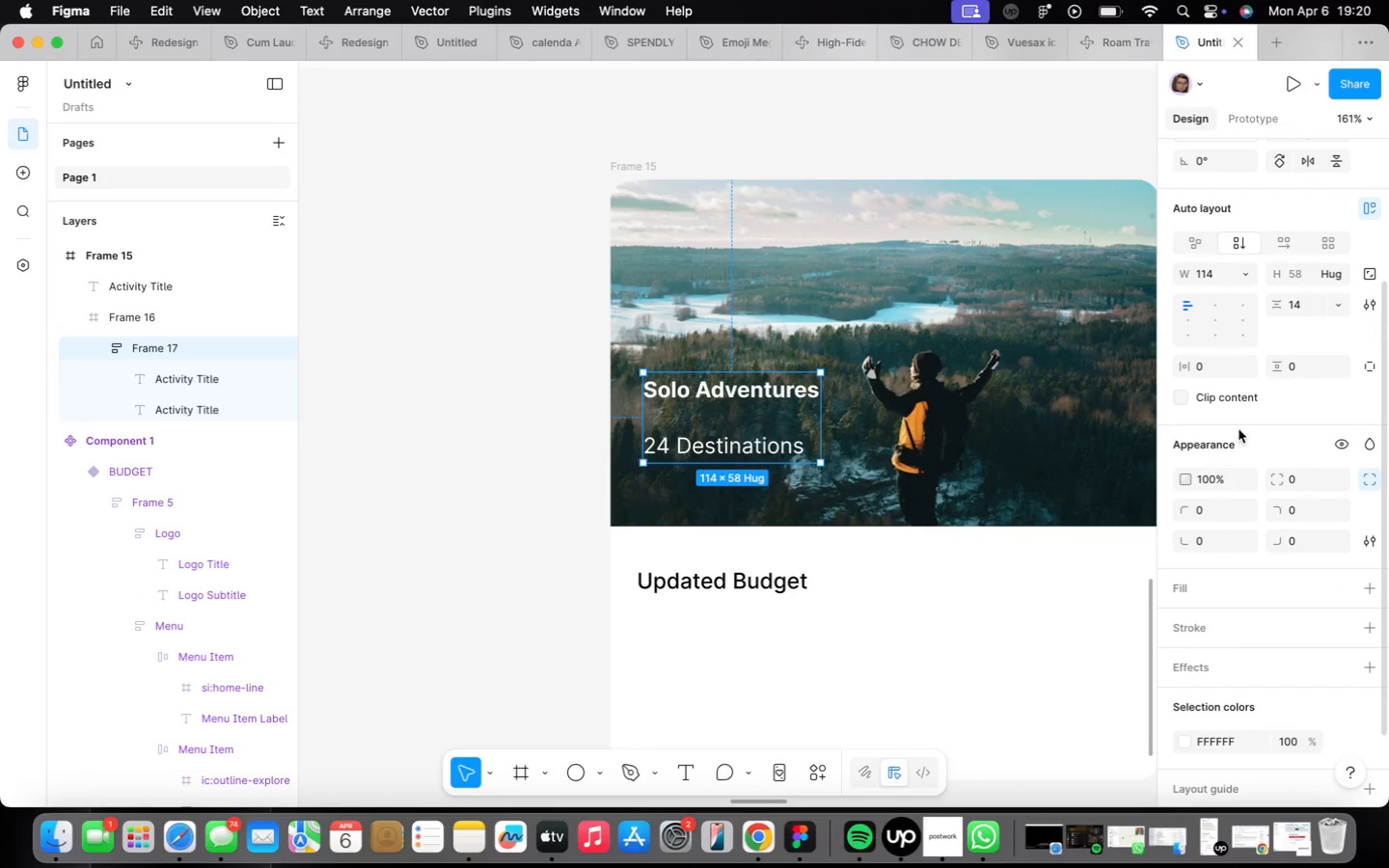 
left_click([1305, 302])
 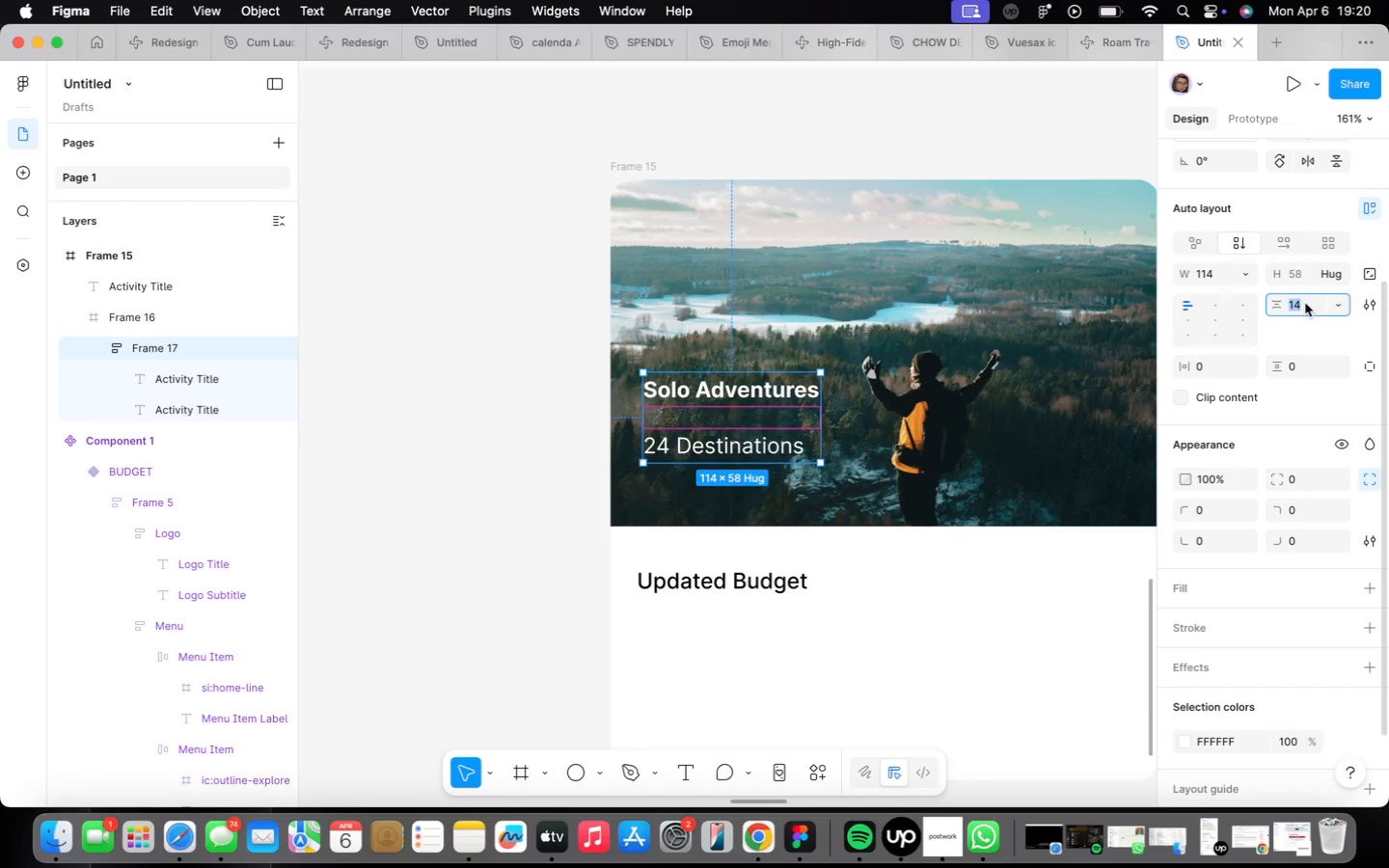 
type(10)
 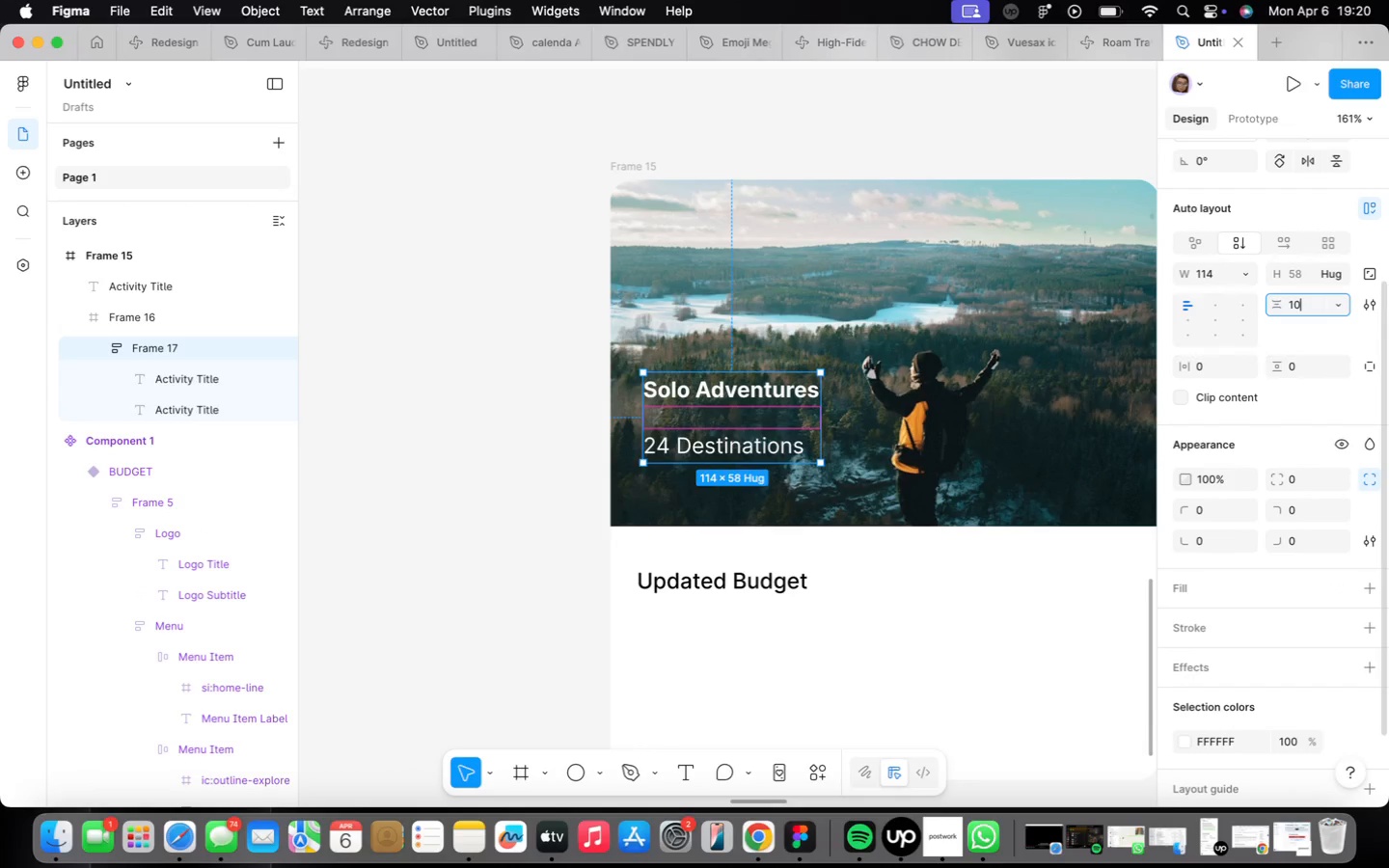 
key(Enter)
 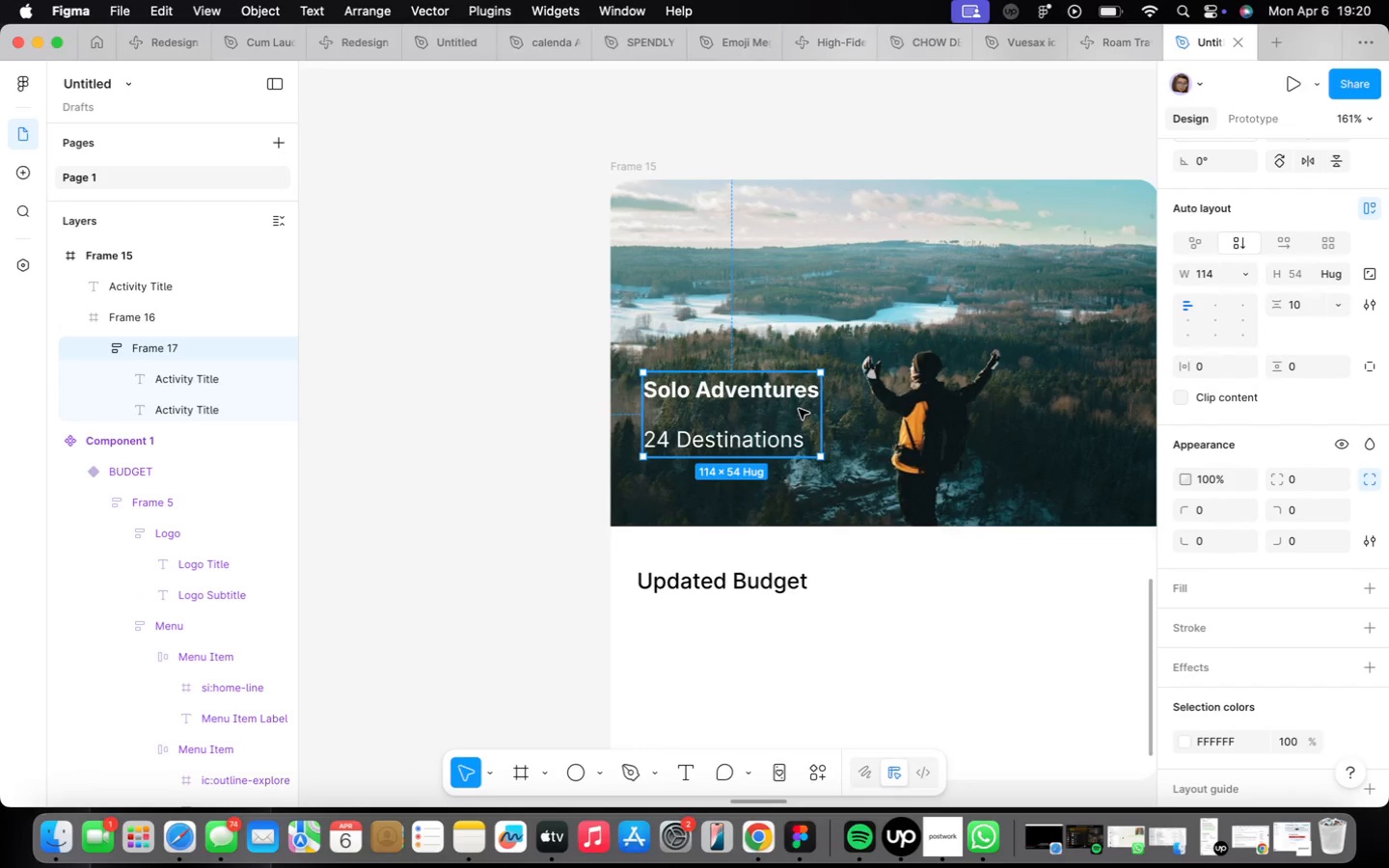 
left_click_drag(start_coordinate=[779, 387], to_coordinate=[776, 422])
 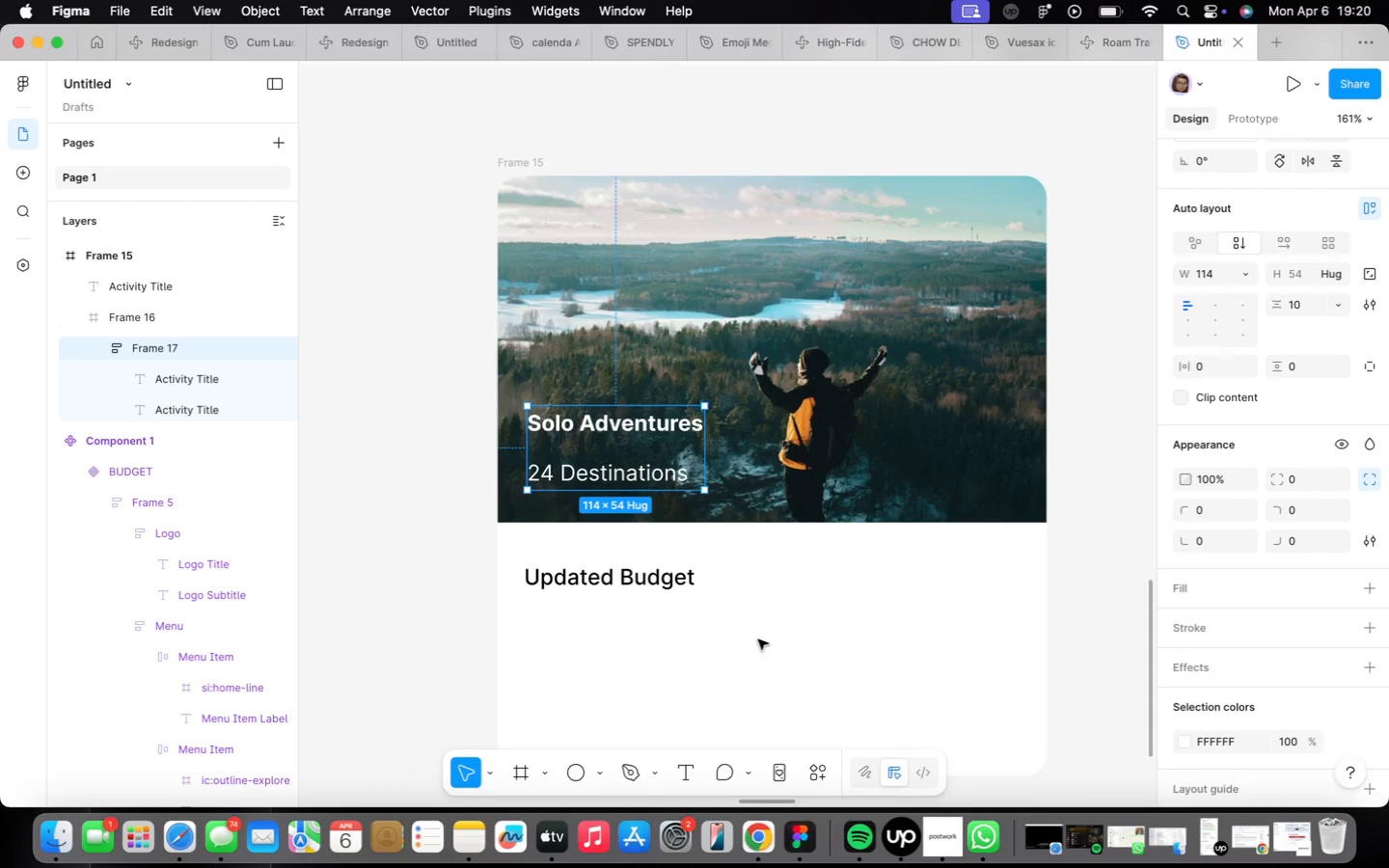 
wait(10.65)
 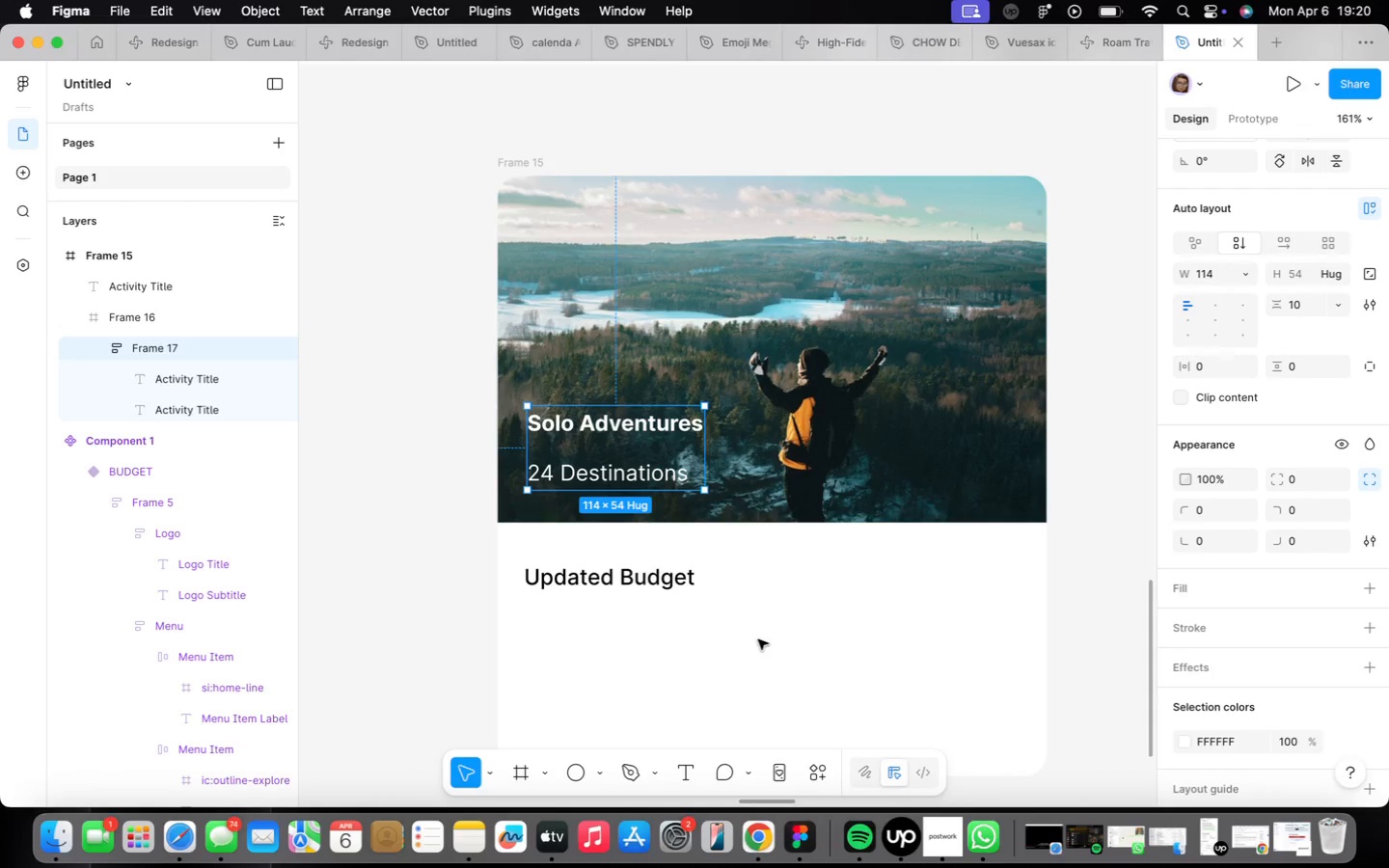 
type(Perfectdestinations for independent travels)
key(Backspace)
 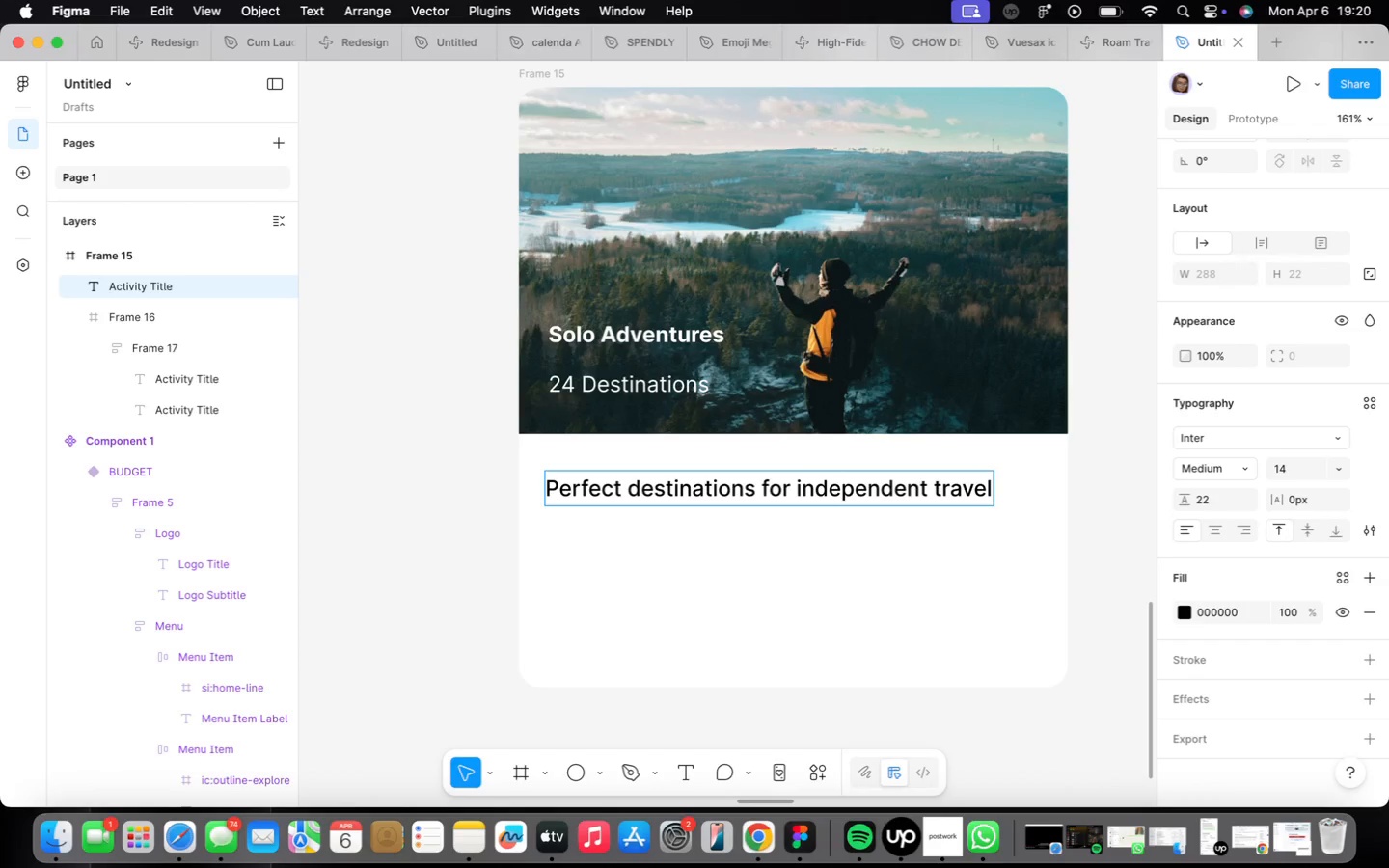 
key(Backspace)
 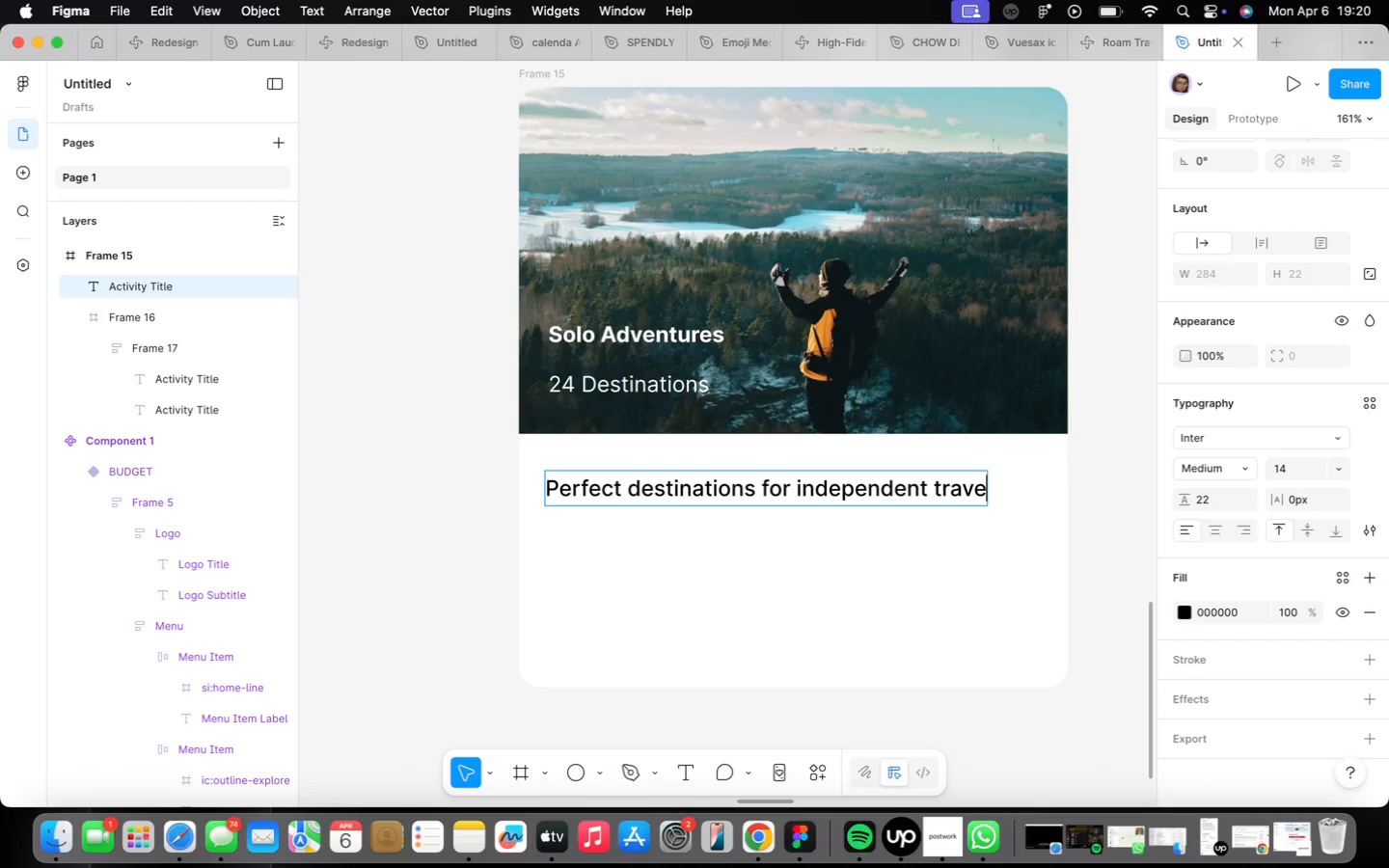 
key(Backspace)
 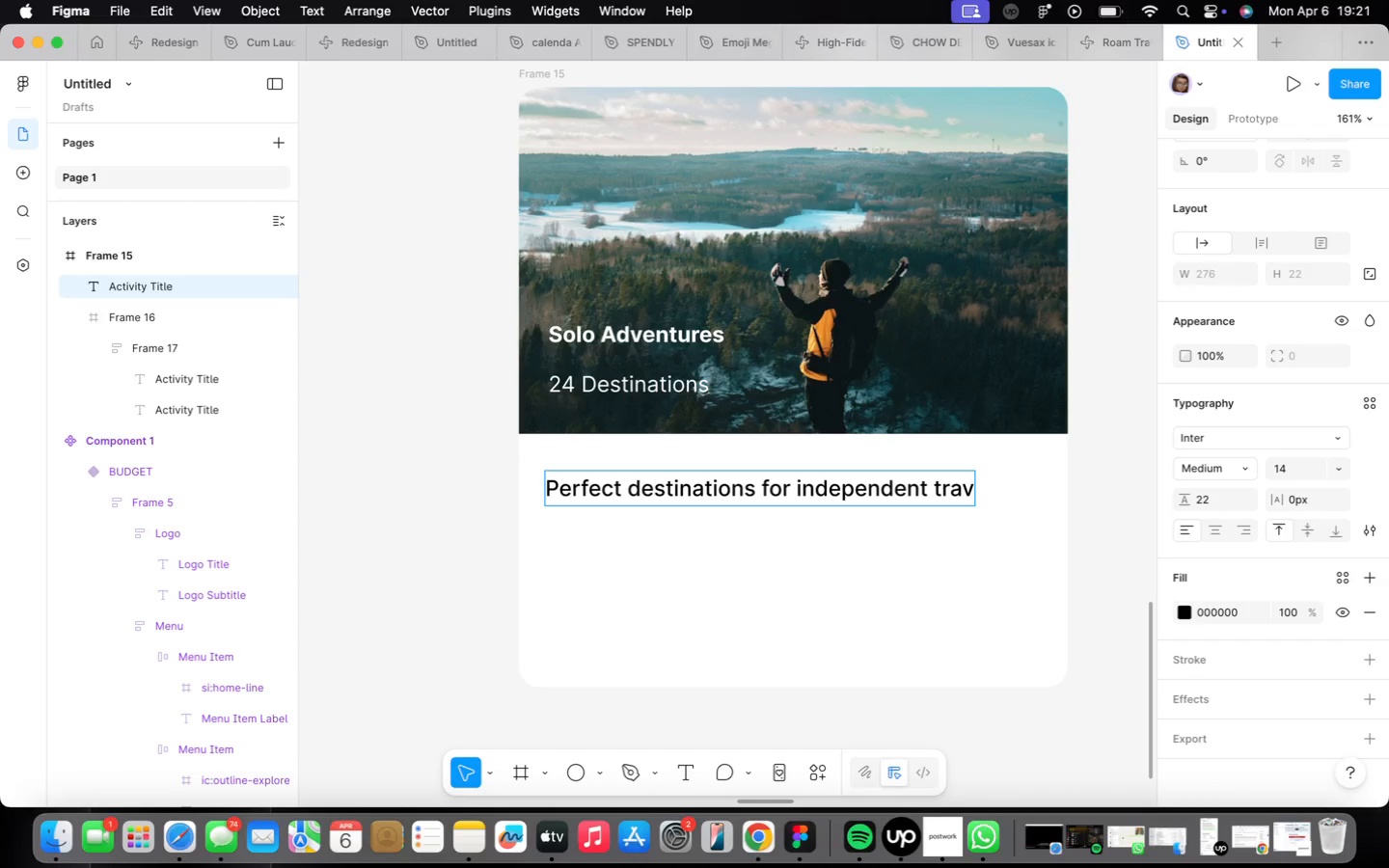 
hold_key(key=E, duration=0.3)
 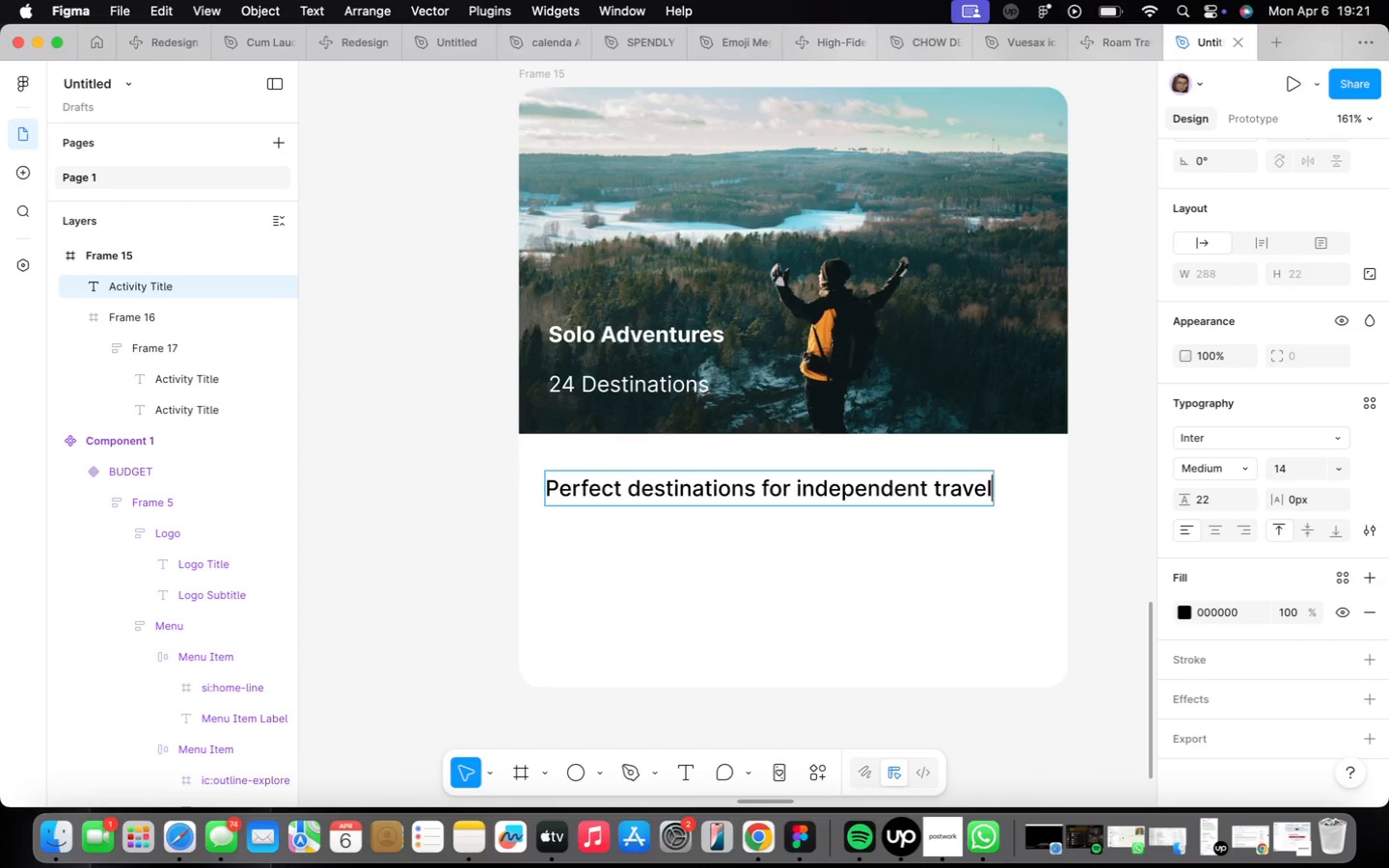 
type(lers)
 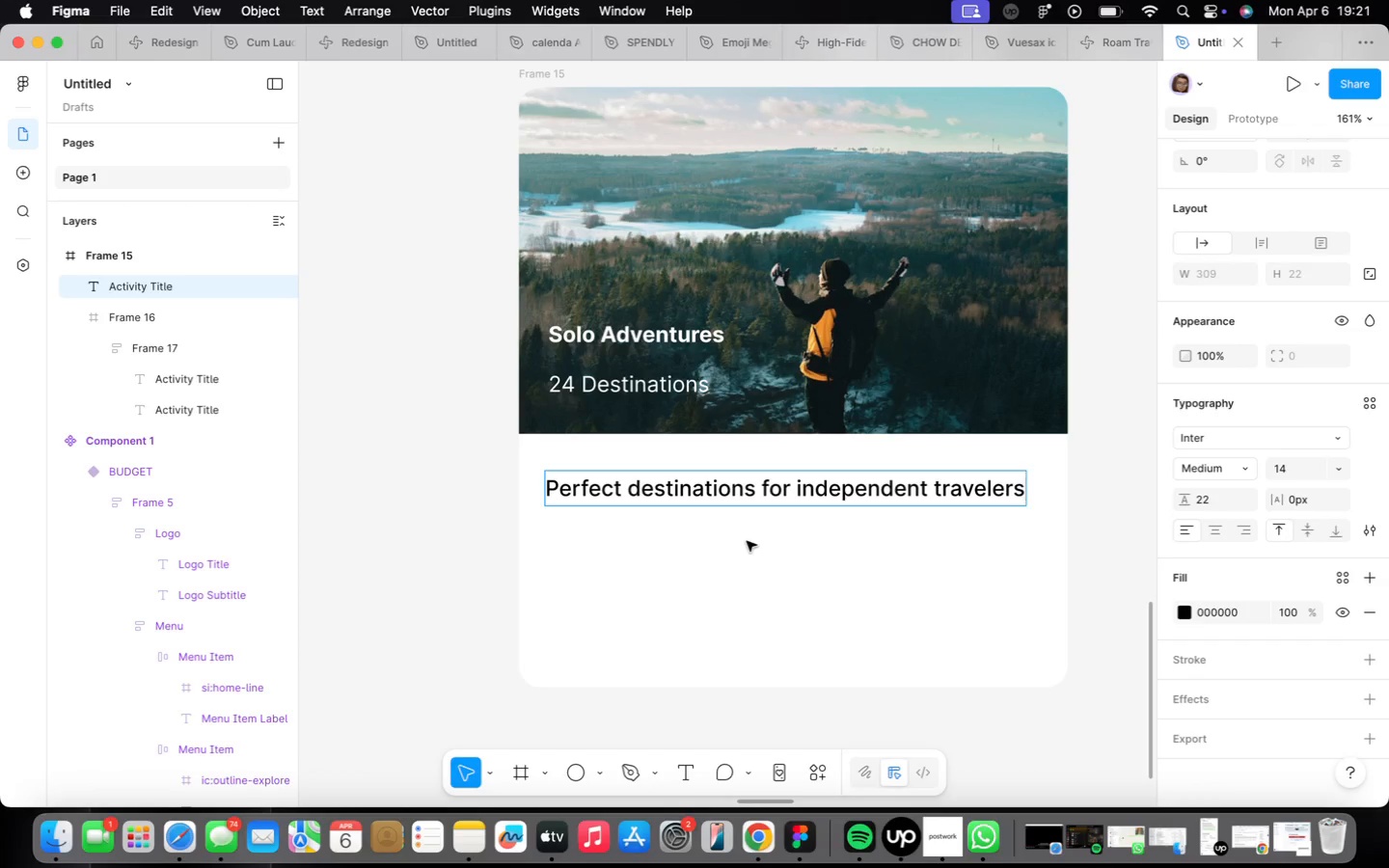 
left_click([939, 556])
 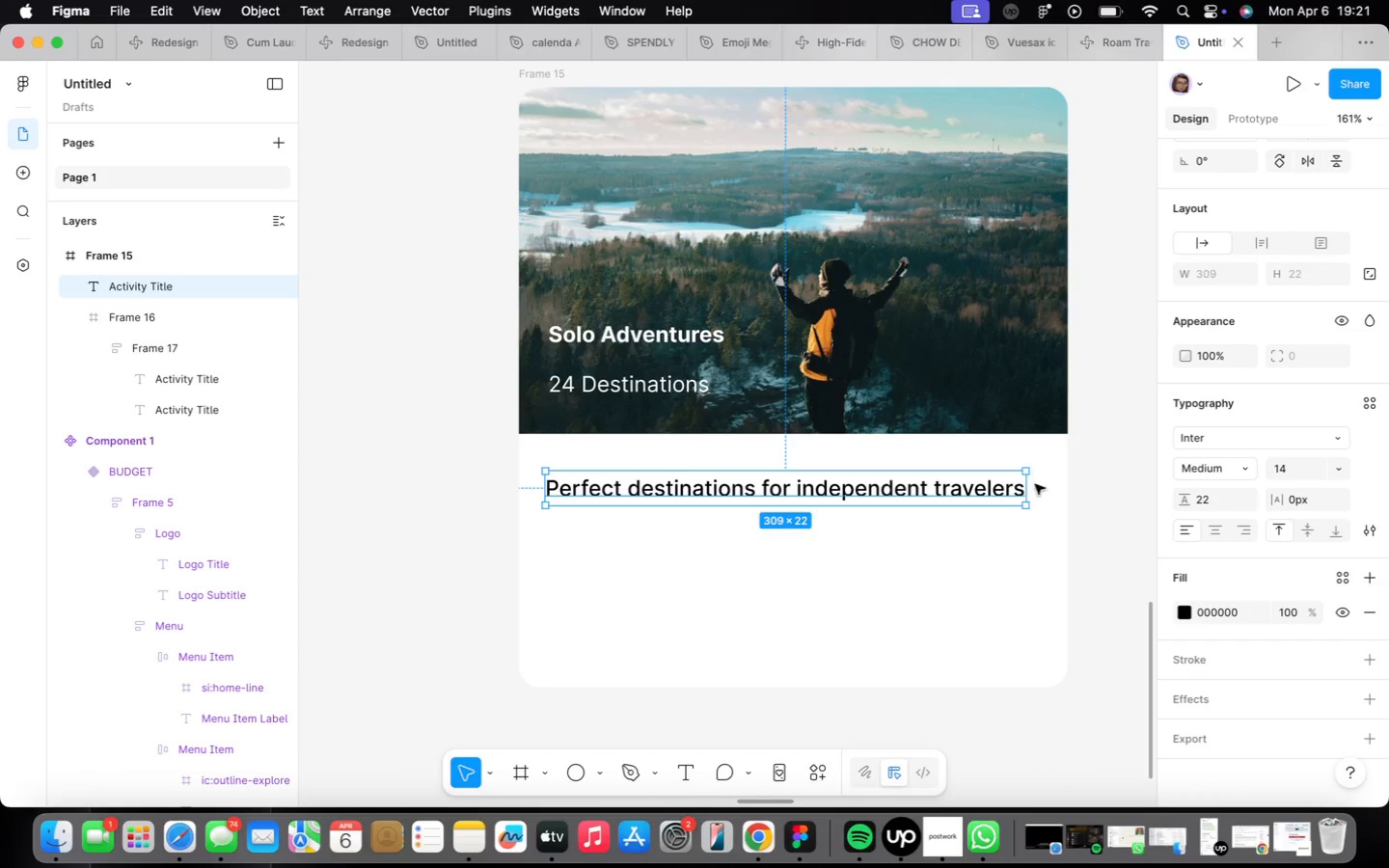 
left_click_drag(start_coordinate=[1027, 482], to_coordinate=[946, 475])
 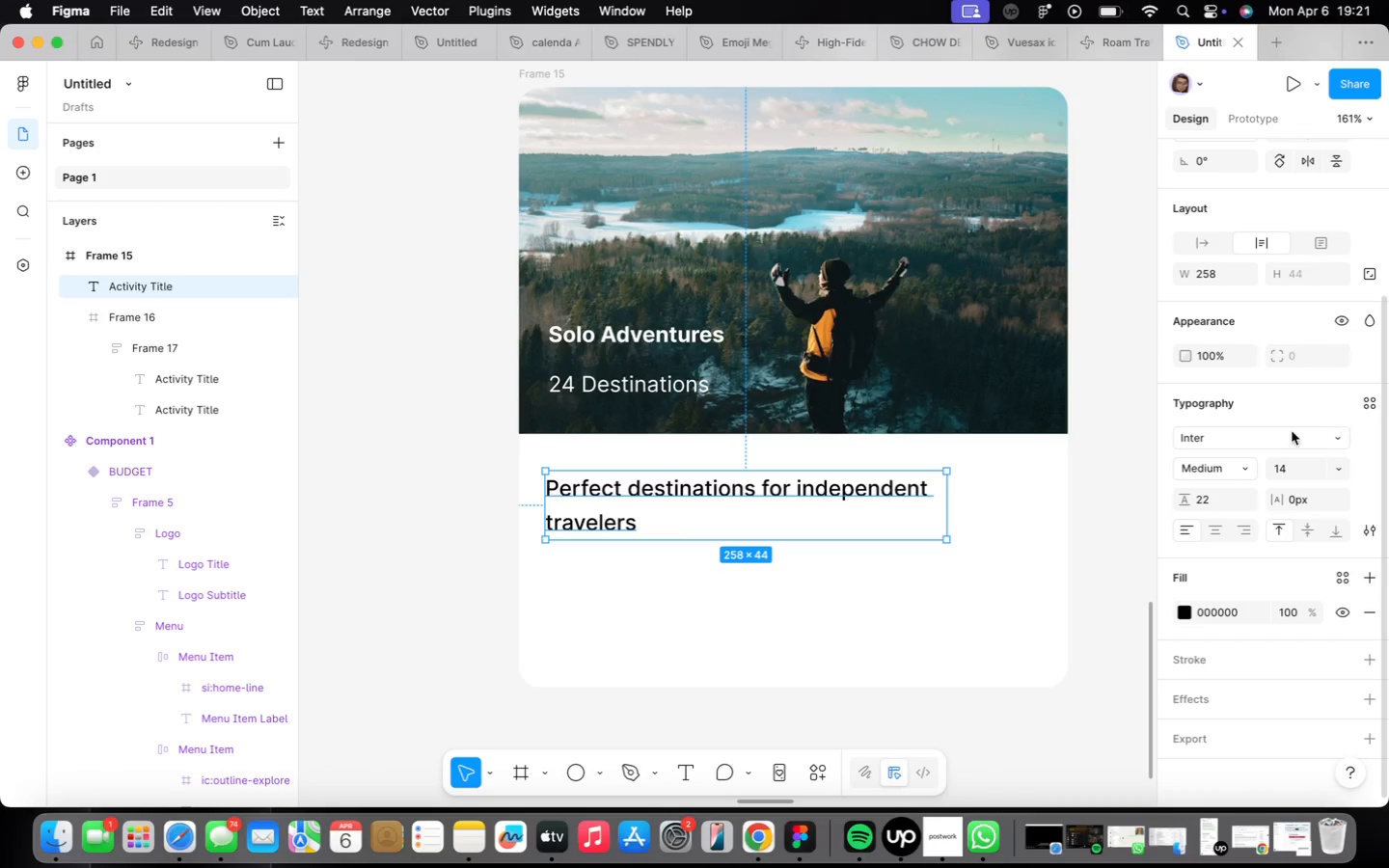 
mouse_move([1234, 450])
 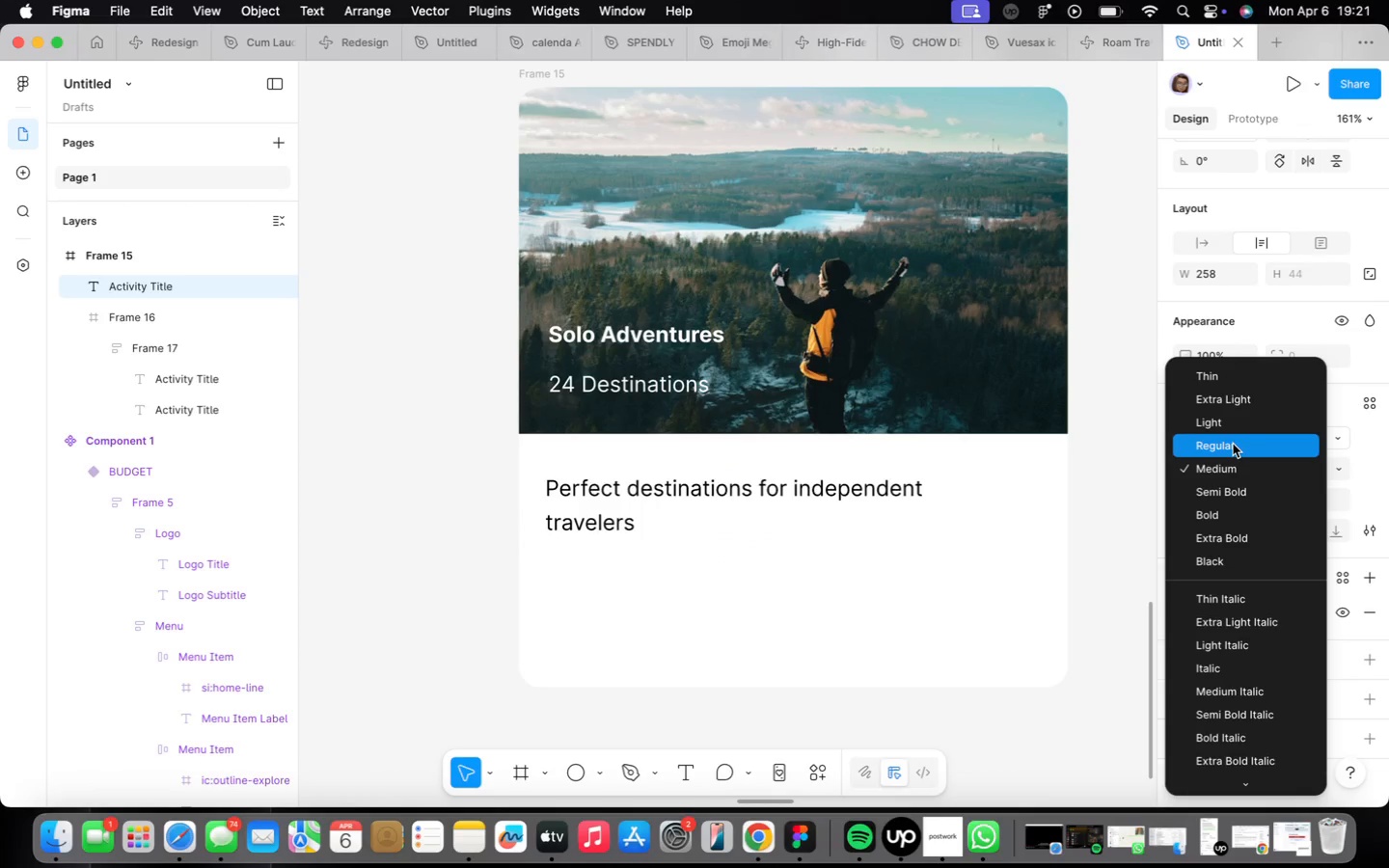 
left_click([1233, 443])
 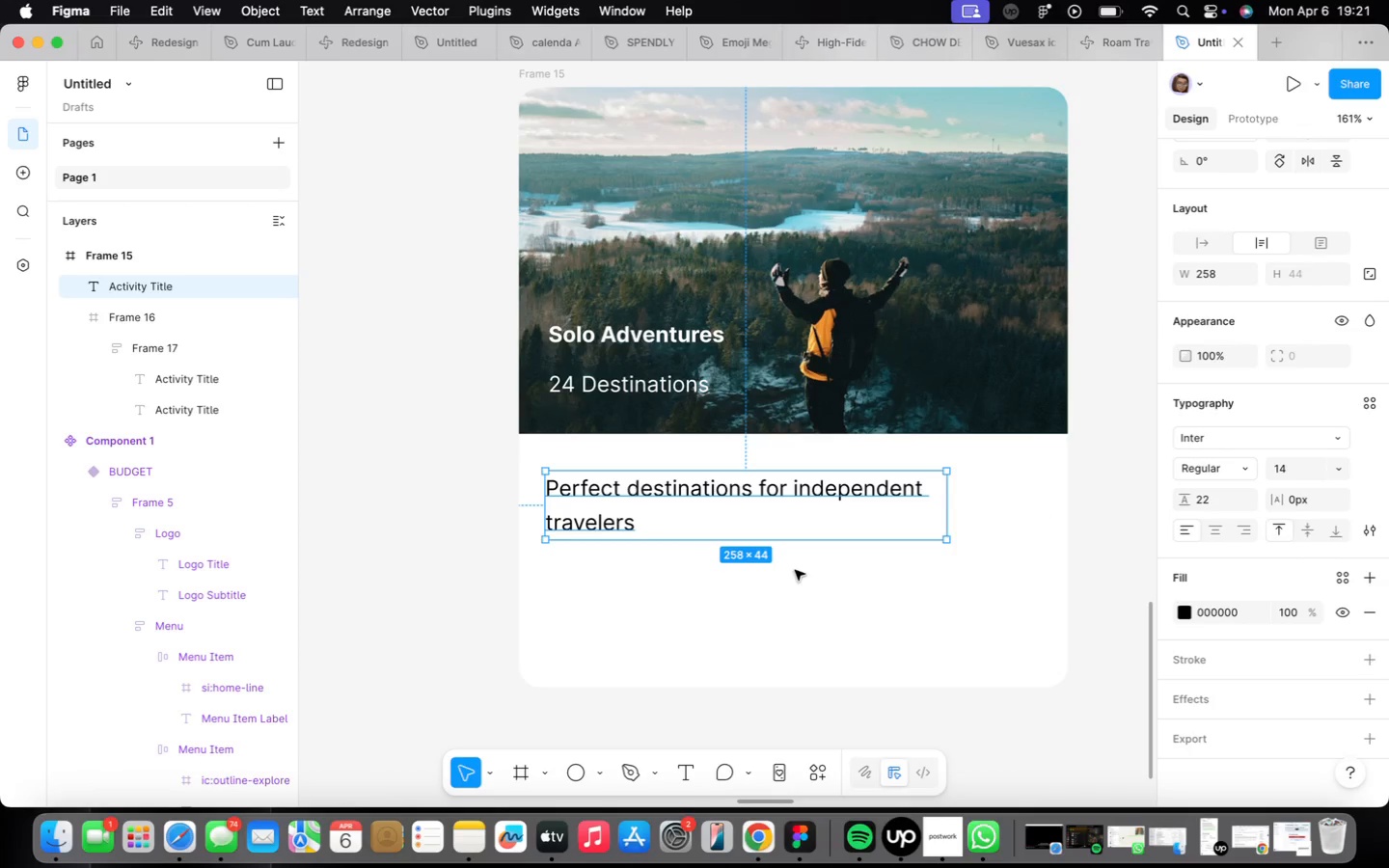 
scroll: coordinate [791, 573], scroll_direction: down, amount: 10.0
 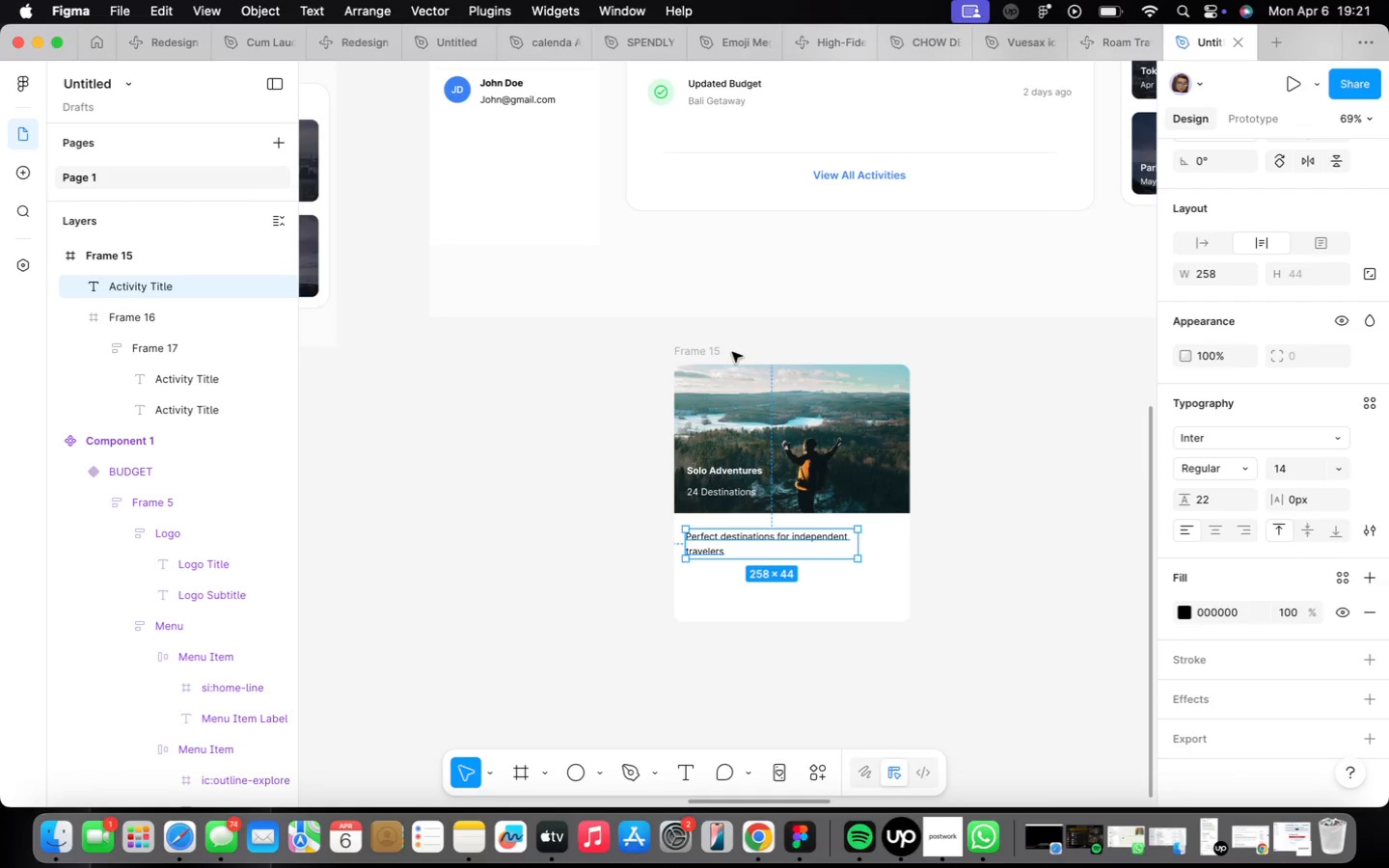 
left_click([693, 356])
 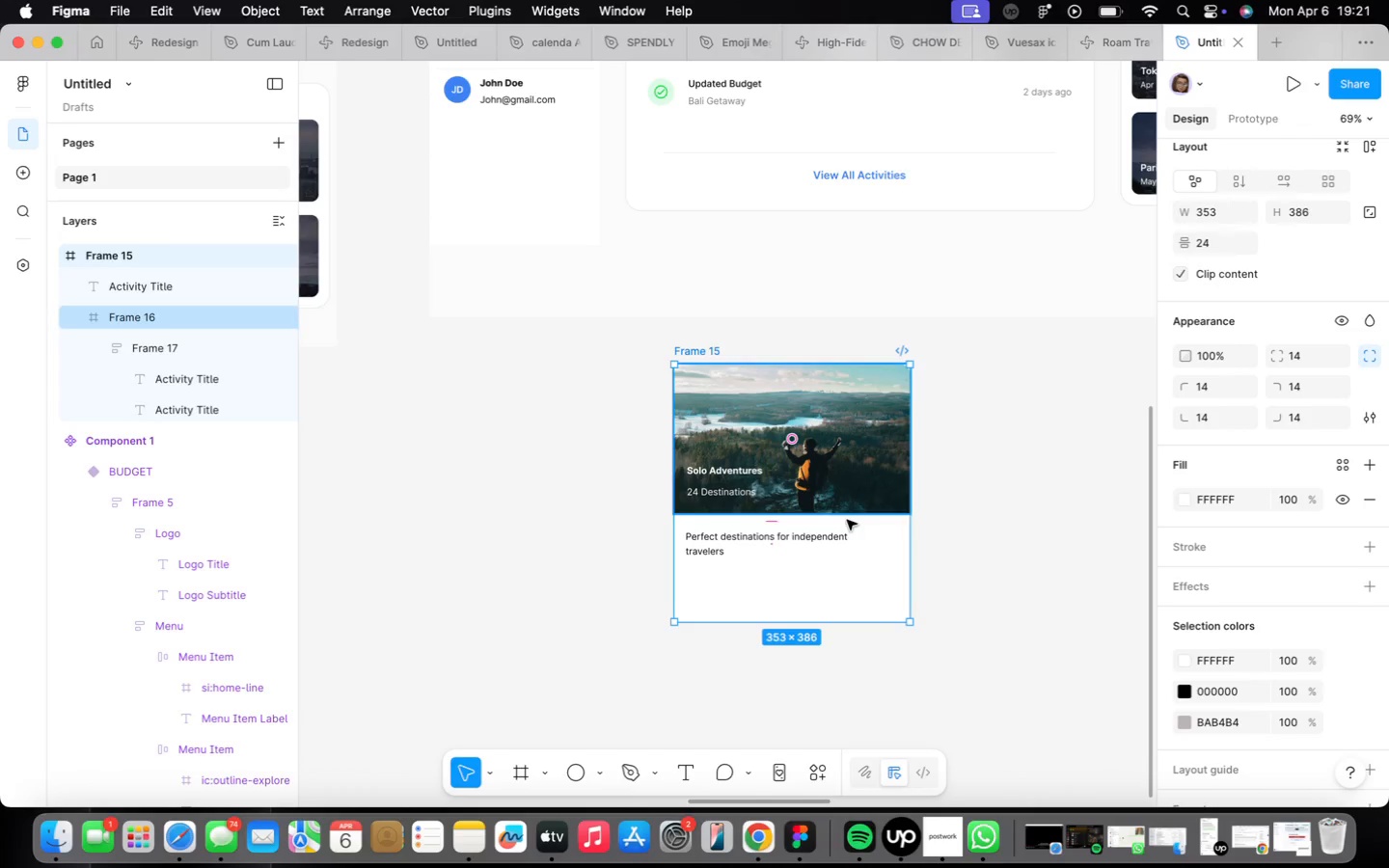 
wait(7.19)
 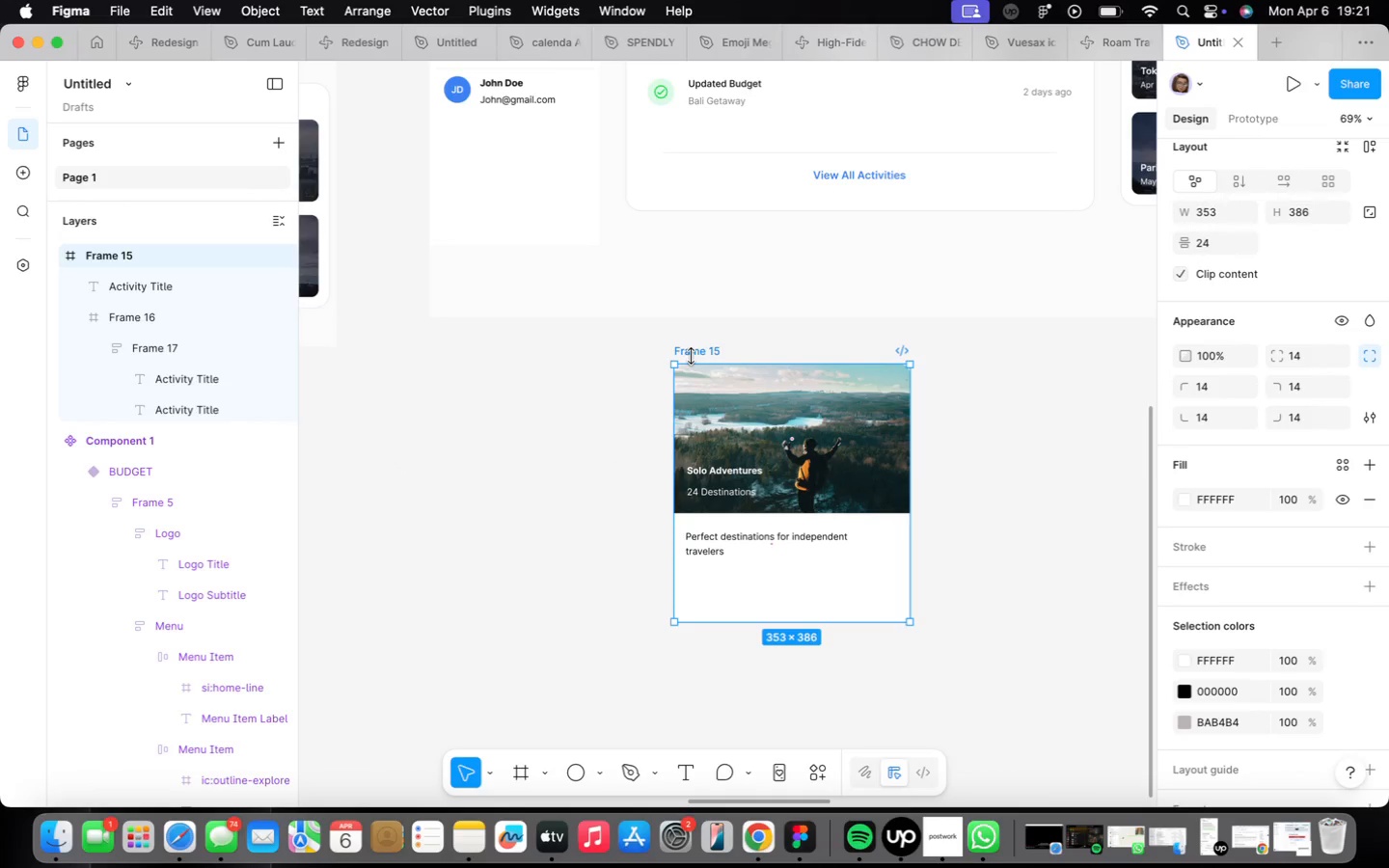 
left_click_drag(start_coordinate=[764, 615], to_coordinate=[768, 595])
 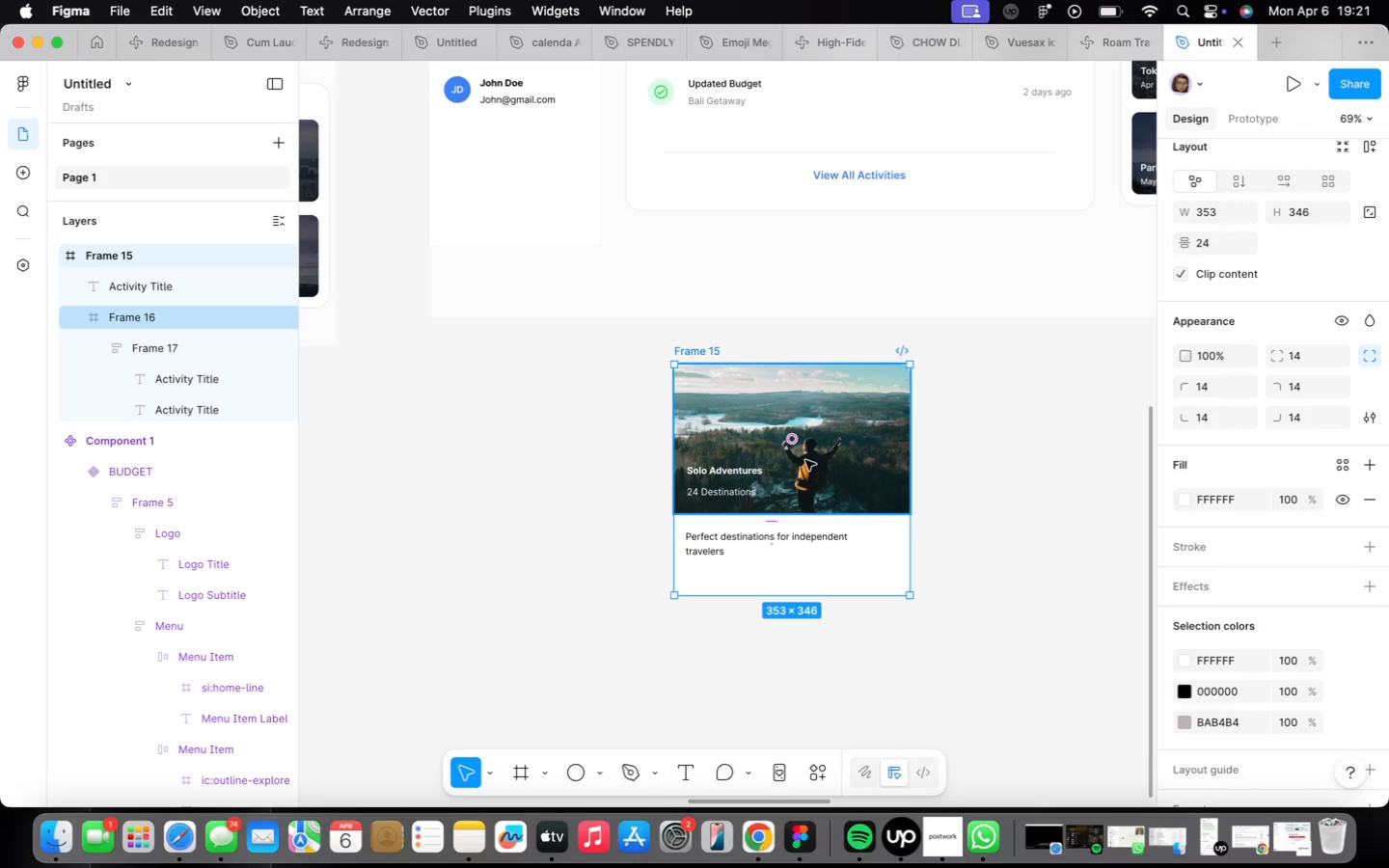 
left_click([805, 460])
 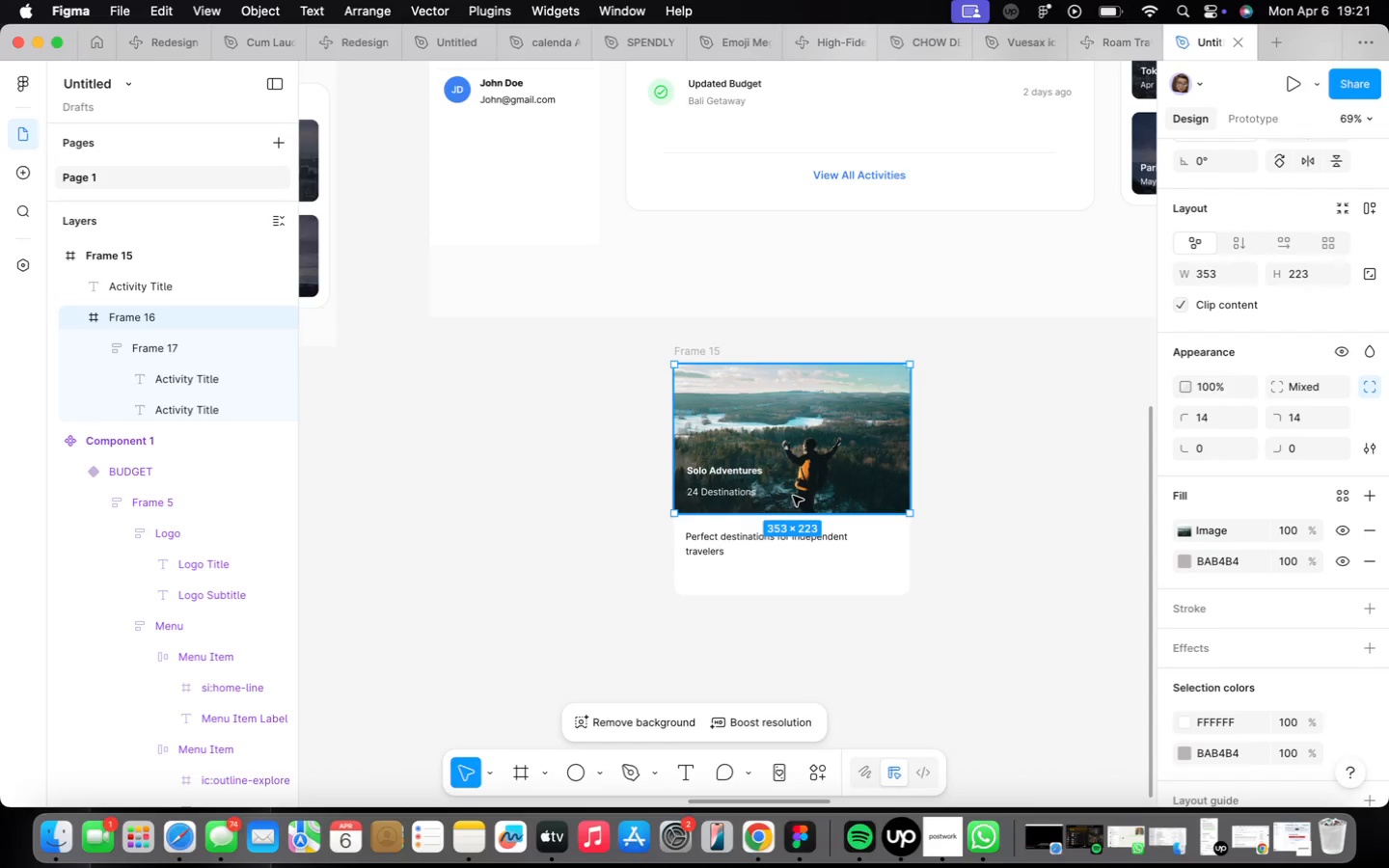 
scroll: coordinate [792, 496], scroll_direction: up, amount: 4.0
 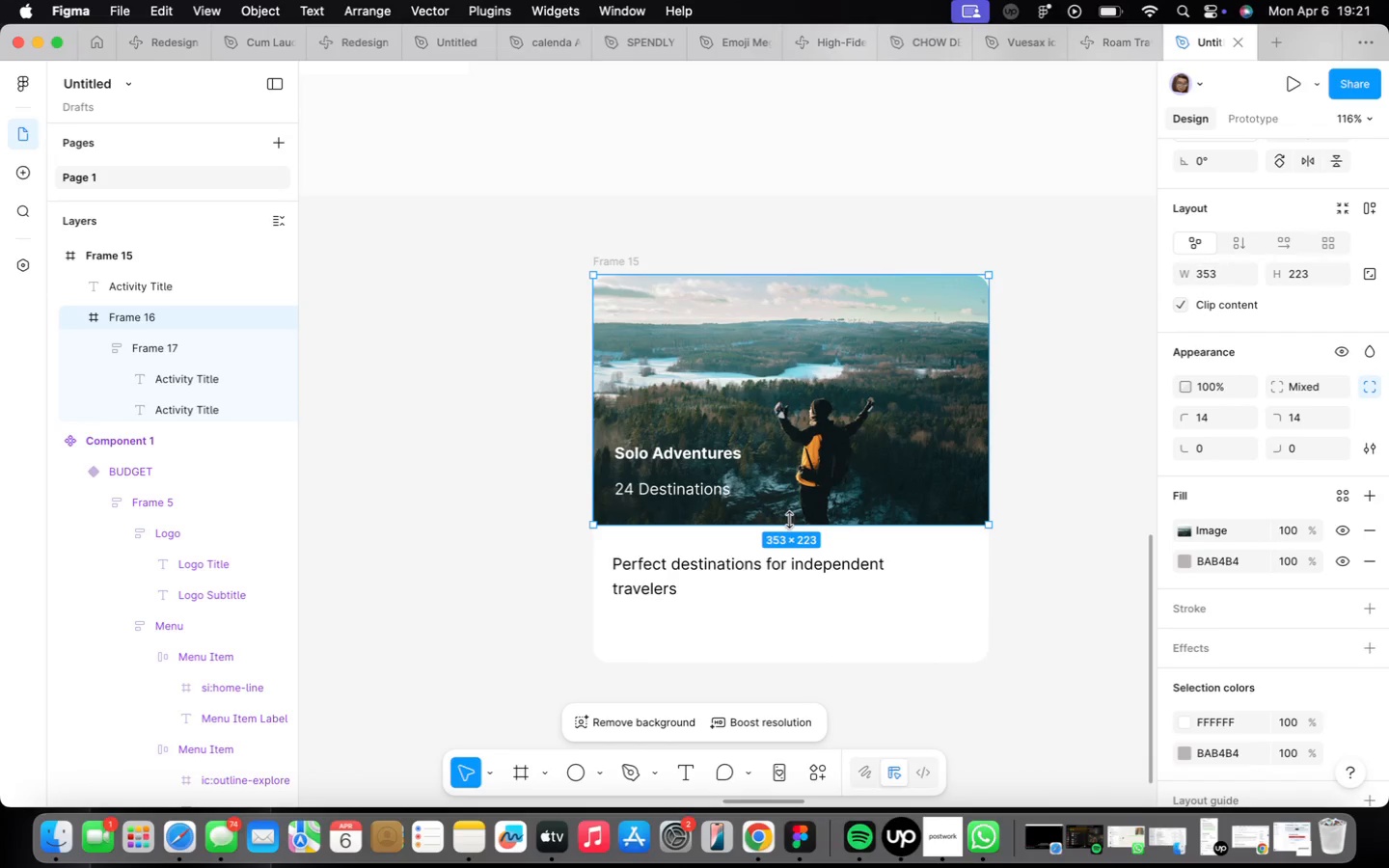 
left_click_drag(start_coordinate=[789, 520], to_coordinate=[813, 521])
 